 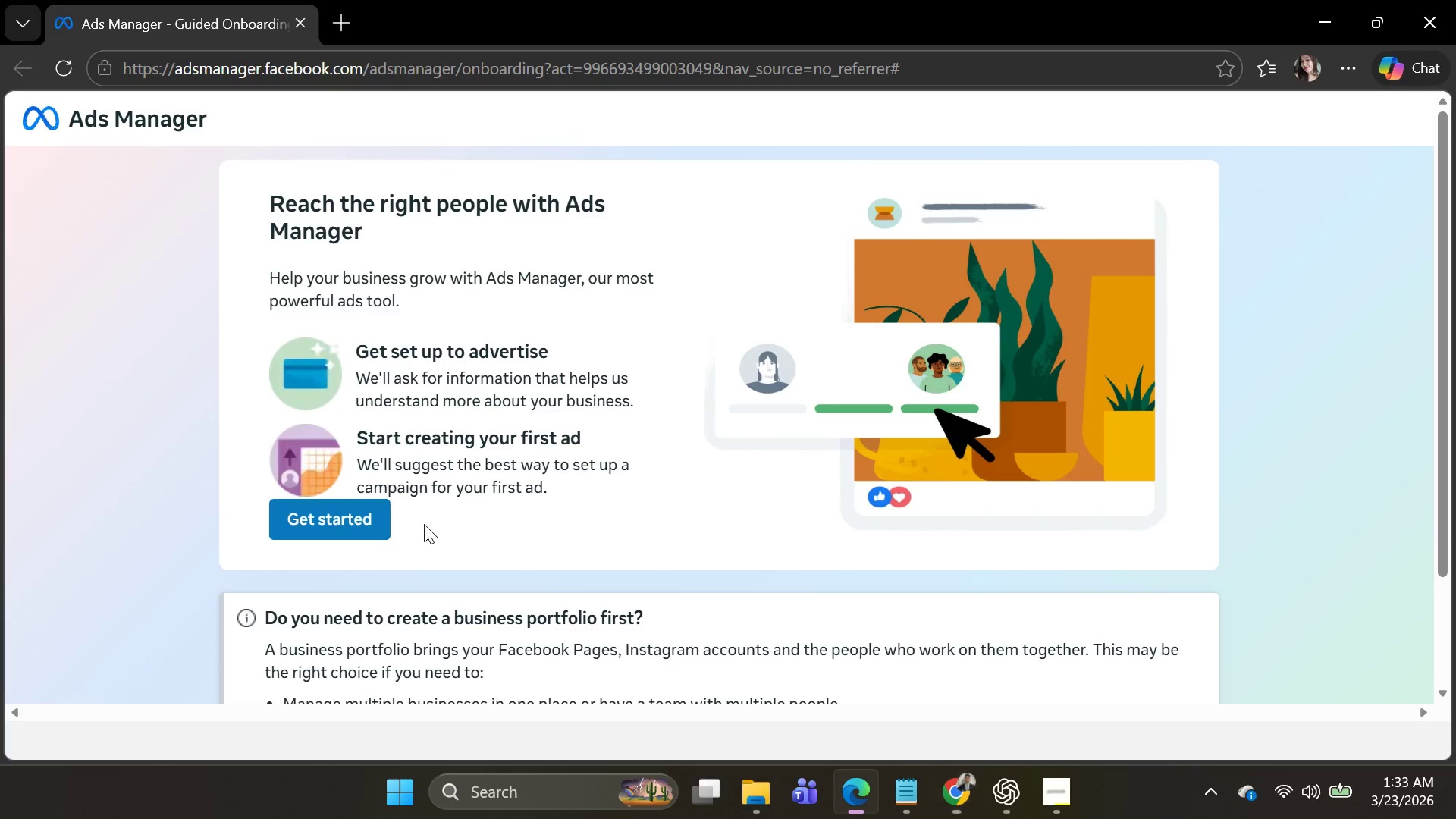 
scroll: coordinate [422, 410], scroll_direction: down, amount: 4.0
 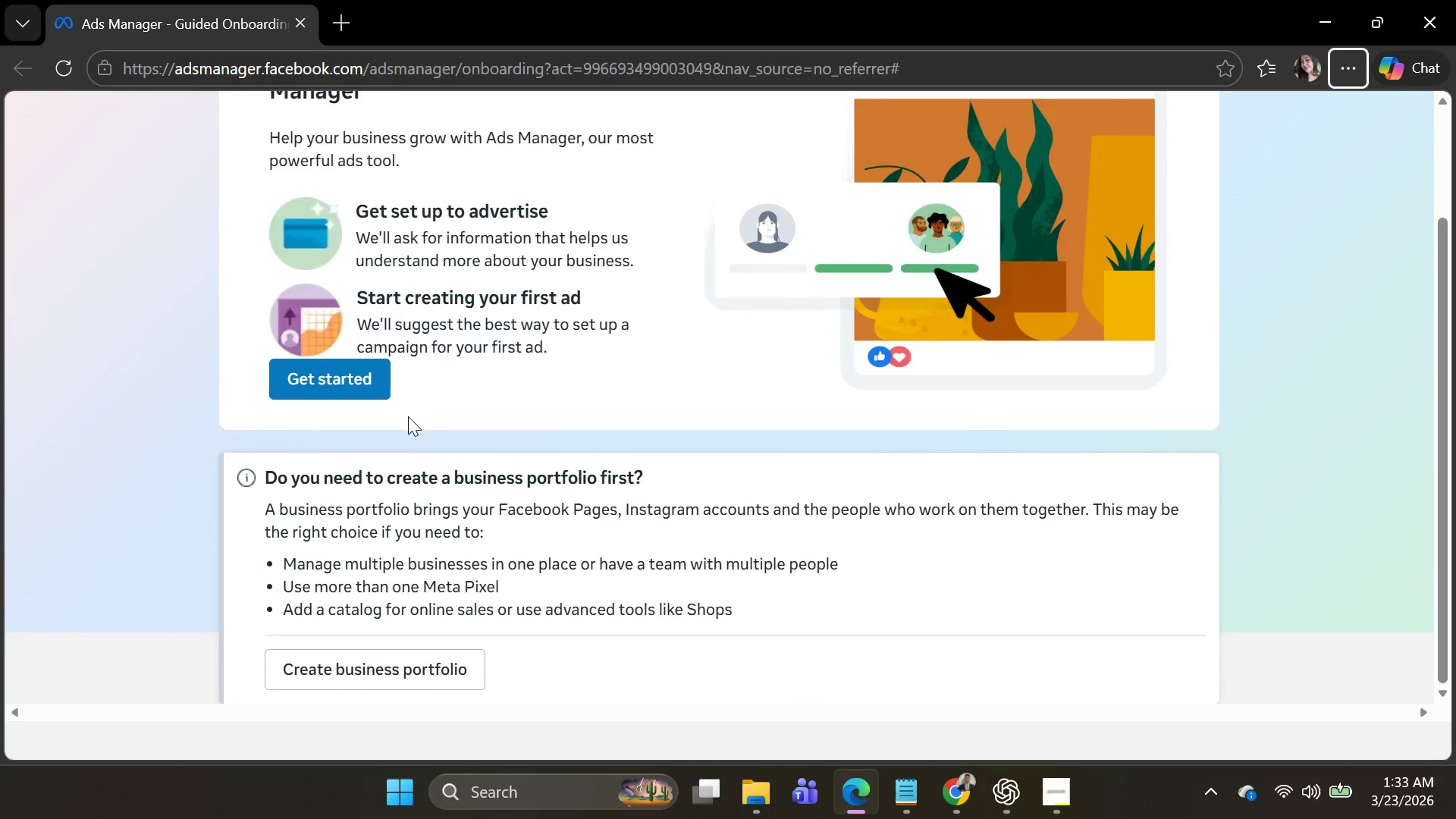 
scroll: coordinate [408, 416], scroll_direction: up, amount: 2.0
 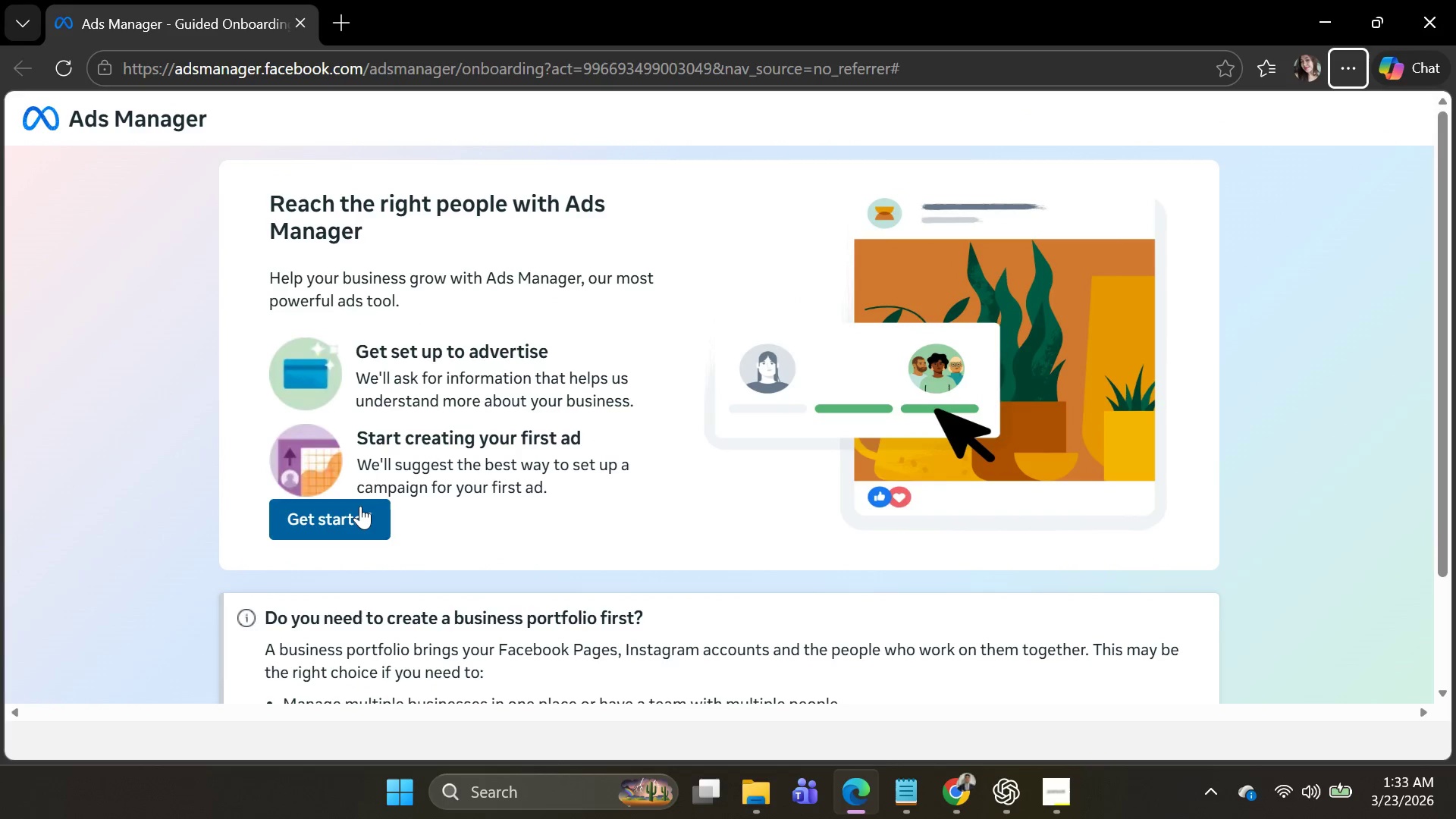 
left_click([359, 509])
 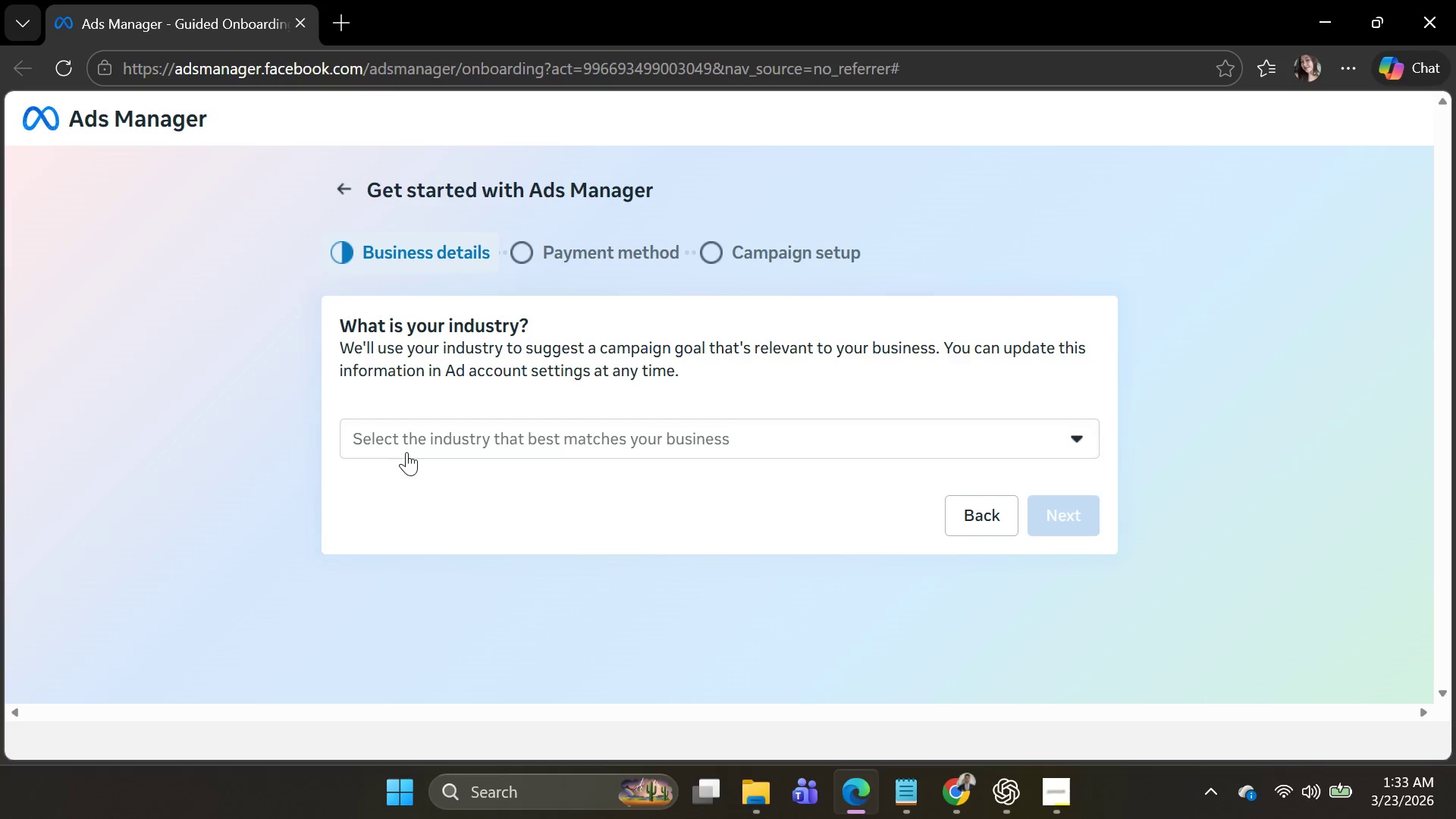 
left_click([416, 440])
 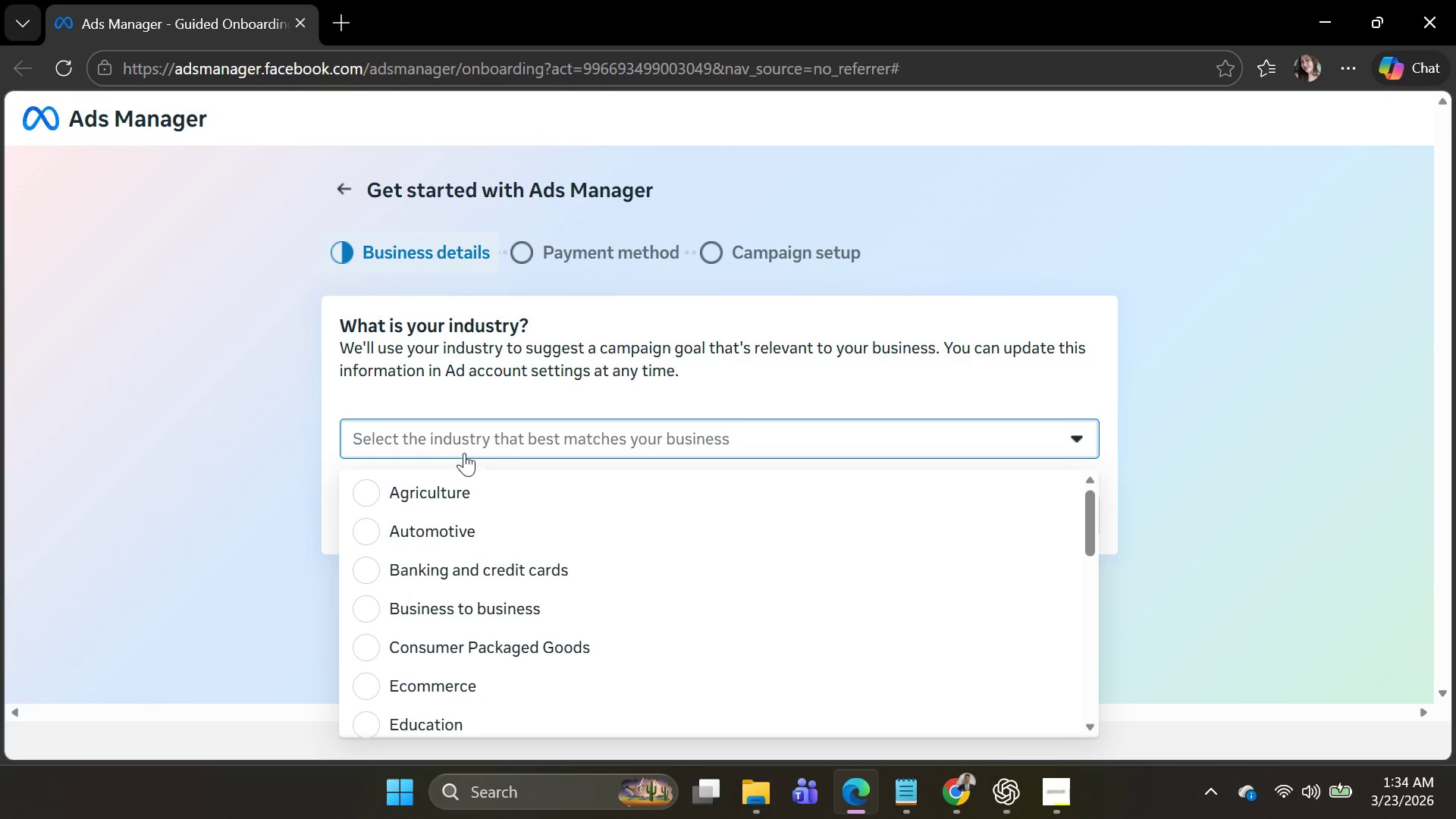 
wait(10.3)
 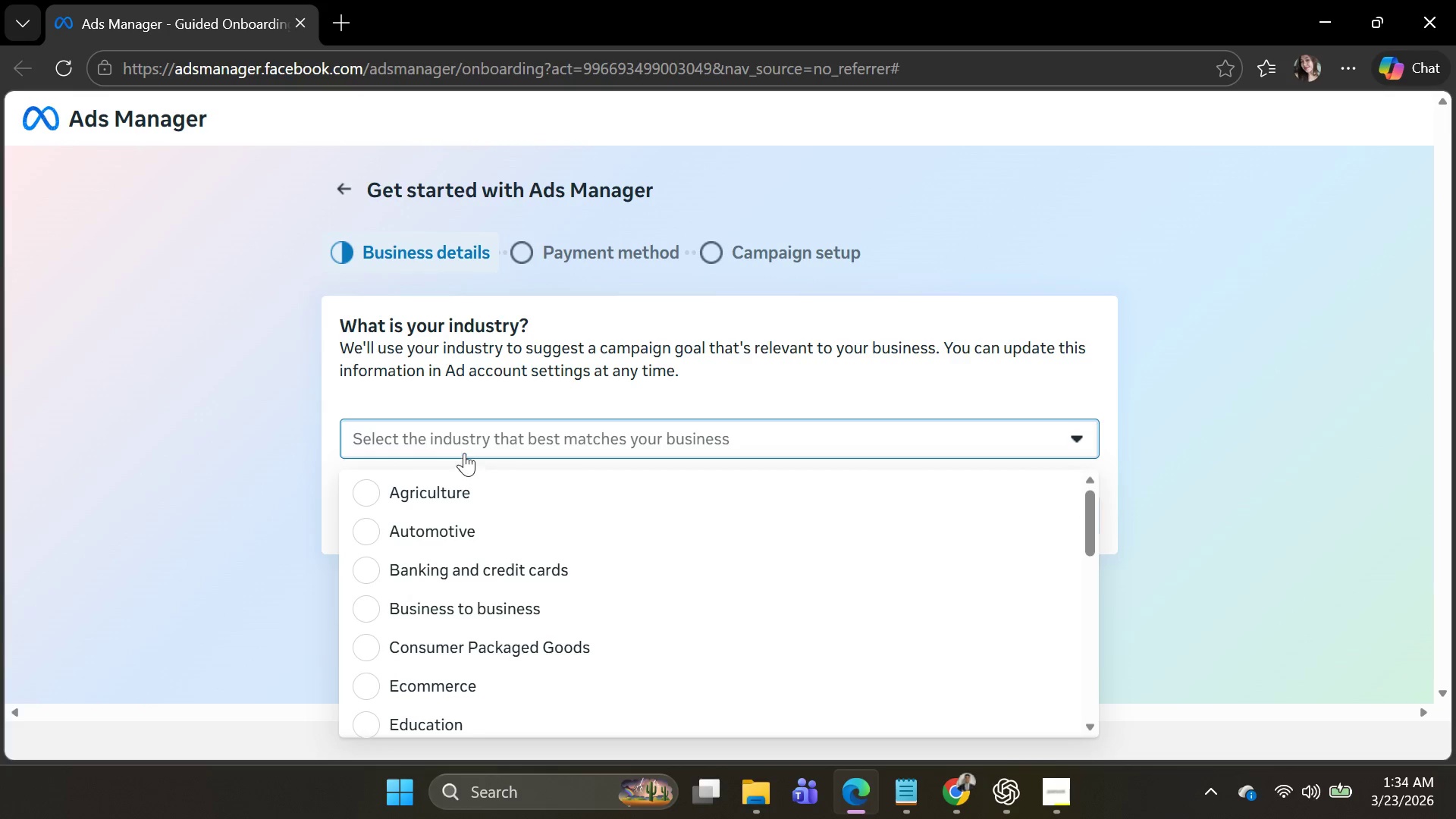 
scroll: coordinate [500, 581], scroll_direction: up, amount: 1.0
 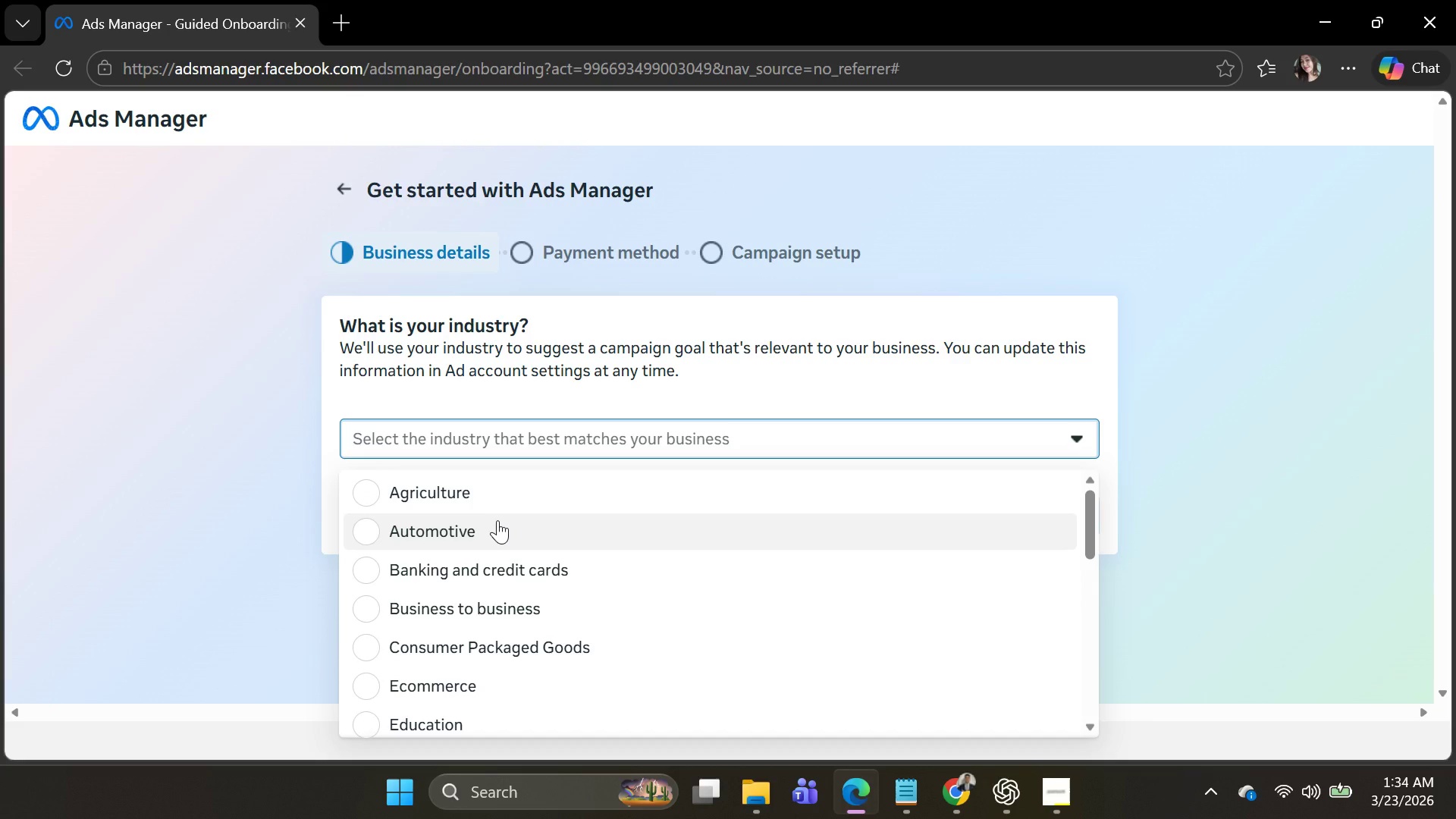 
key(B)
 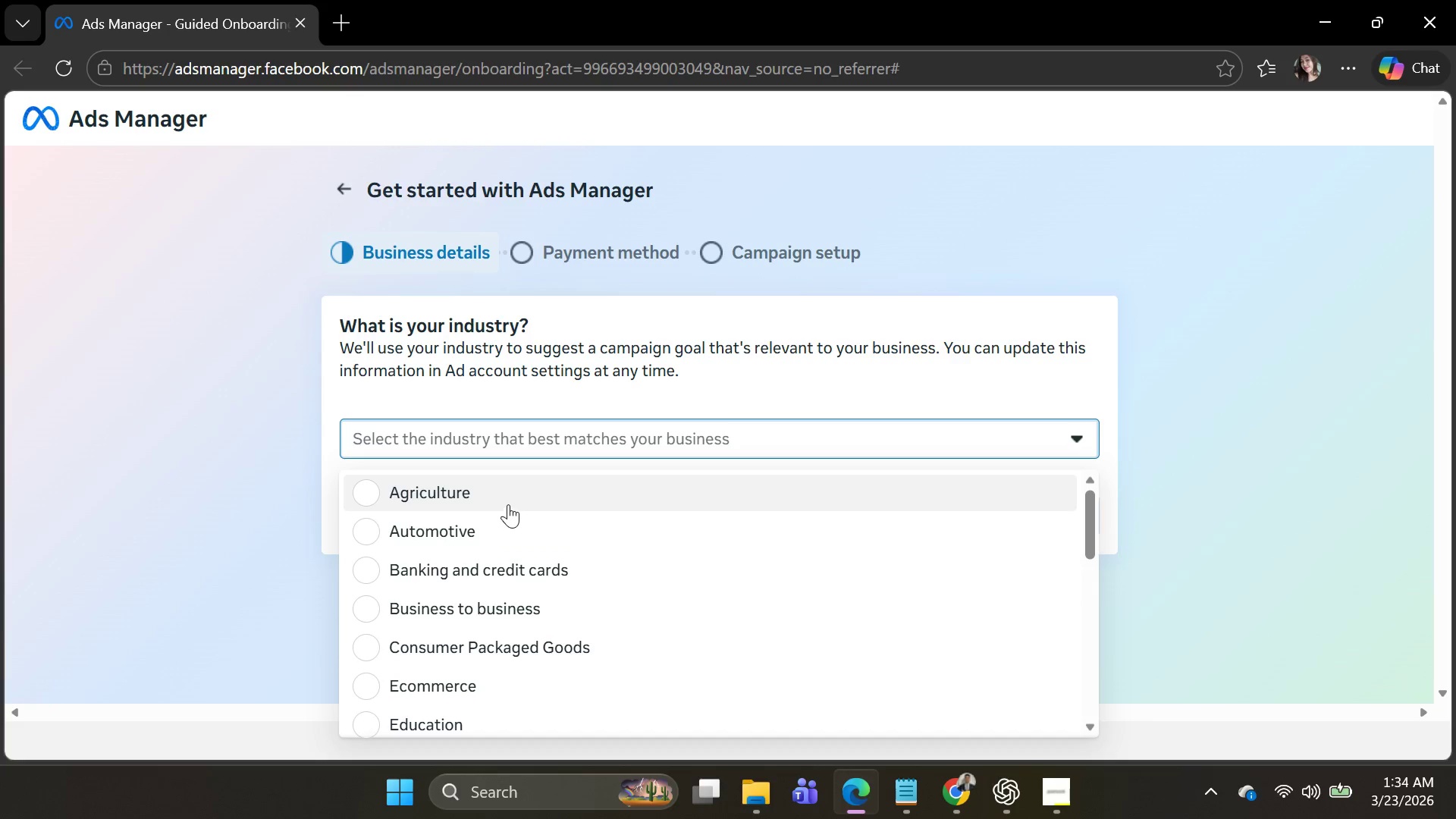 
scroll: coordinate [518, 500], scroll_direction: down, amount: 3.0
 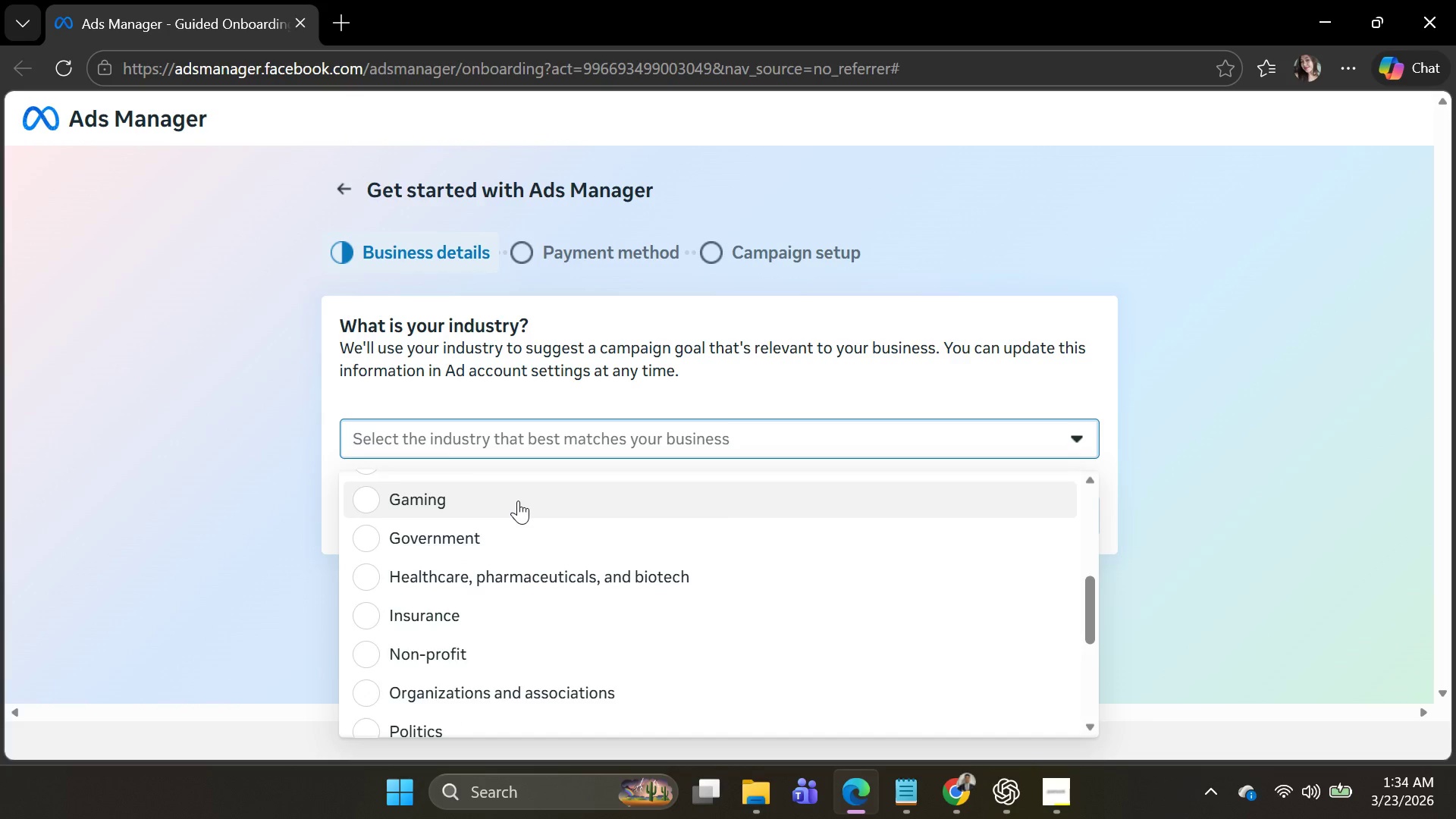 
scroll: coordinate [518, 500], scroll_direction: up, amount: 3.0
 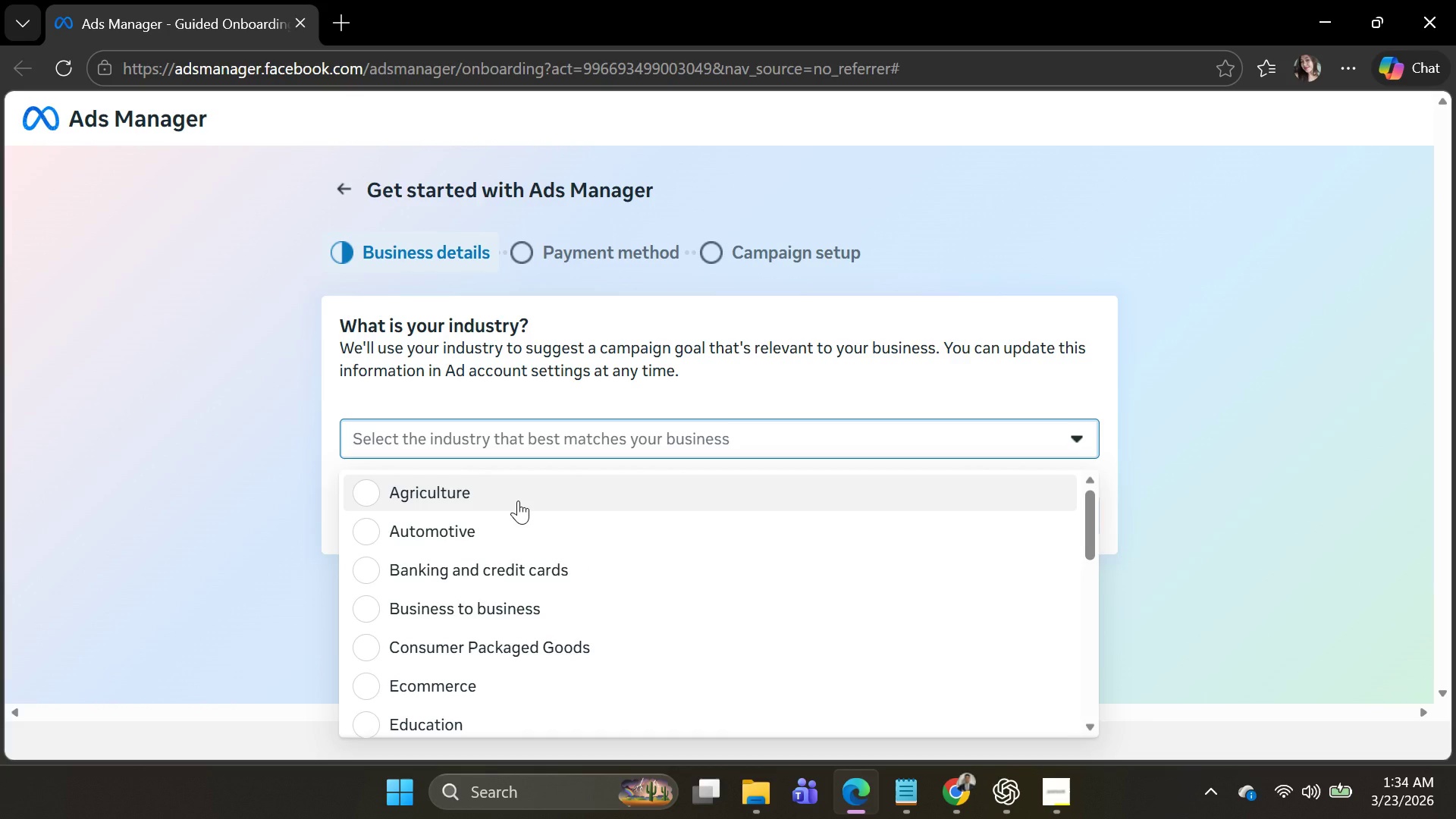 
type(bu)
 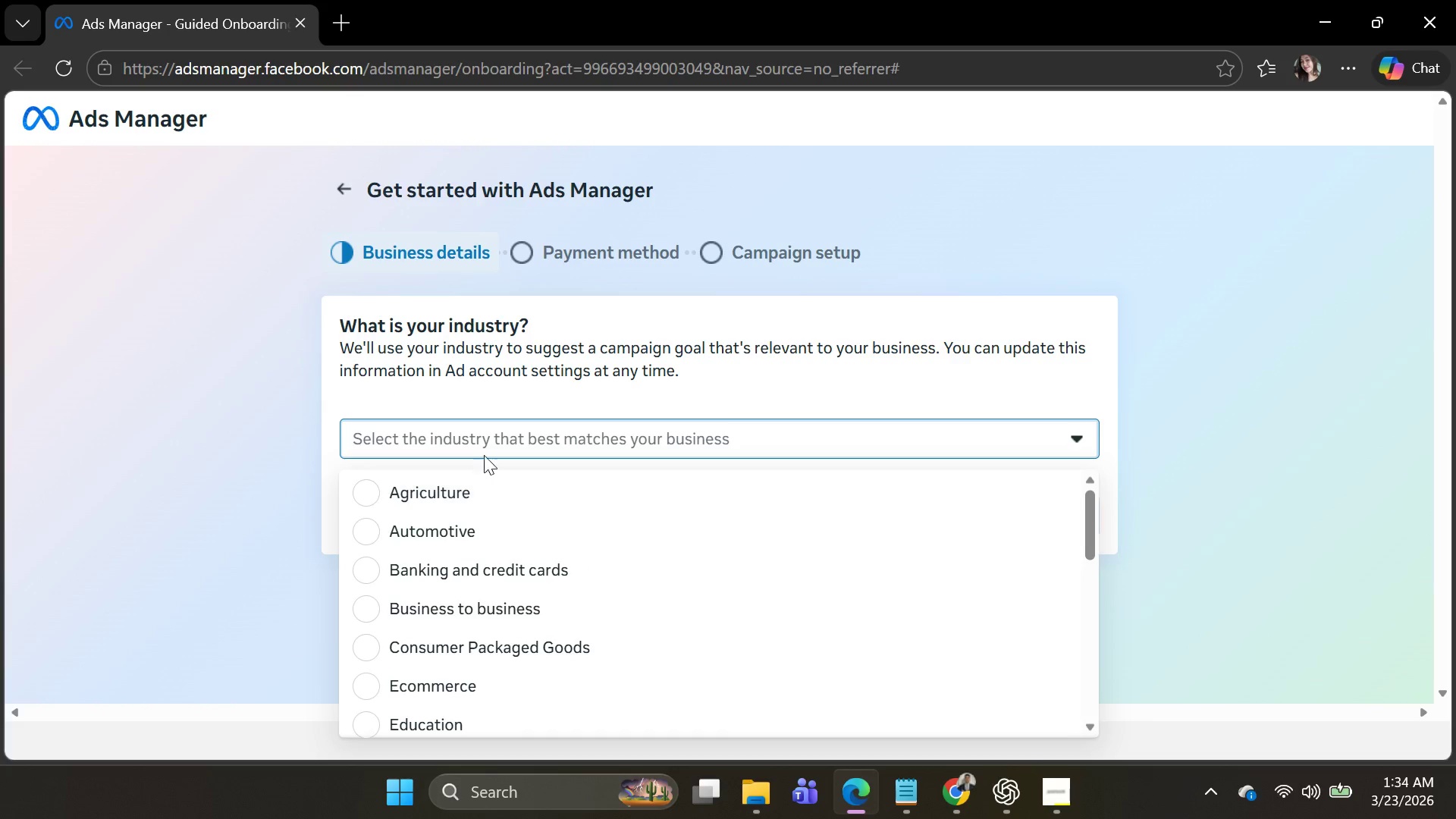 
left_click([488, 438])
 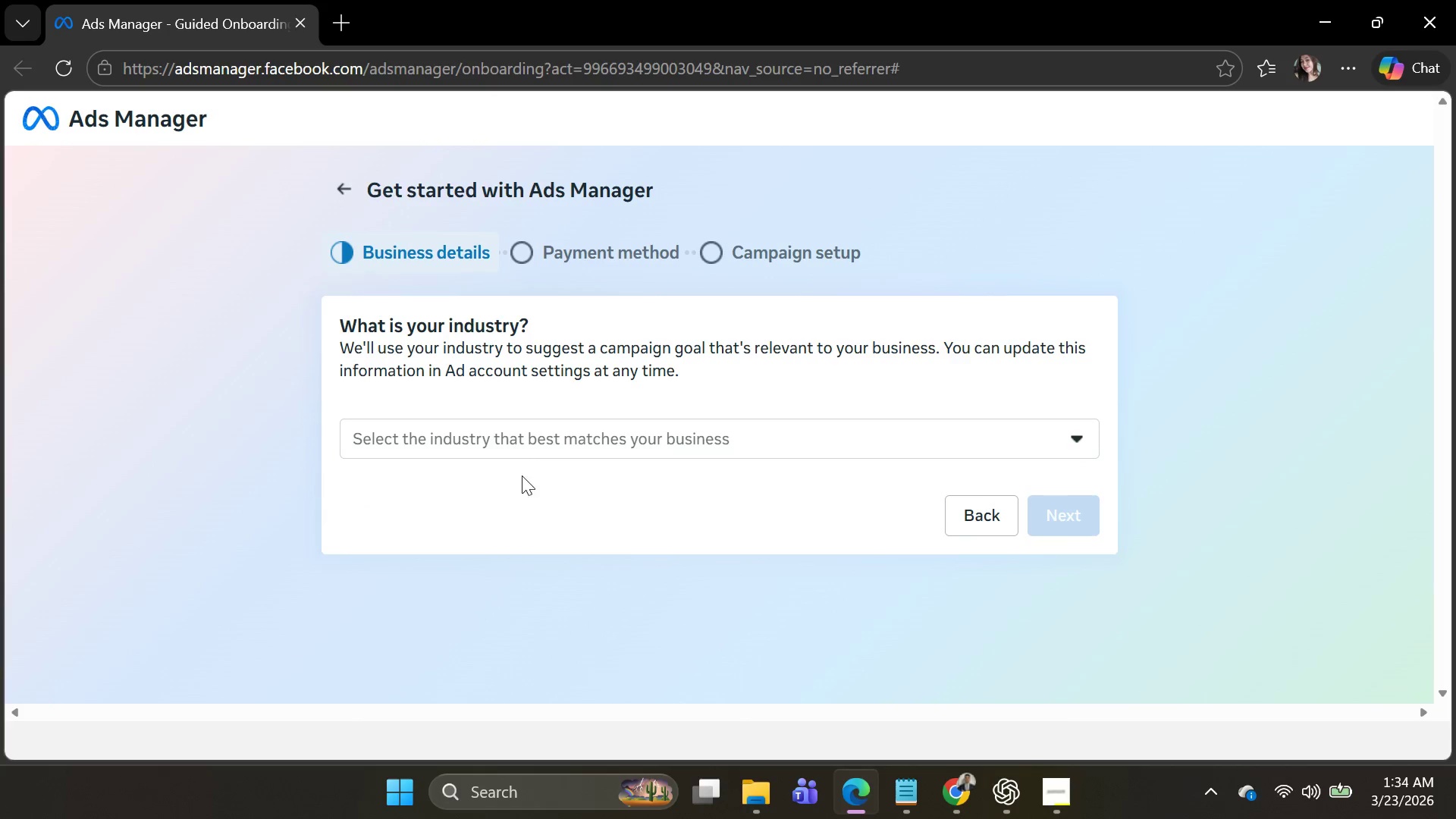 
left_click([526, 450])
 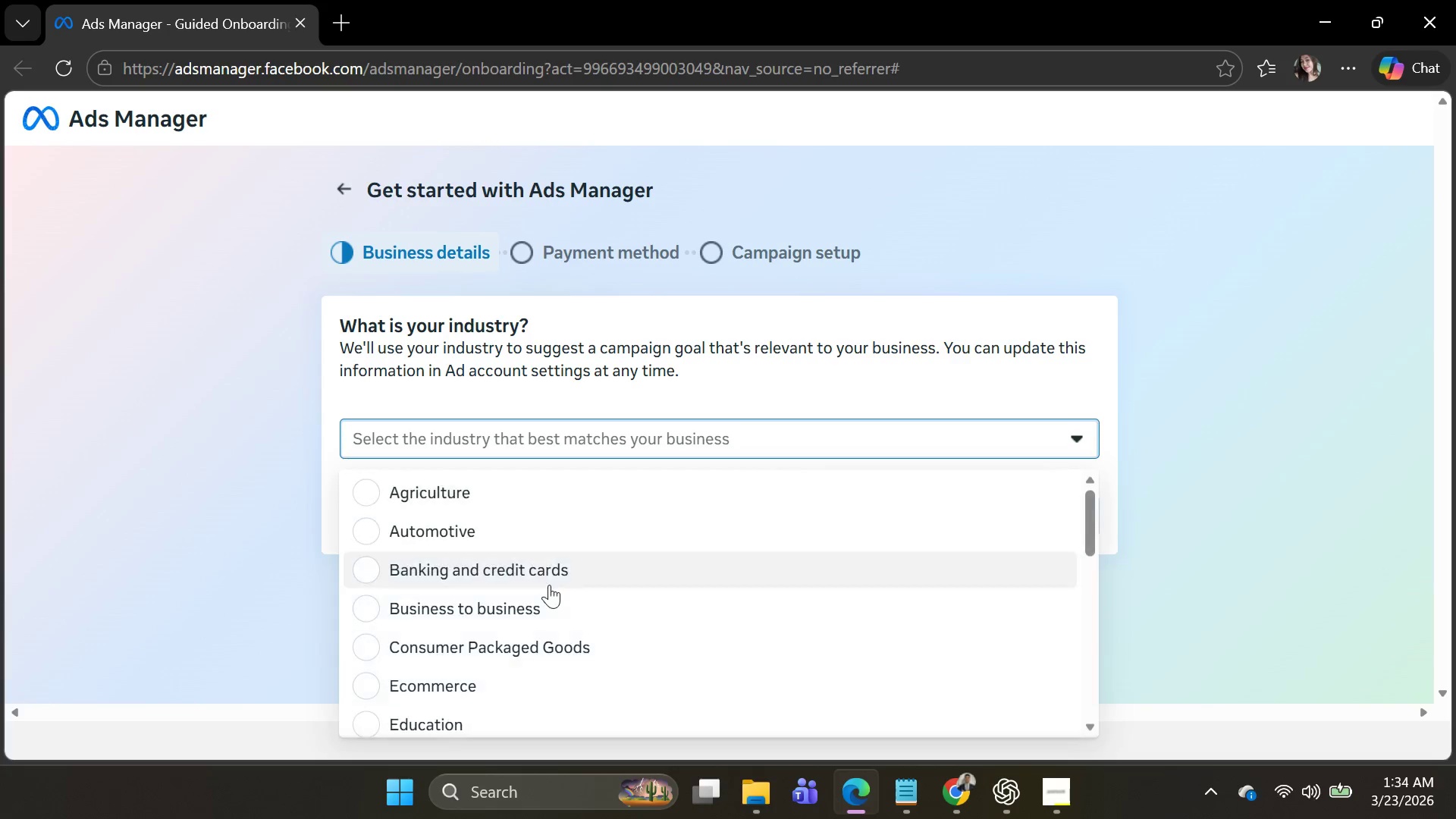 
scroll: coordinate [547, 576], scroll_direction: down, amount: 11.0
 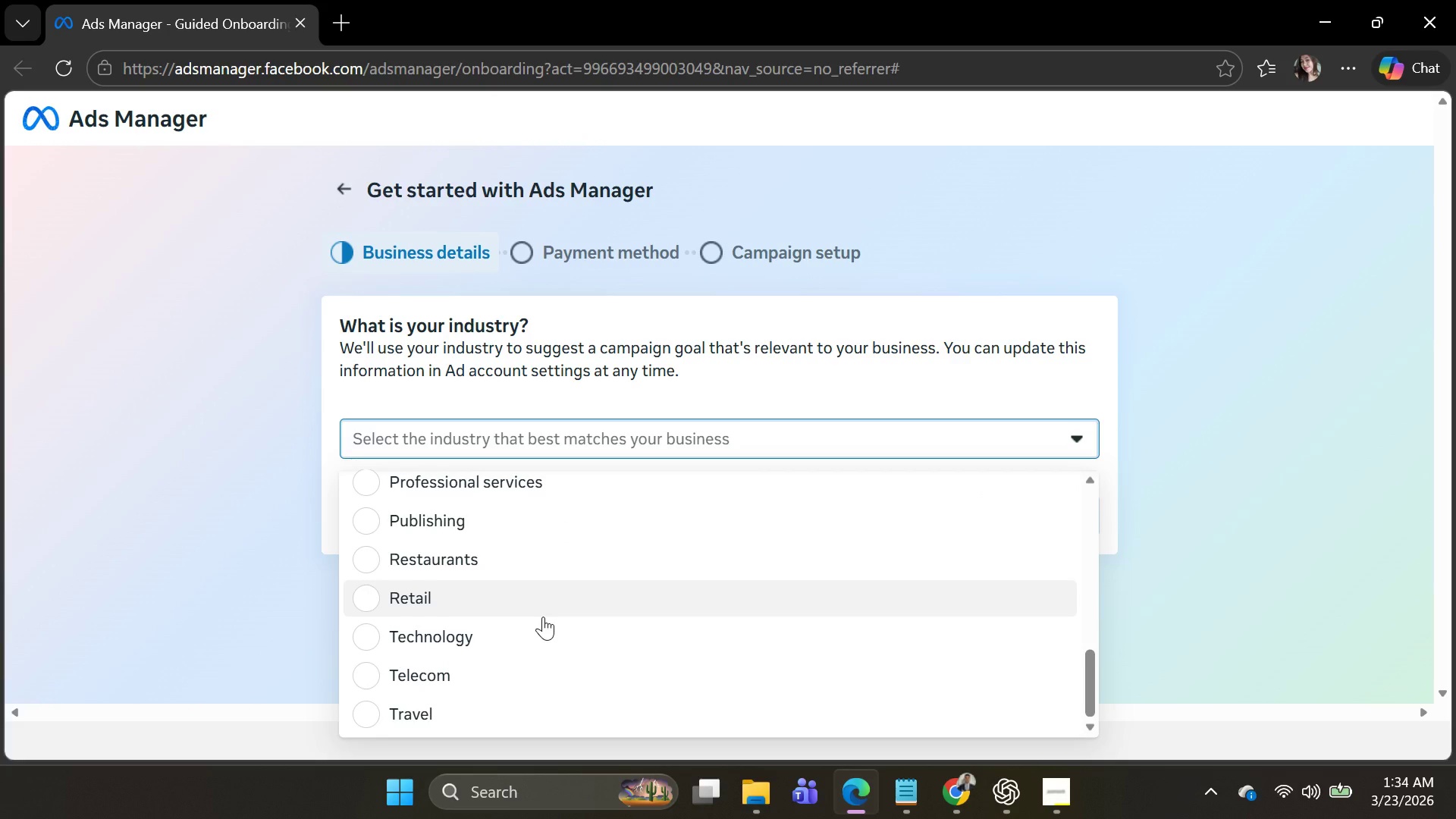 
scroll: coordinate [544, 615], scroll_direction: up, amount: 2.0
 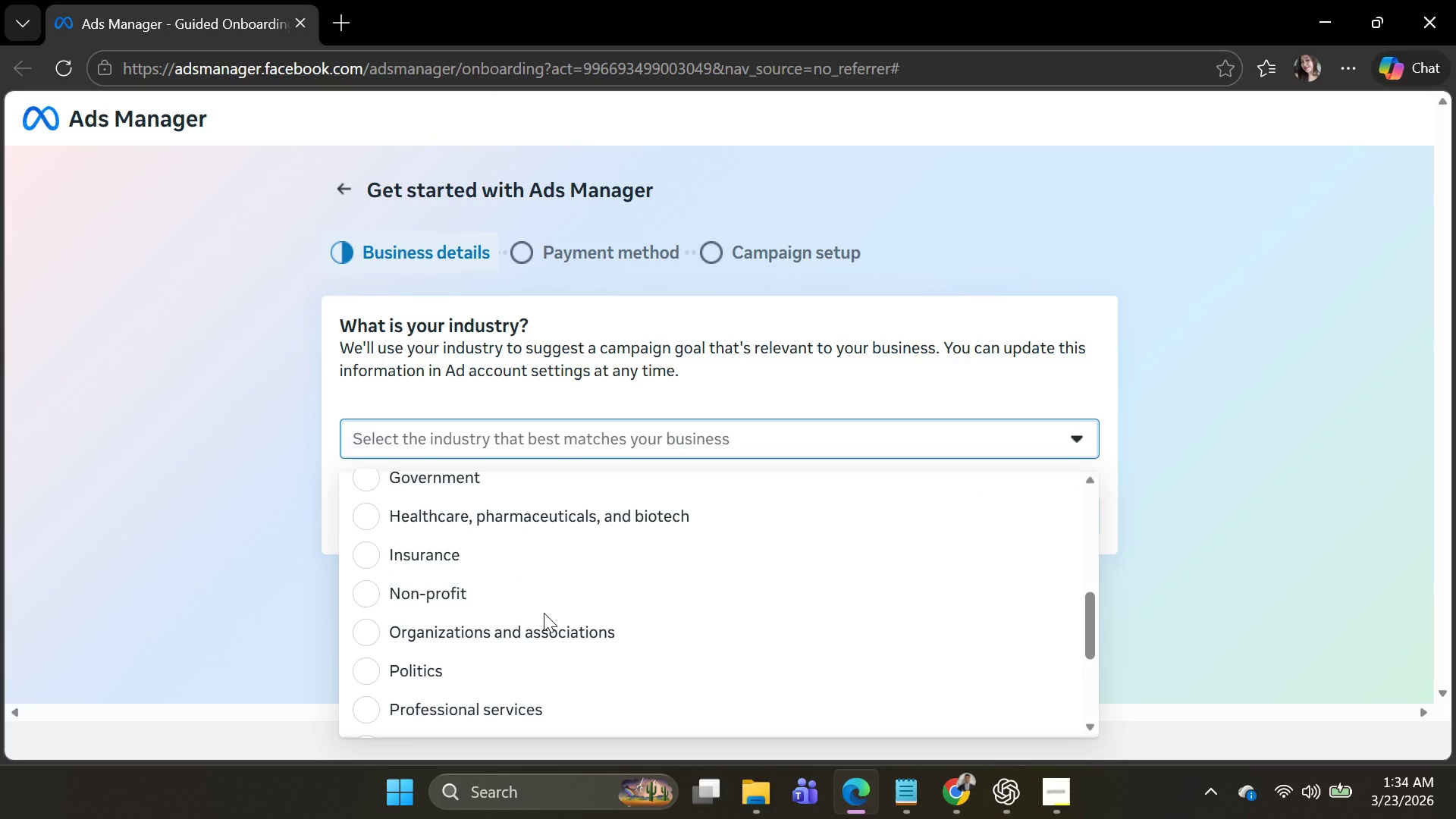 
scroll: coordinate [544, 613], scroll_direction: down, amount: 2.0
 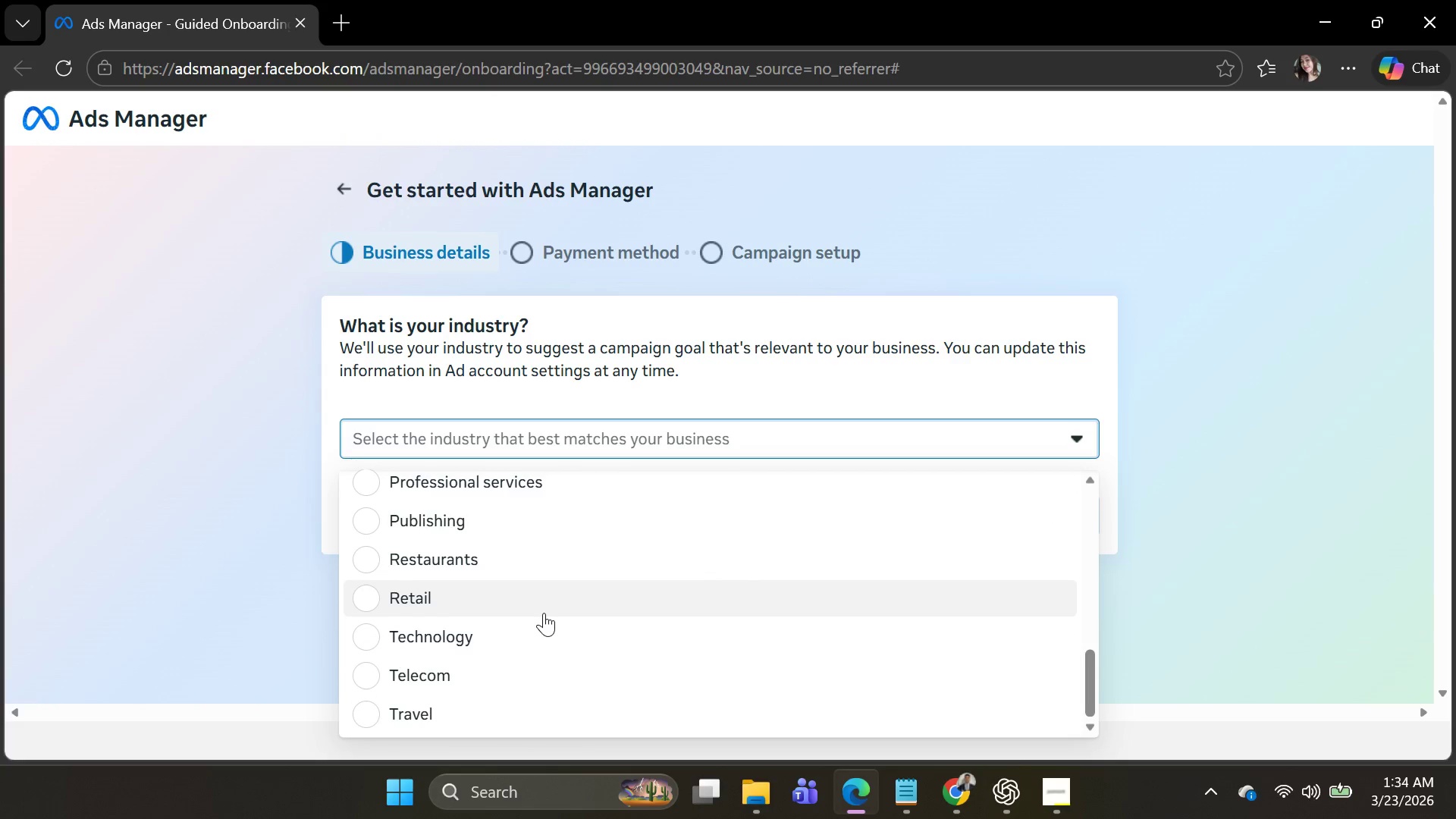 
scroll: coordinate [544, 613], scroll_direction: up, amount: 6.0
 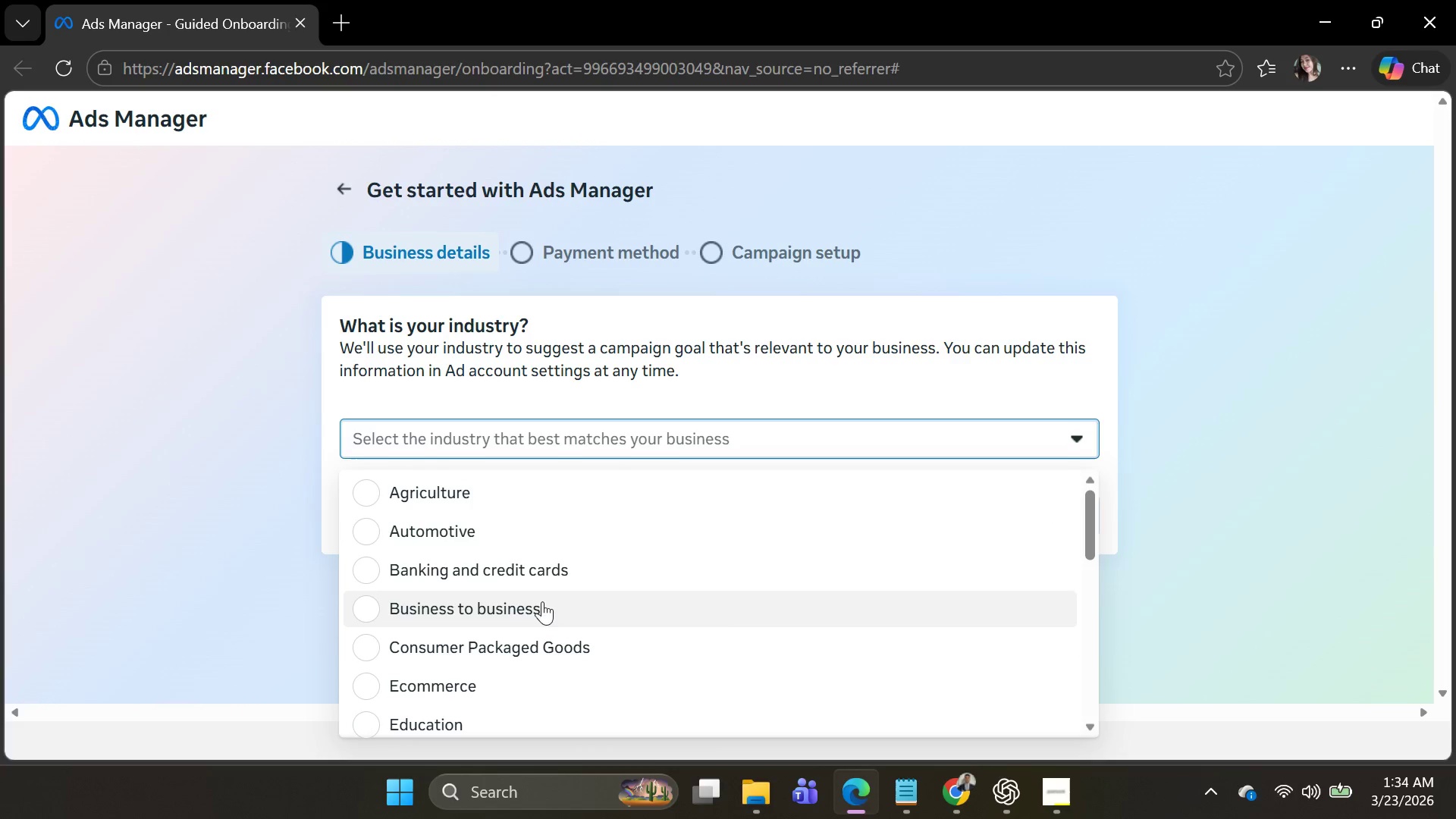 
scroll: coordinate [531, 579], scroll_direction: down, amount: 5.0
 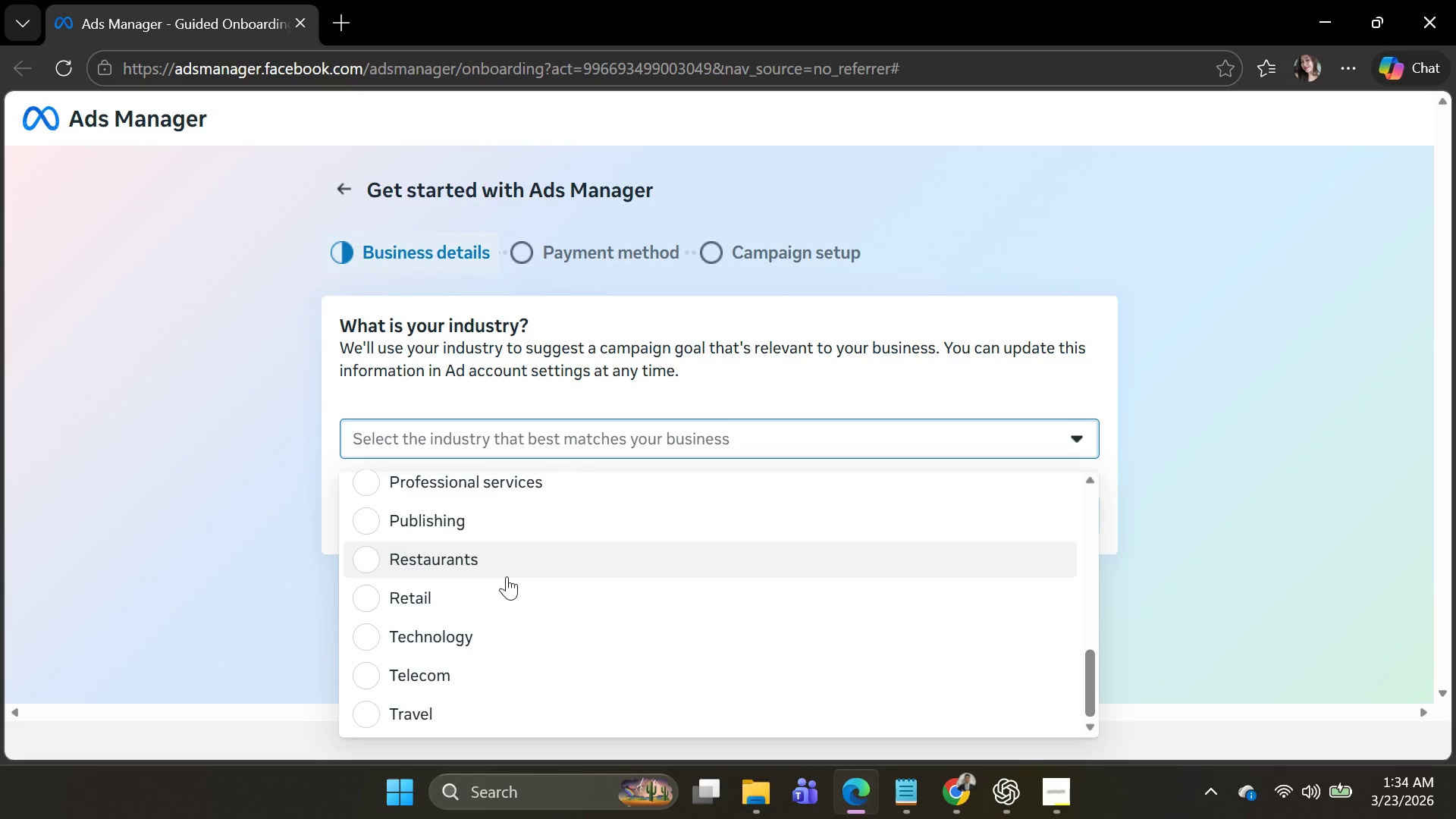 
scroll: coordinate [506, 570], scroll_direction: down, amount: 3.0
 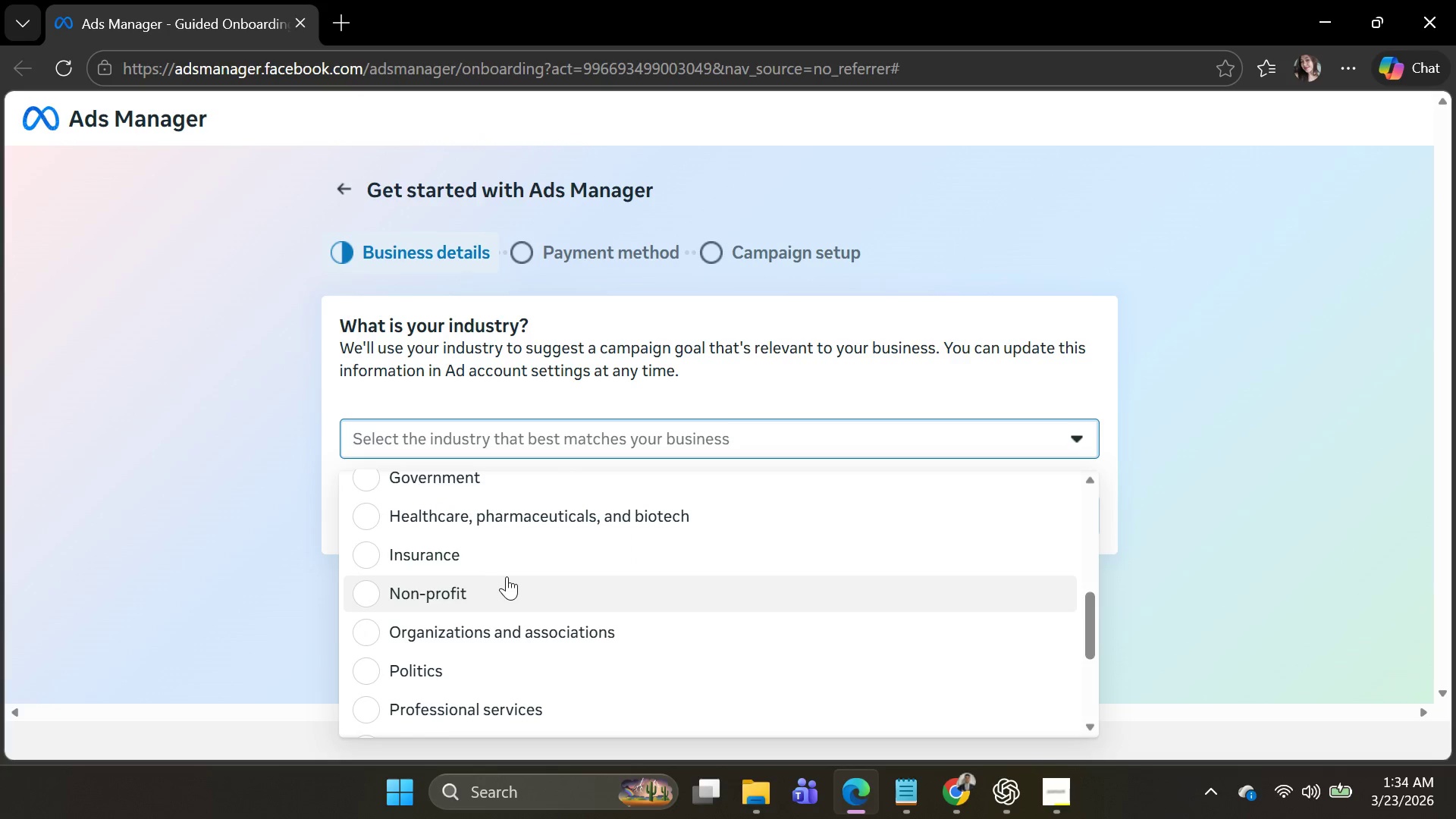 
scroll: coordinate [514, 626], scroll_direction: up, amount: 8.0
 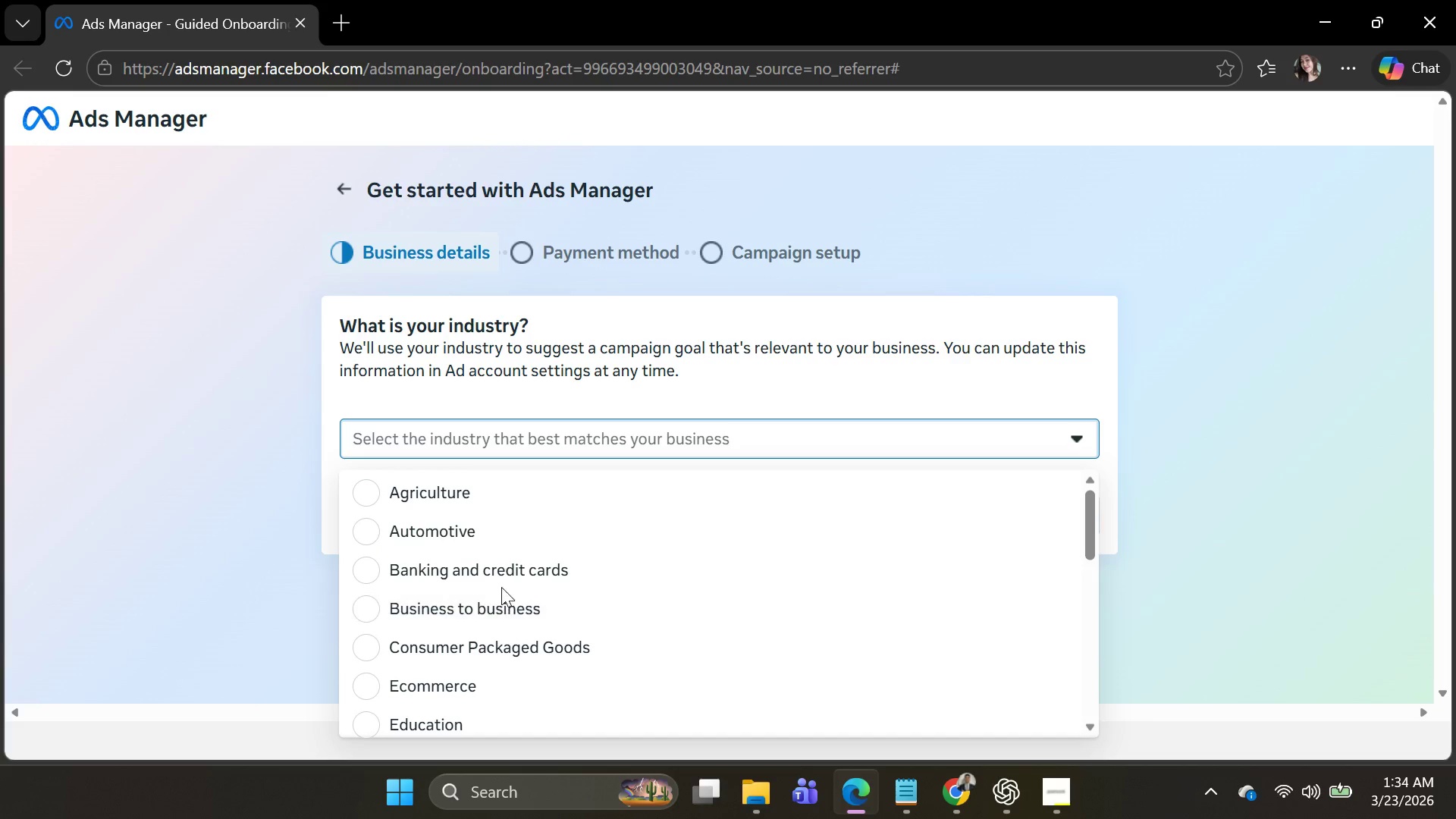 
scroll: coordinate [501, 582], scroll_direction: up, amount: 1.0
 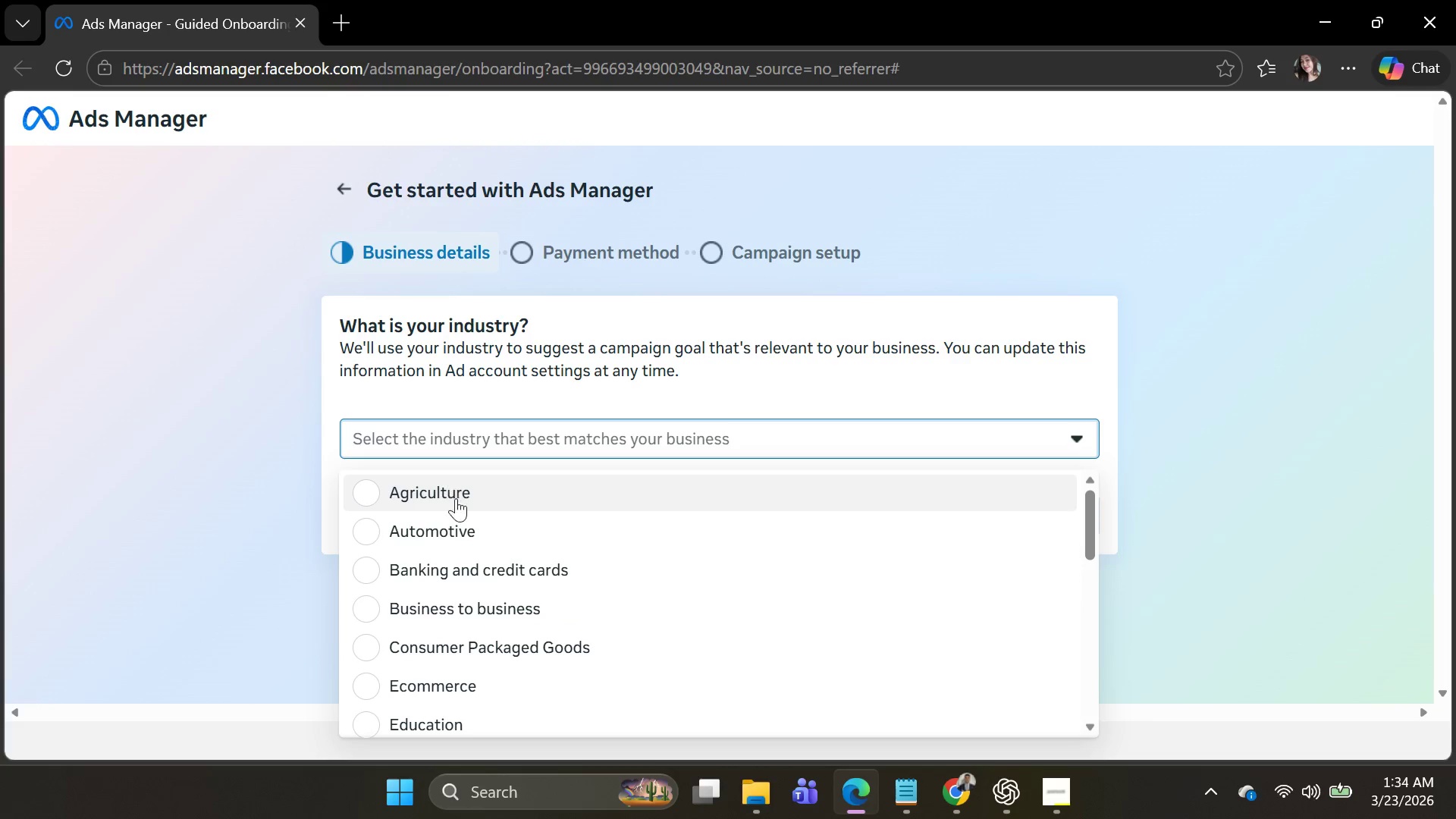 
scroll: coordinate [485, 556], scroll_direction: down, amount: 2.0
 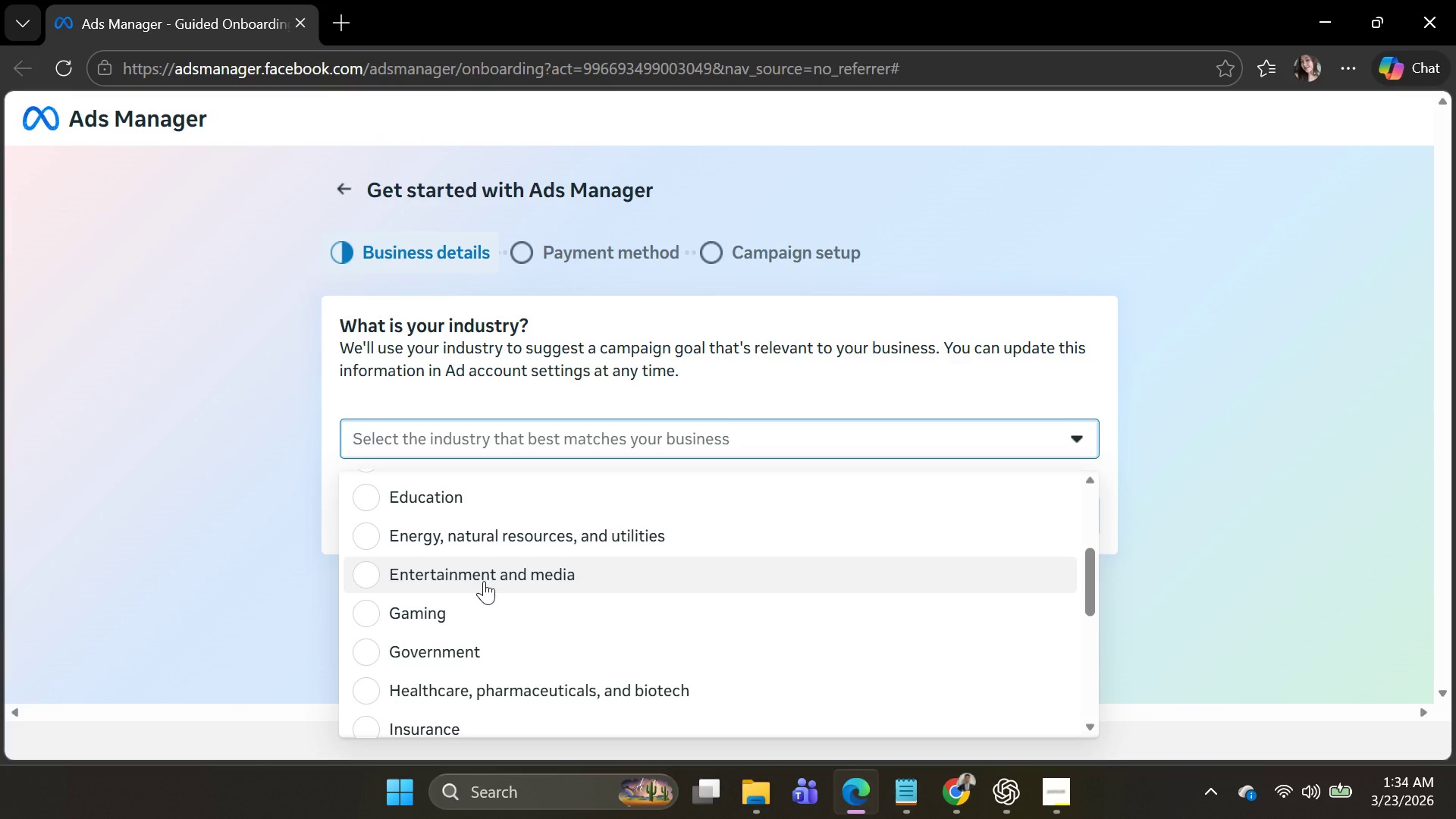 
left_click([482, 582])
 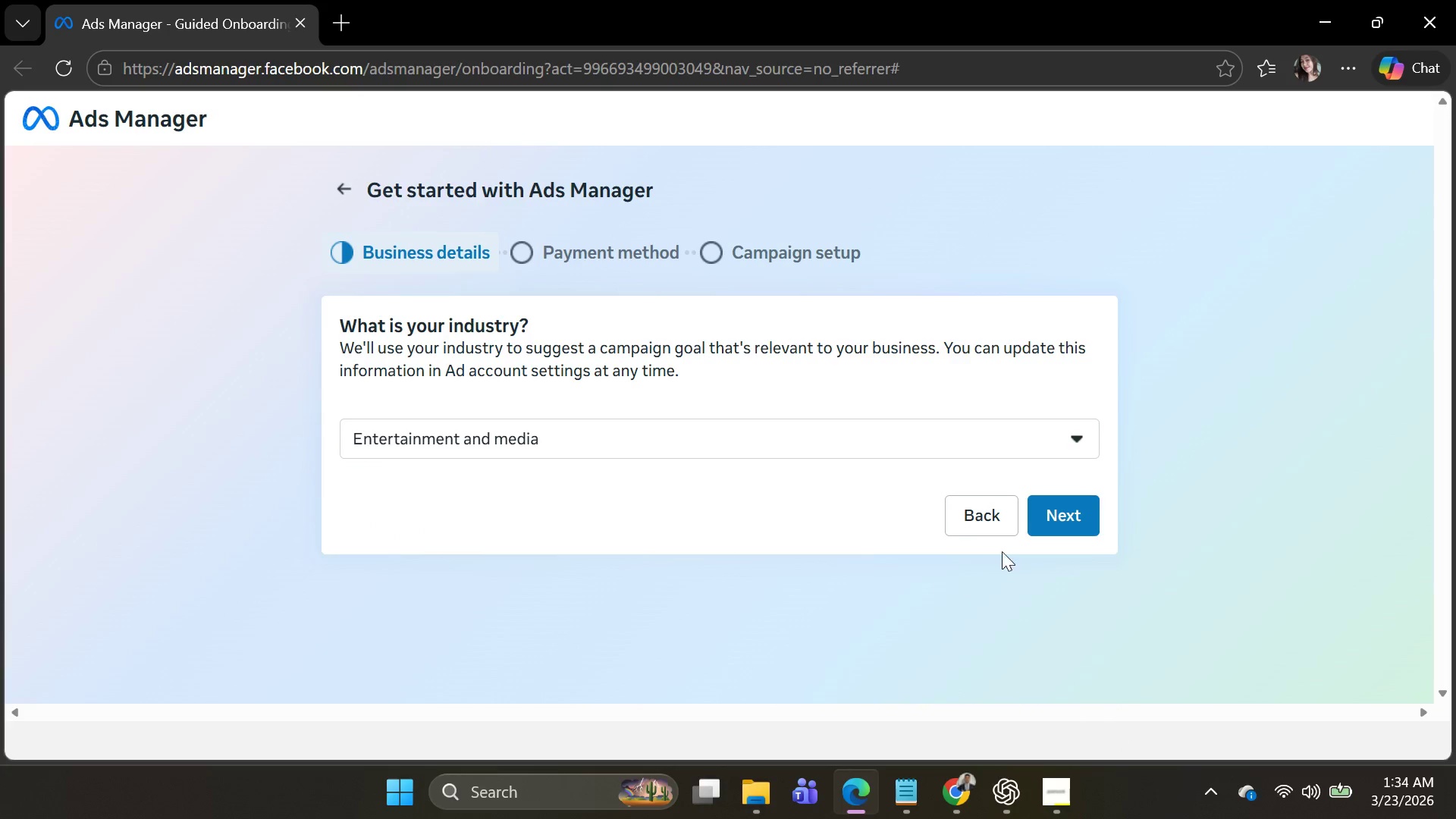 
left_click([1035, 535])
 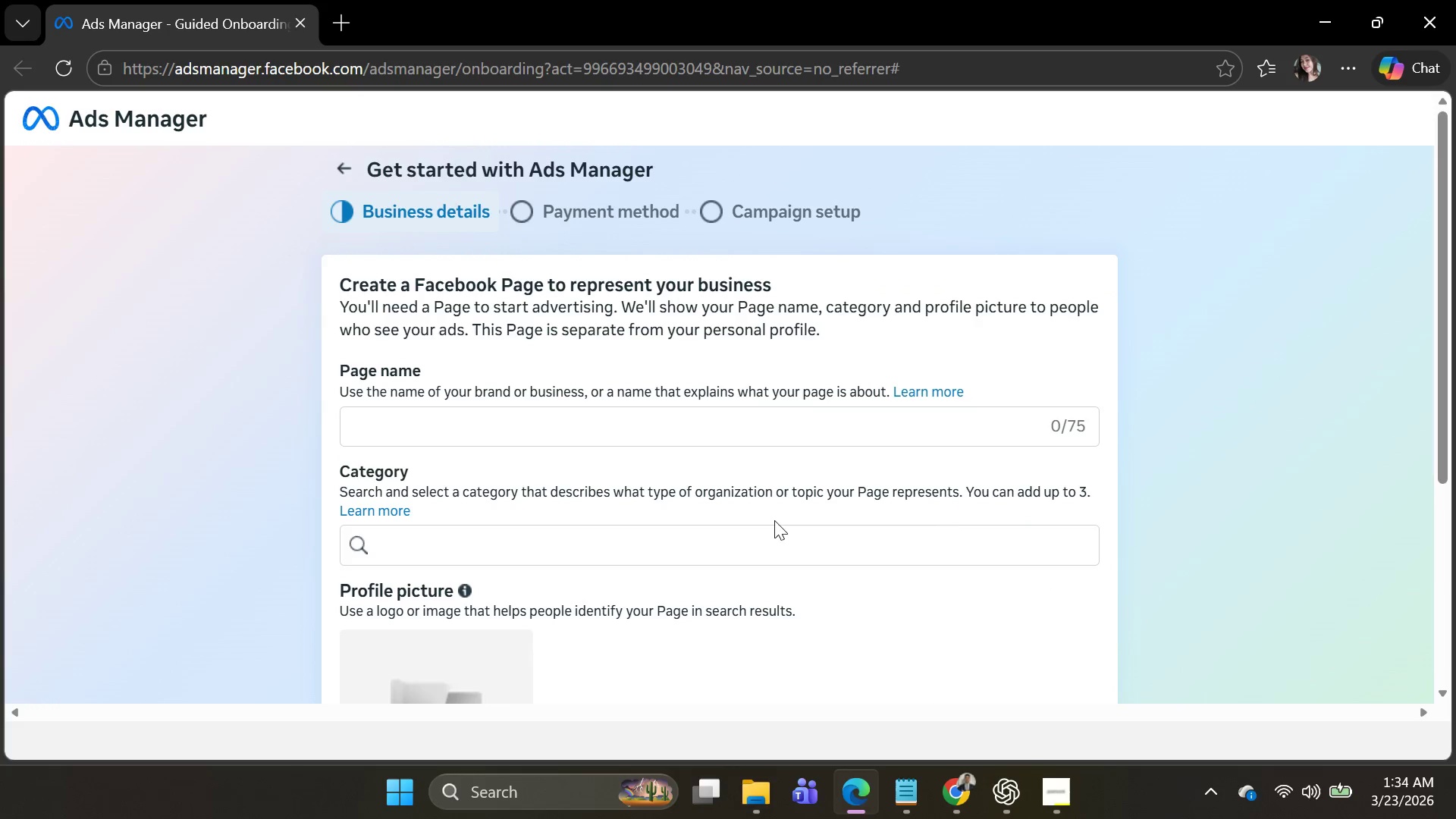 
left_click([656, 438])
 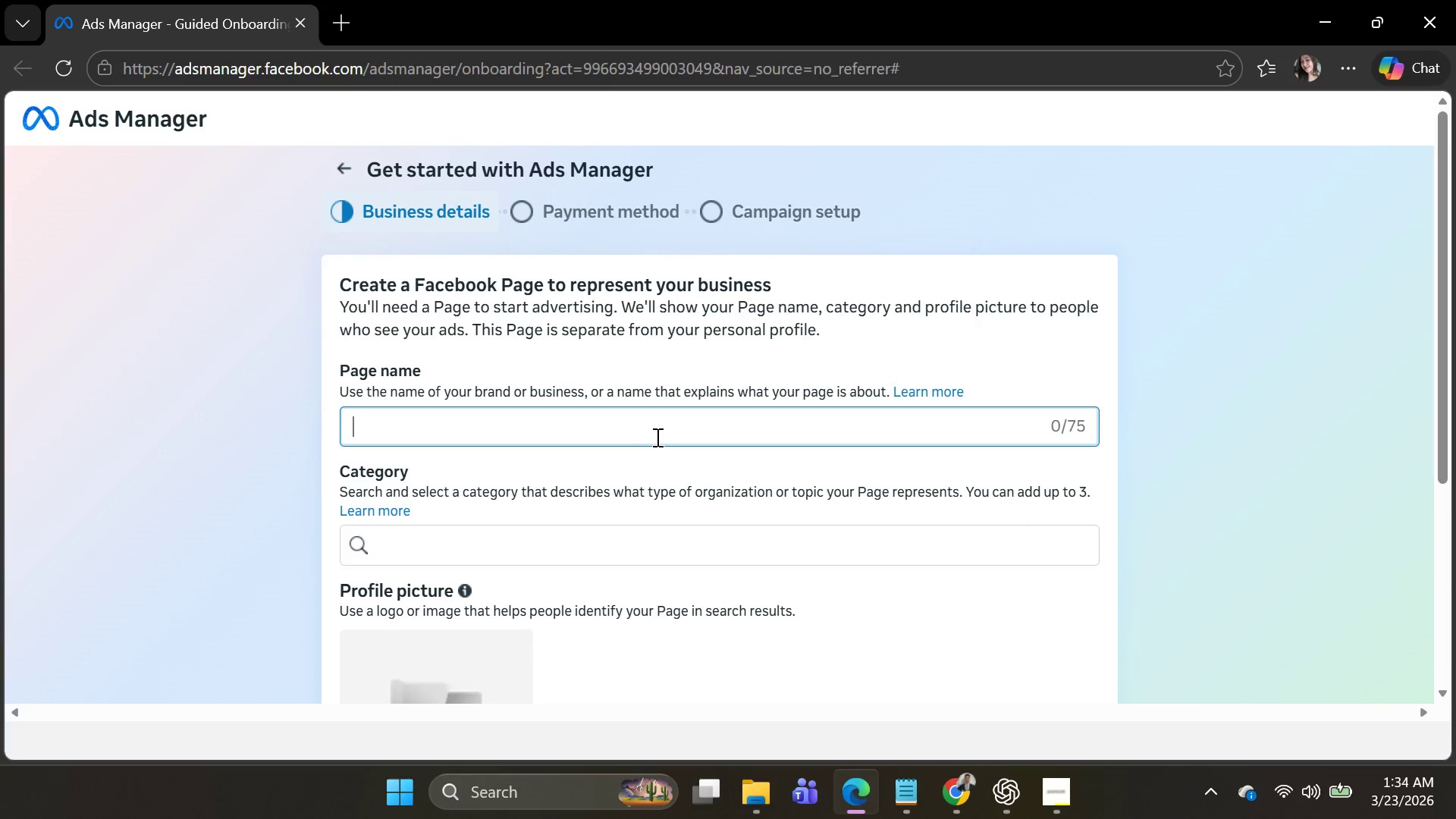 
key(Alt+AltLeft)
 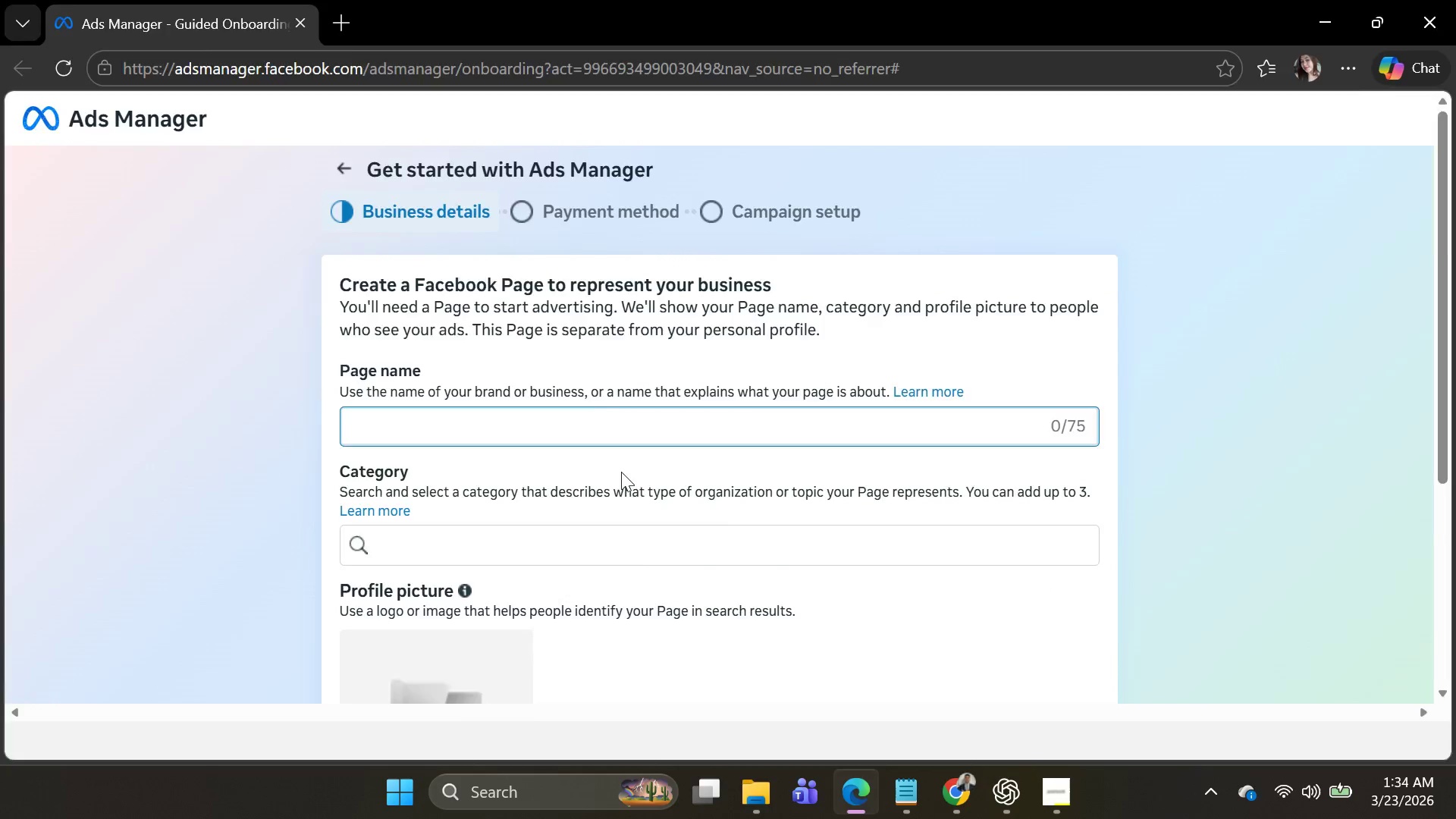 
key(Alt+Tab)
 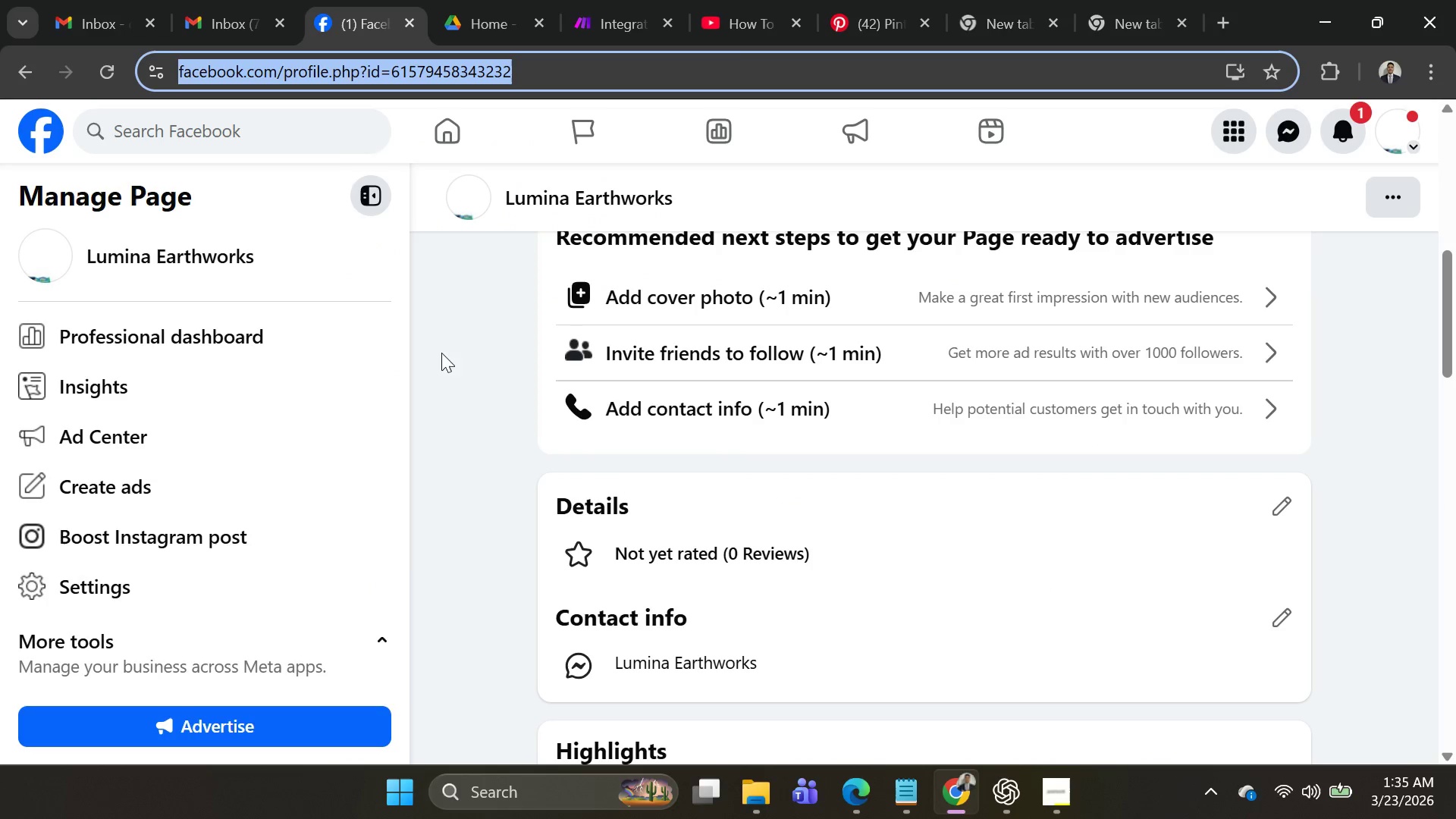 
scroll: coordinate [307, 360], scroll_direction: up, amount: 2.0
 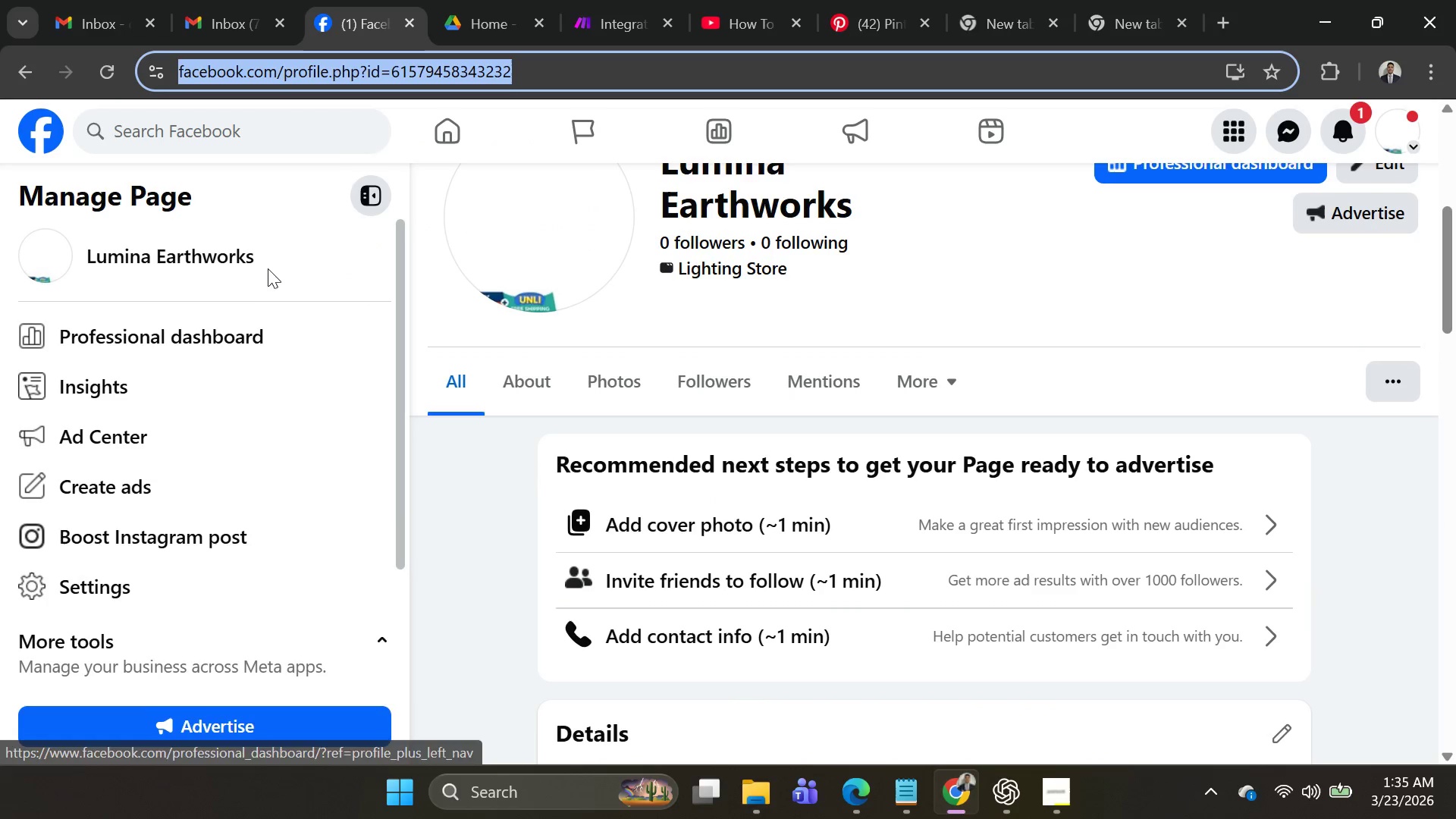 
left_click_drag(start_coordinate=[271, 262], to_coordinate=[79, 266])
 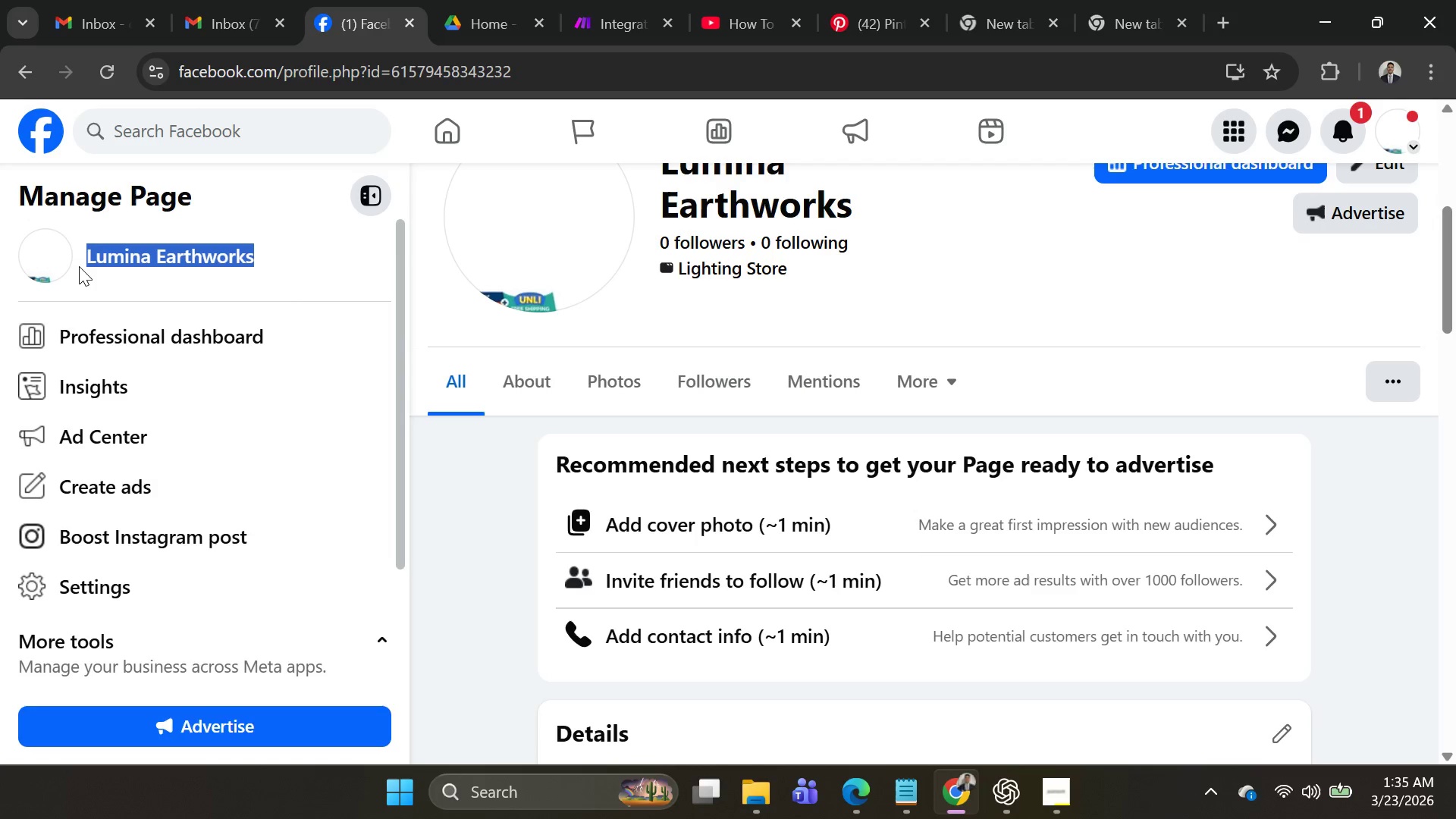 
key(Control+C)
 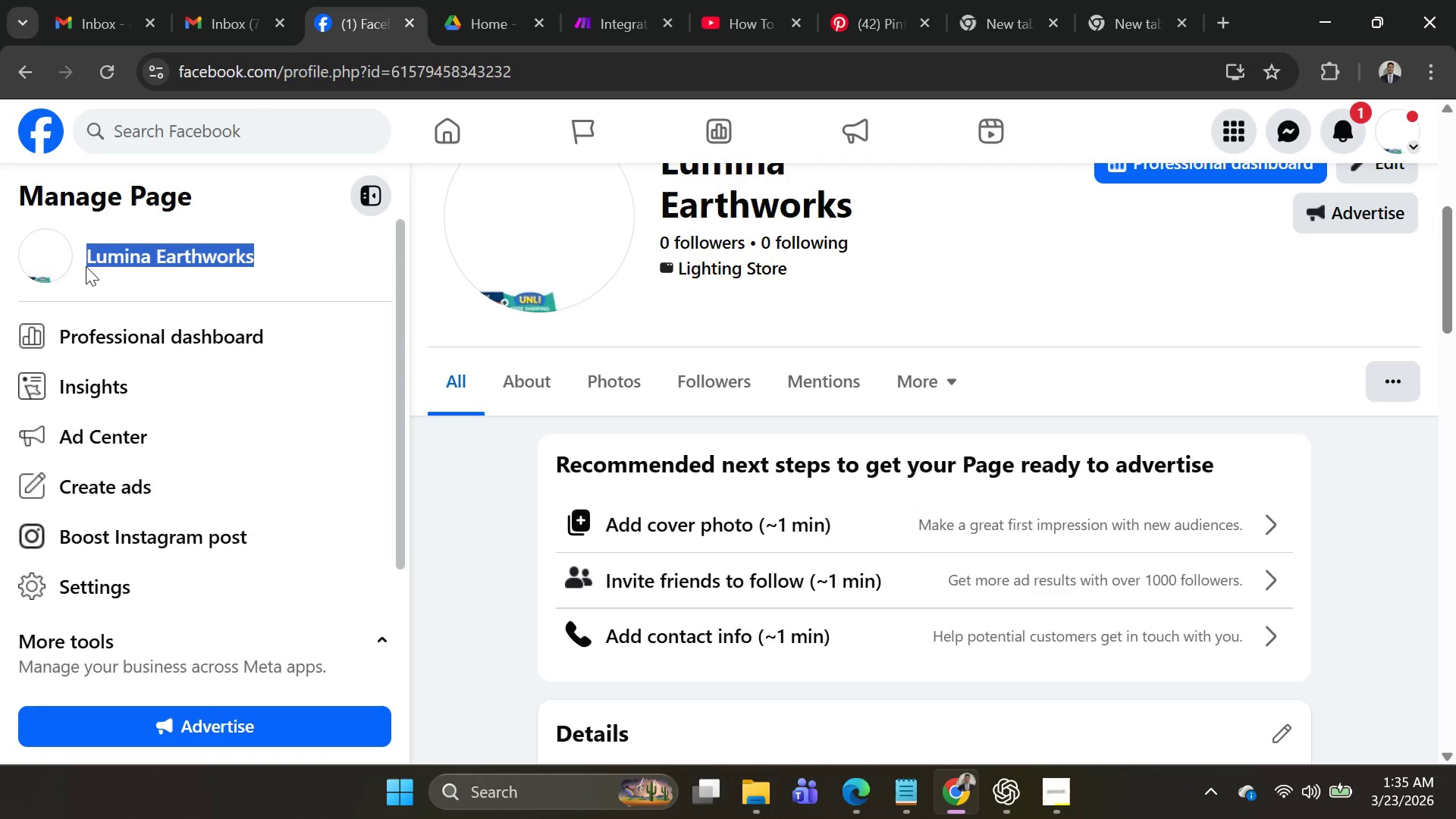 
key(Control+C)
 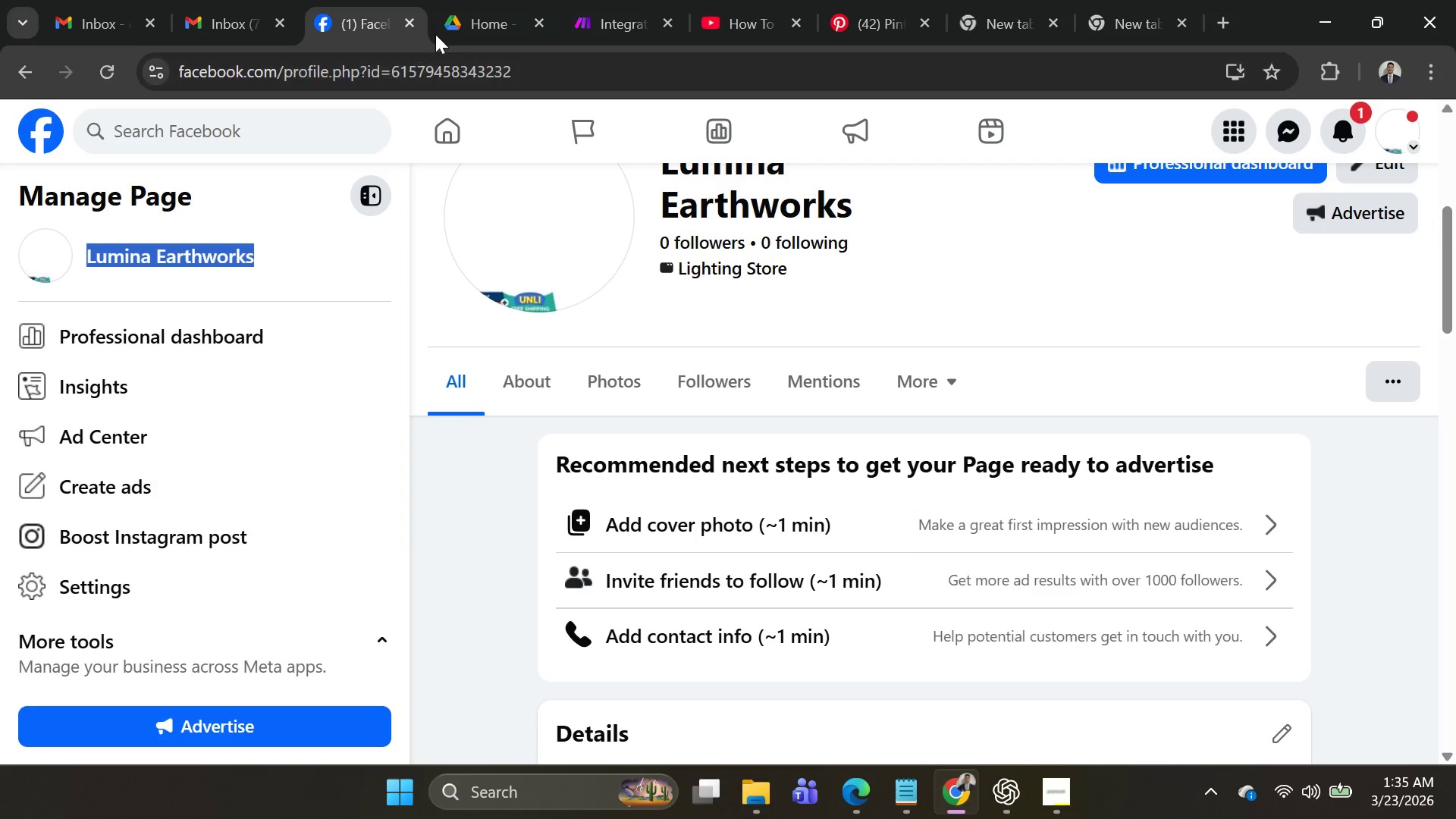 
left_click([471, 25])
 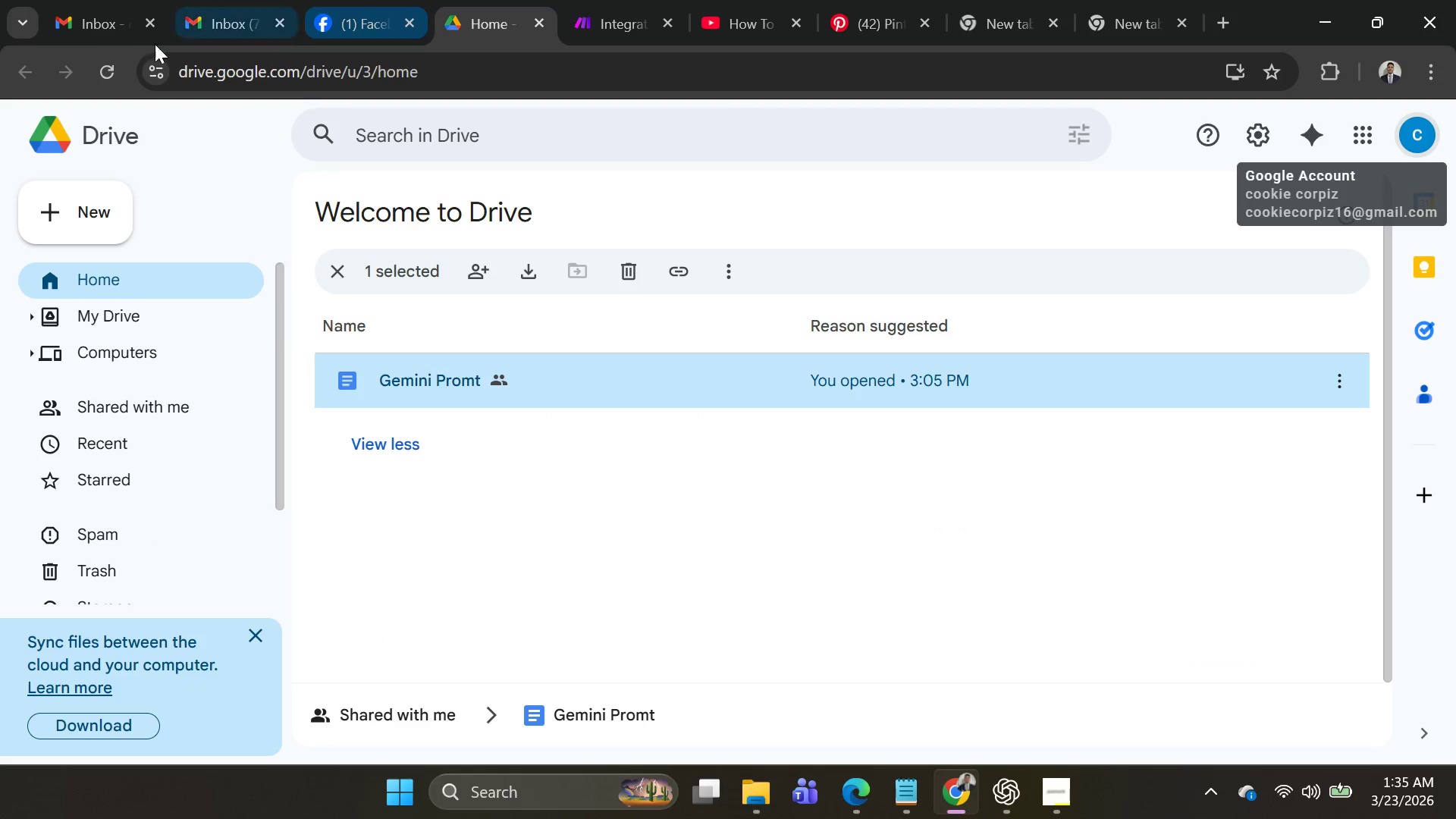 
left_click([71, 37])
 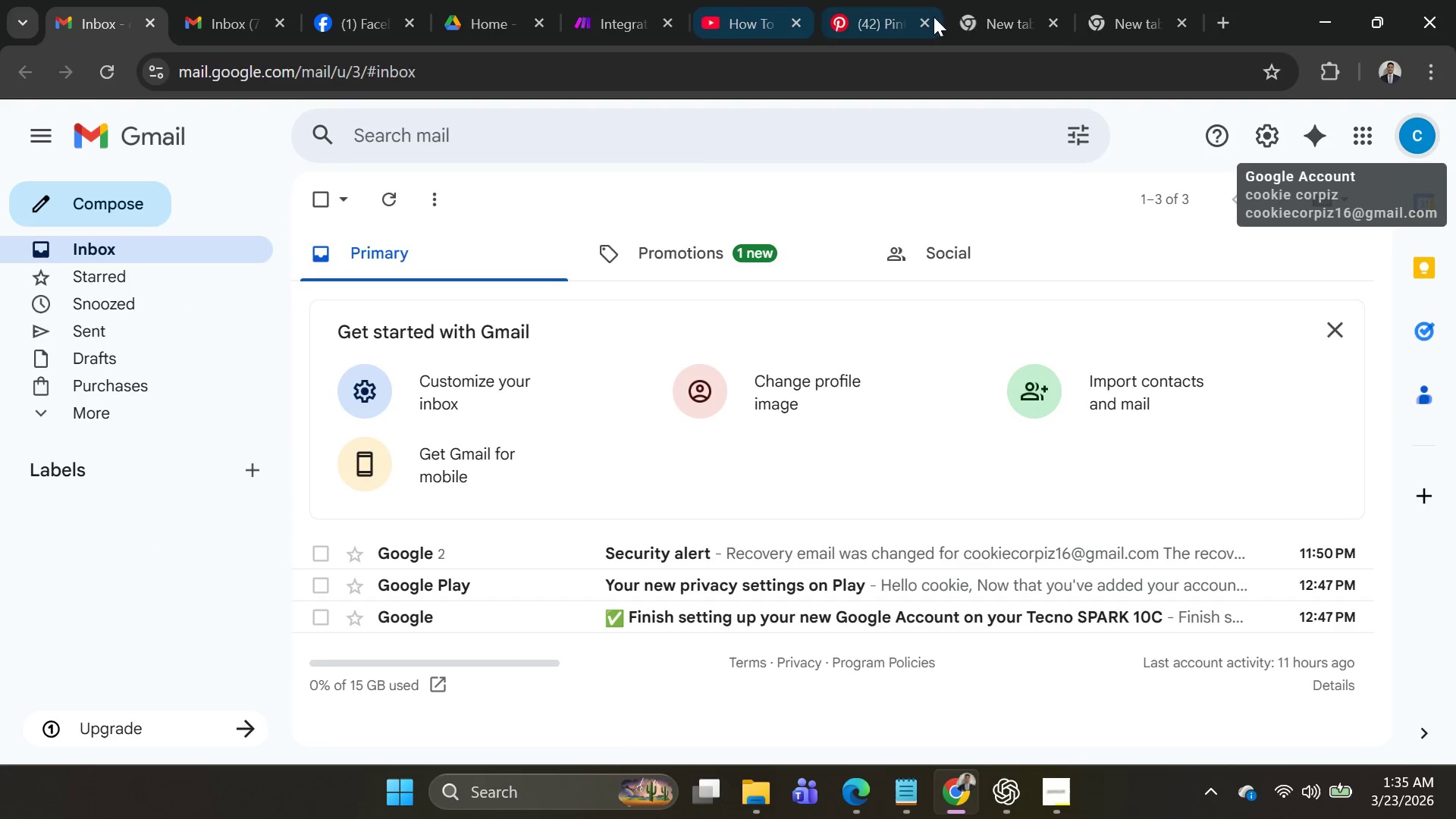 
left_click([1009, 15])
 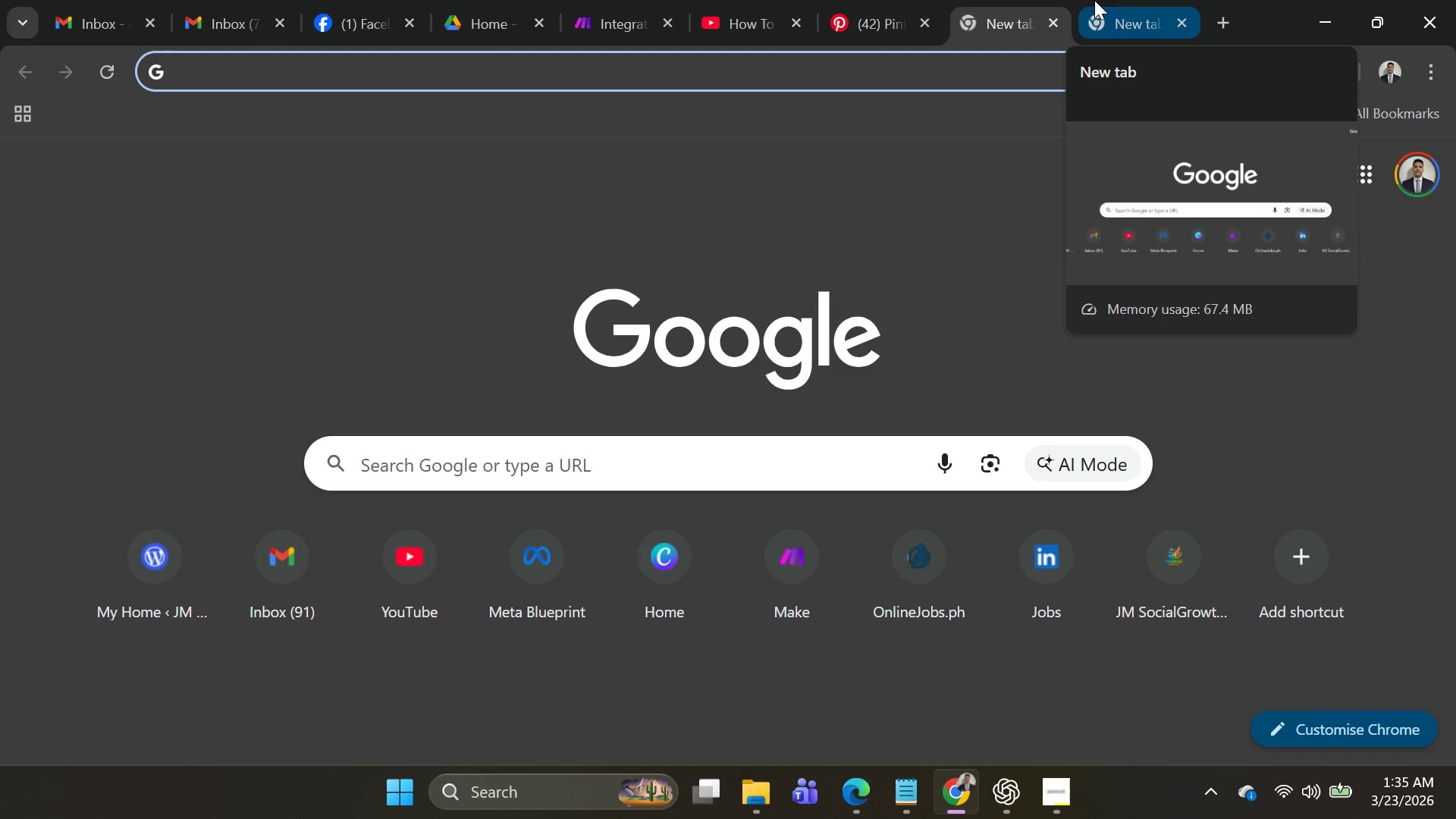 
key(Alt+AltLeft)
 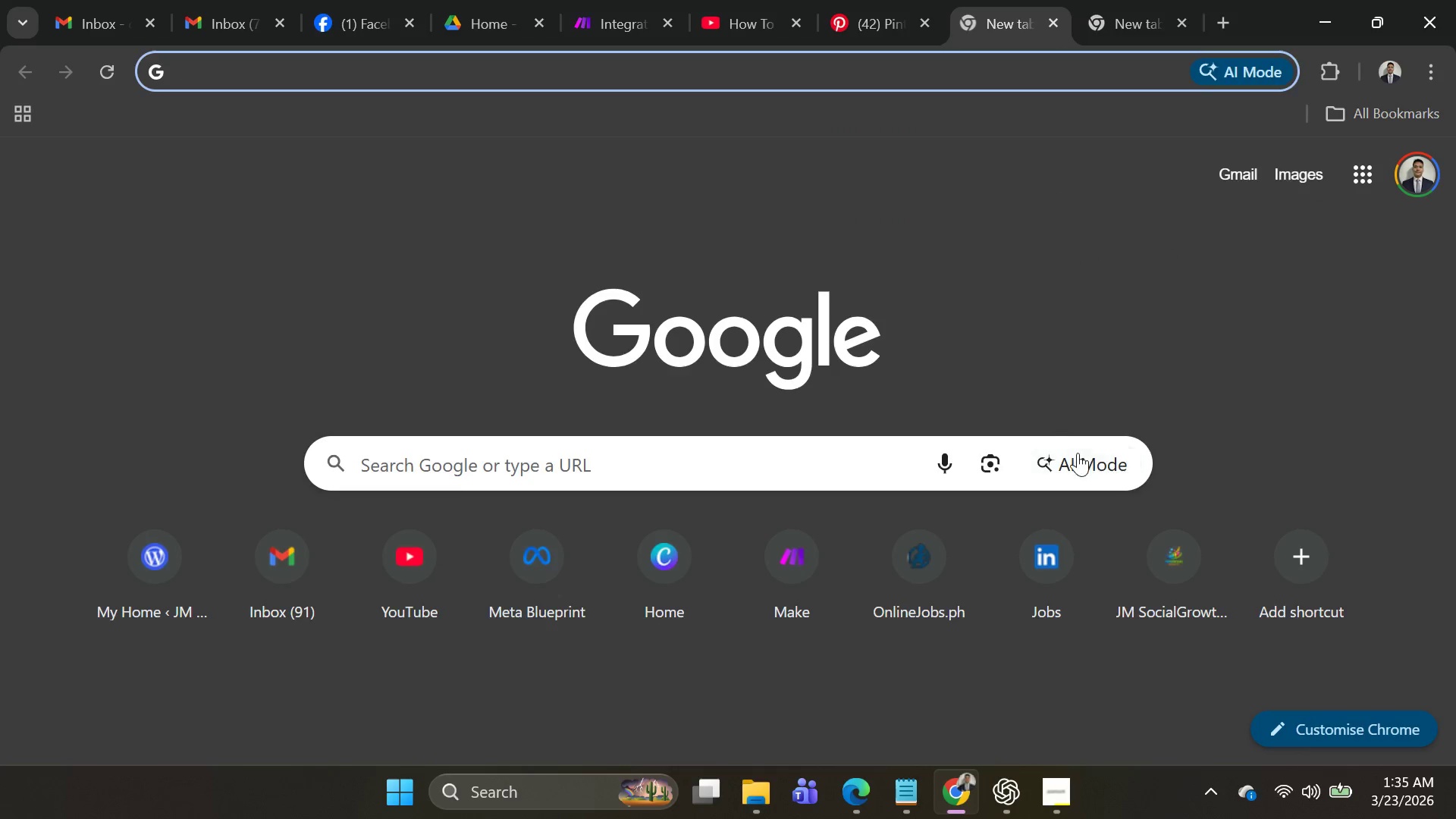 
key(Alt+Tab)
 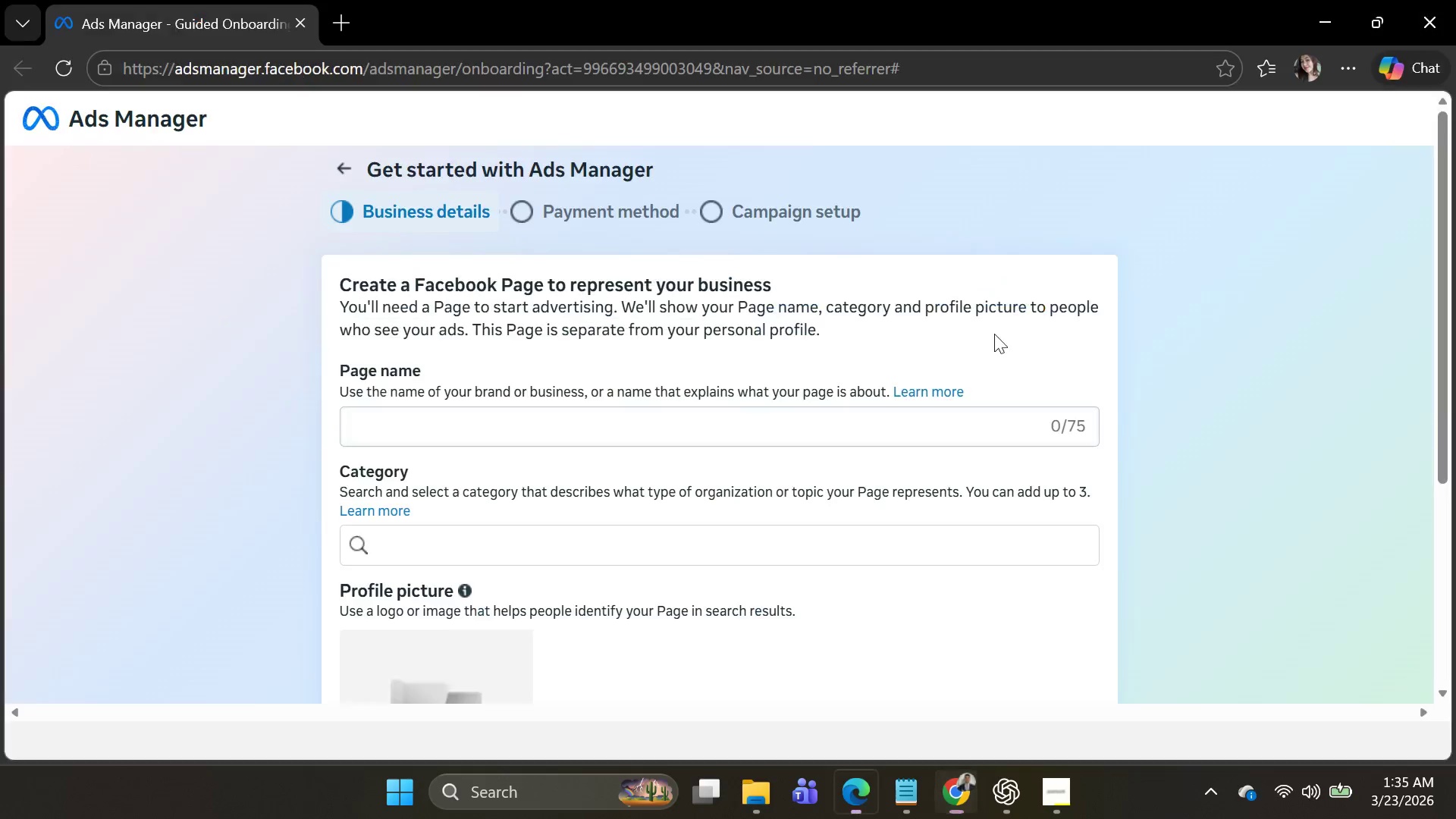 
key(Alt+AltLeft)
 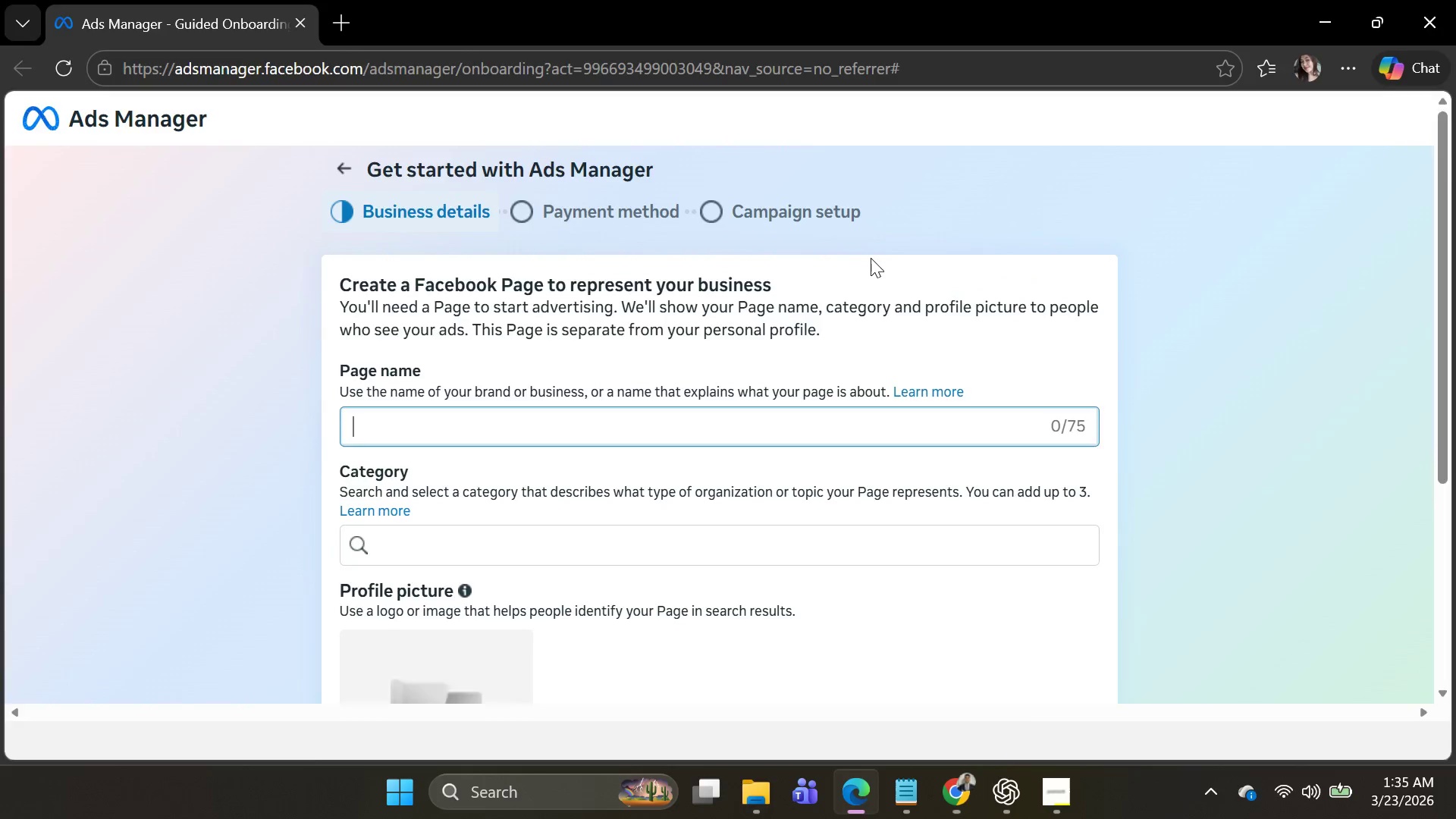 
key(Alt+Tab)
 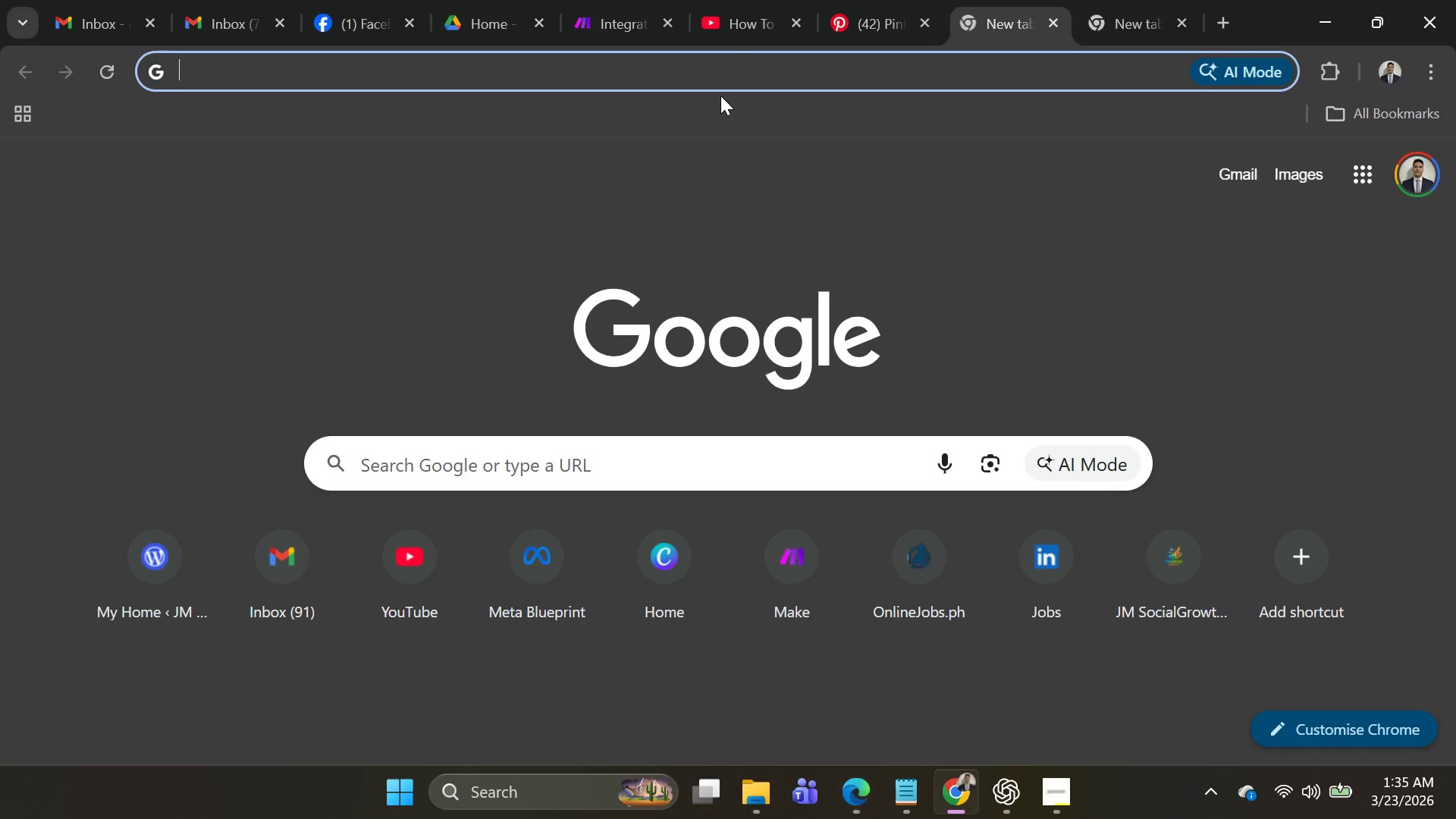 
key(Alt+AltLeft)
 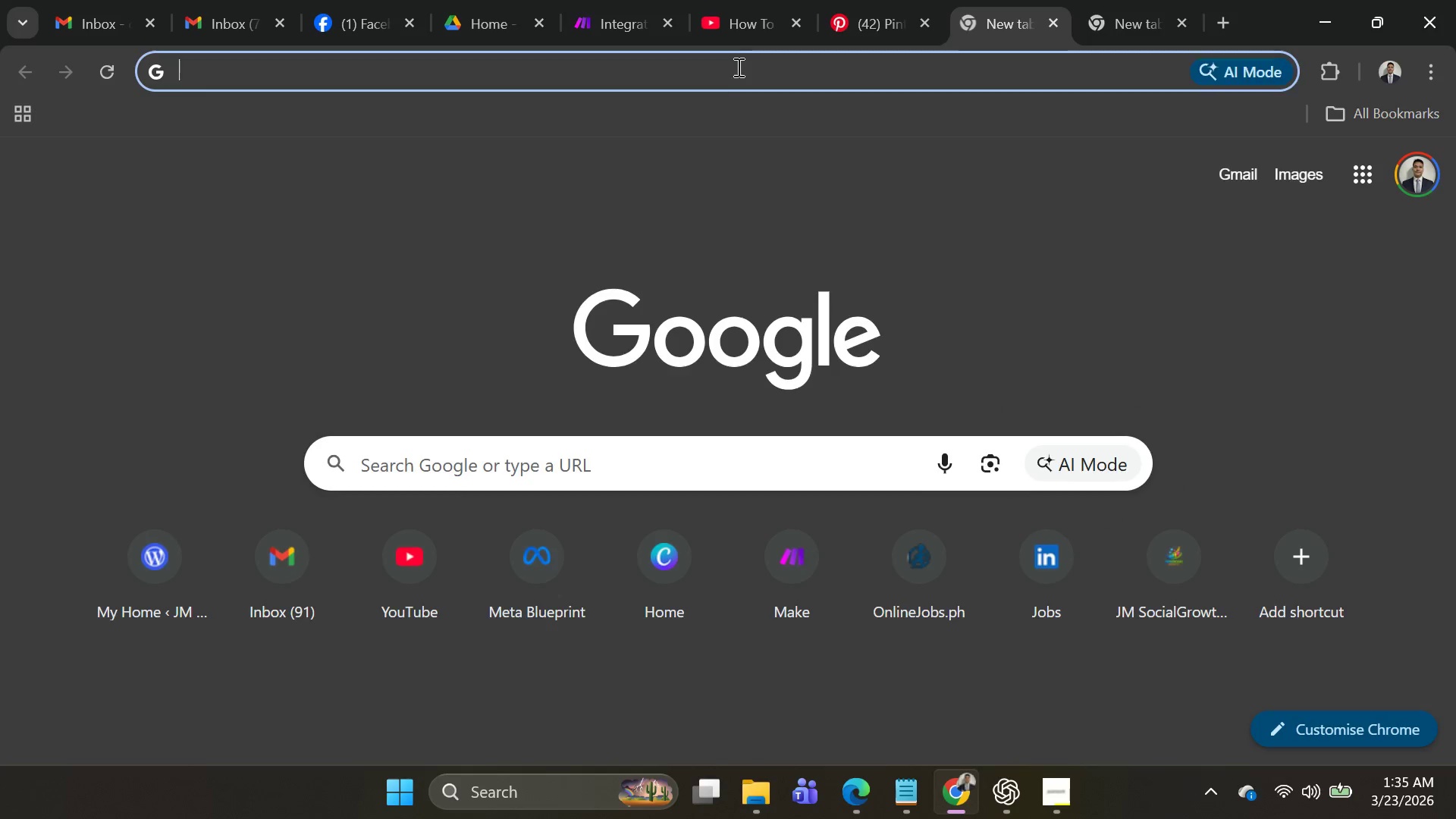 
key(Alt+Tab)
 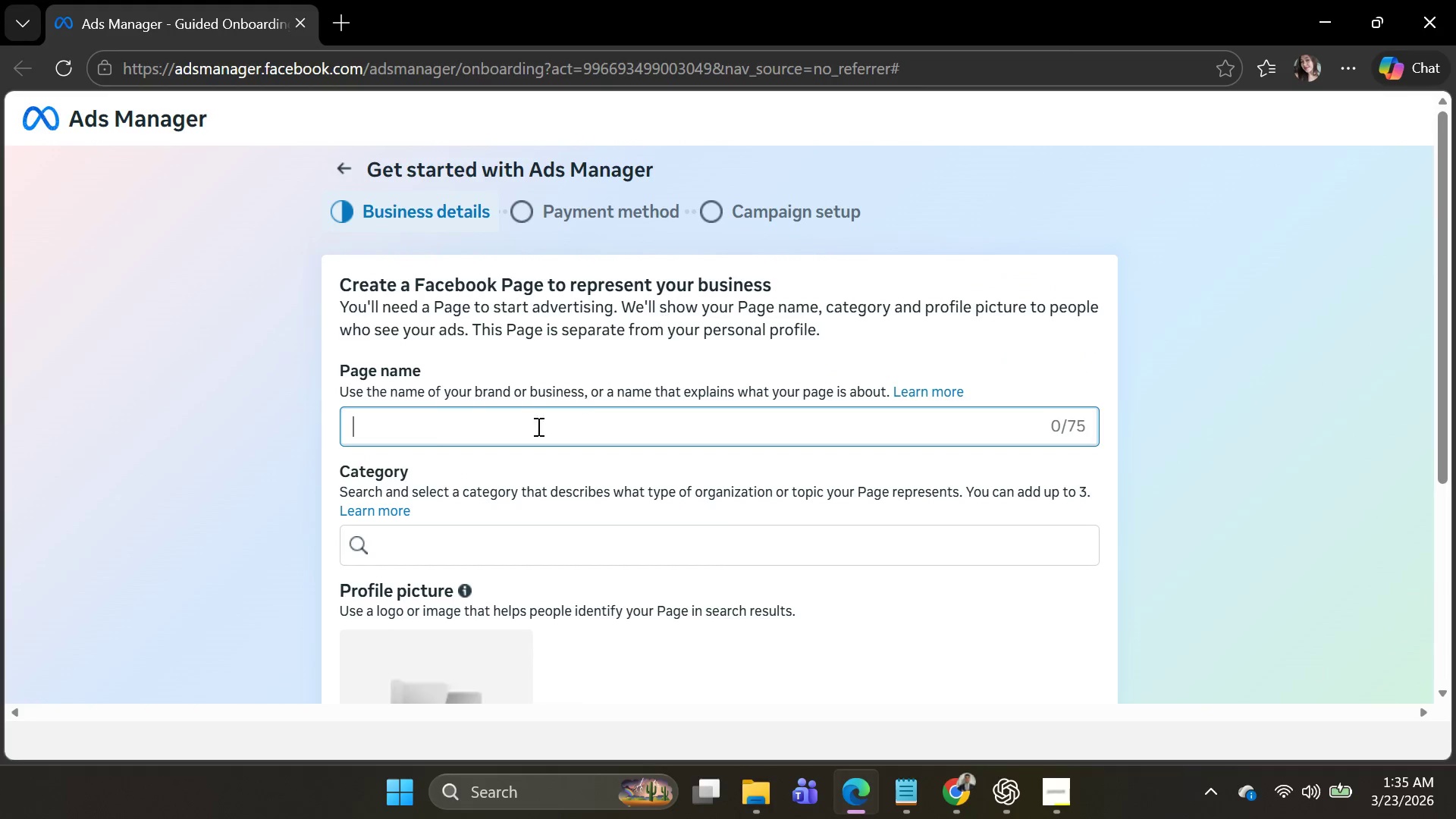 
key(Control+V)
 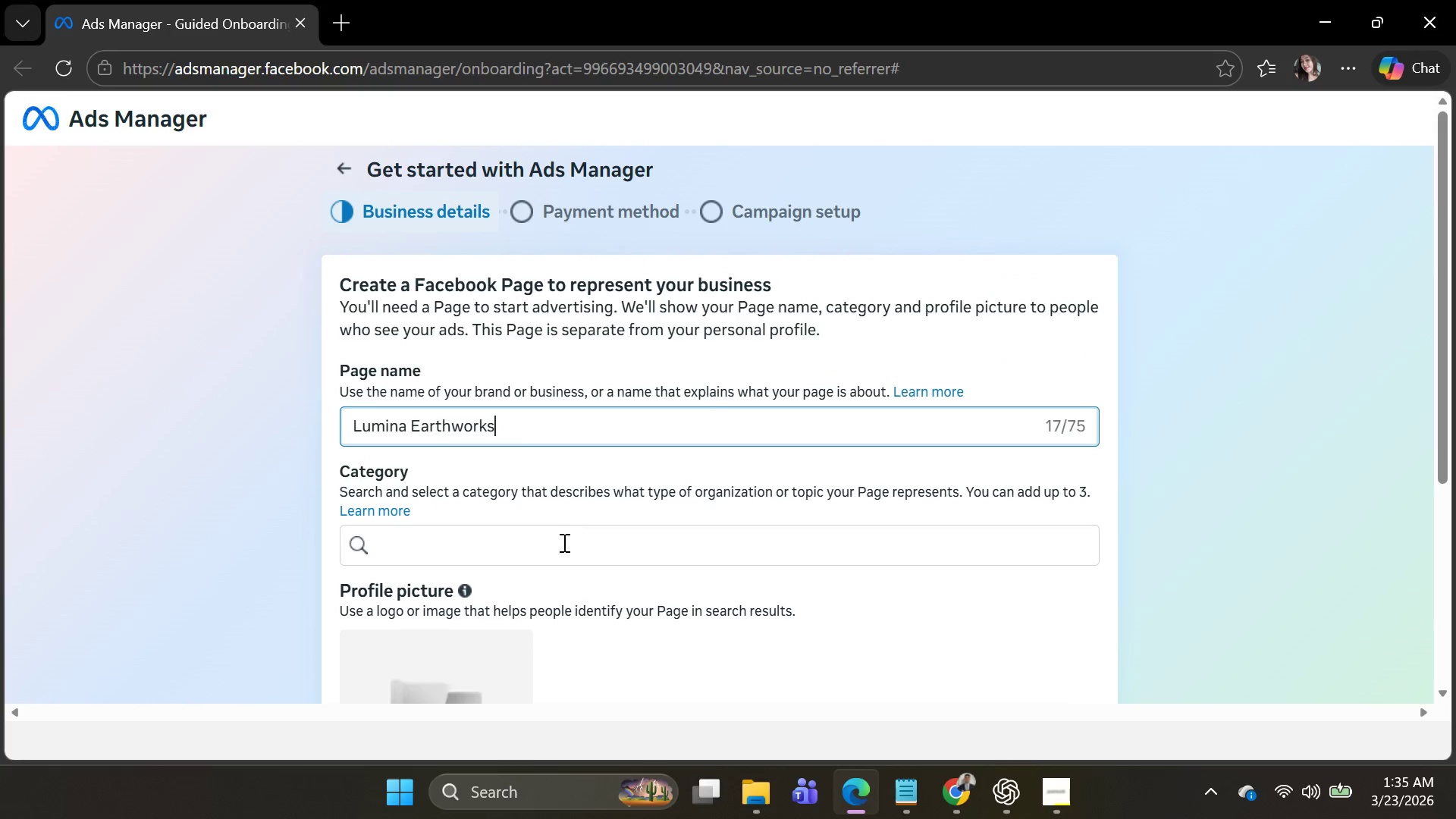 
left_click([563, 544])
 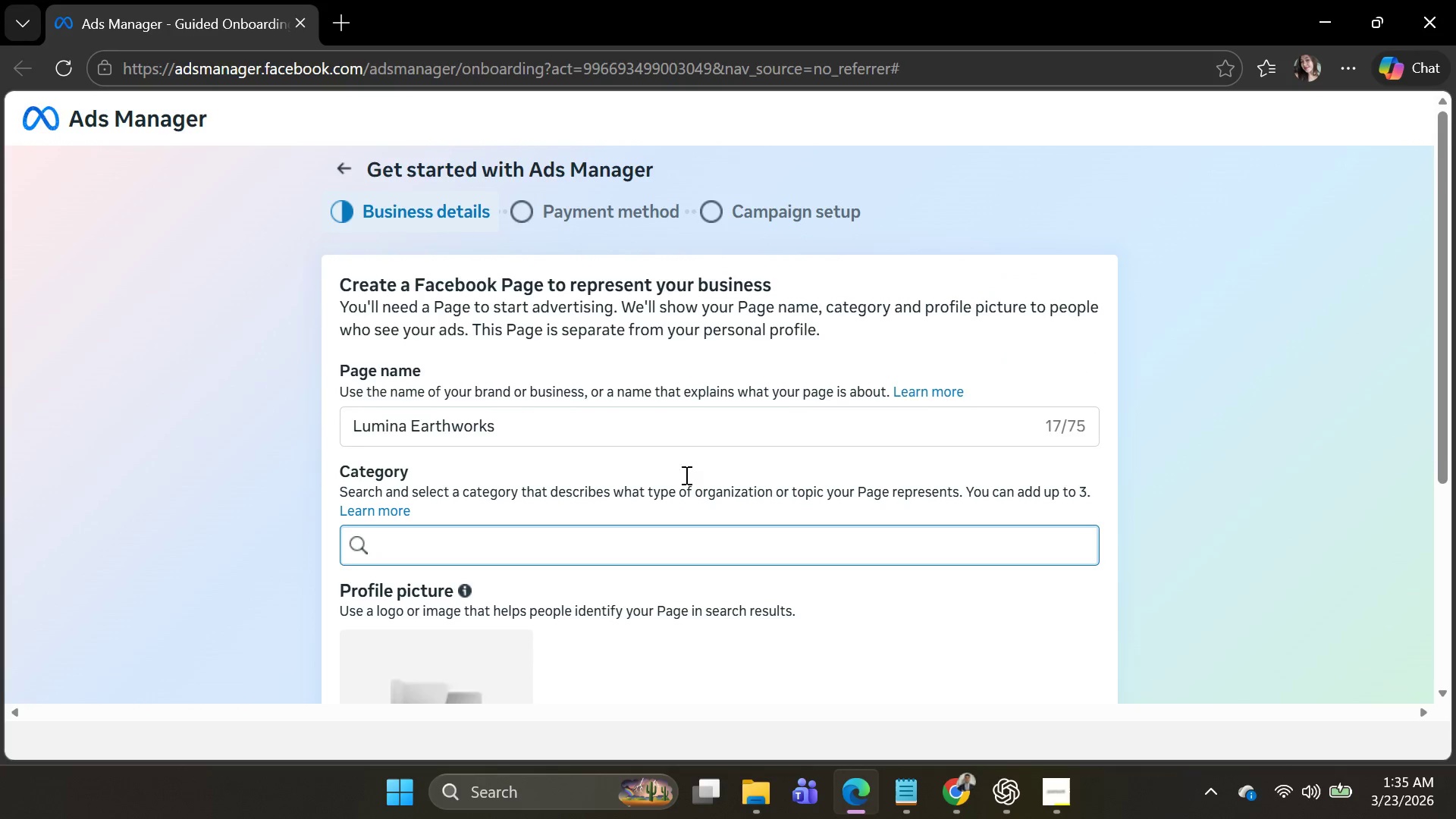 
scroll: coordinate [696, 468], scroll_direction: down, amount: 3.0
 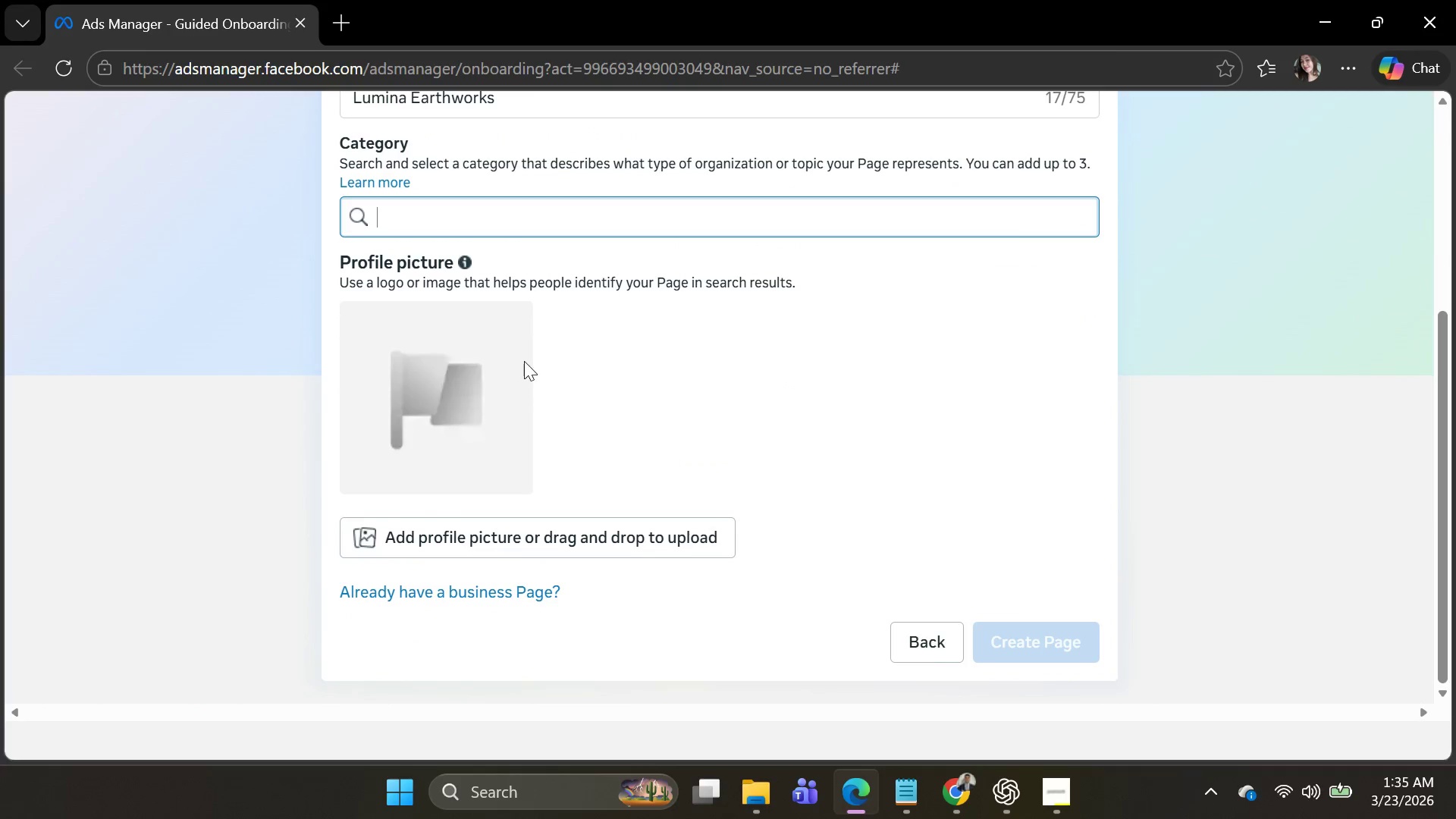 
scroll: coordinate [524, 359], scroll_direction: up, amount: 2.0
 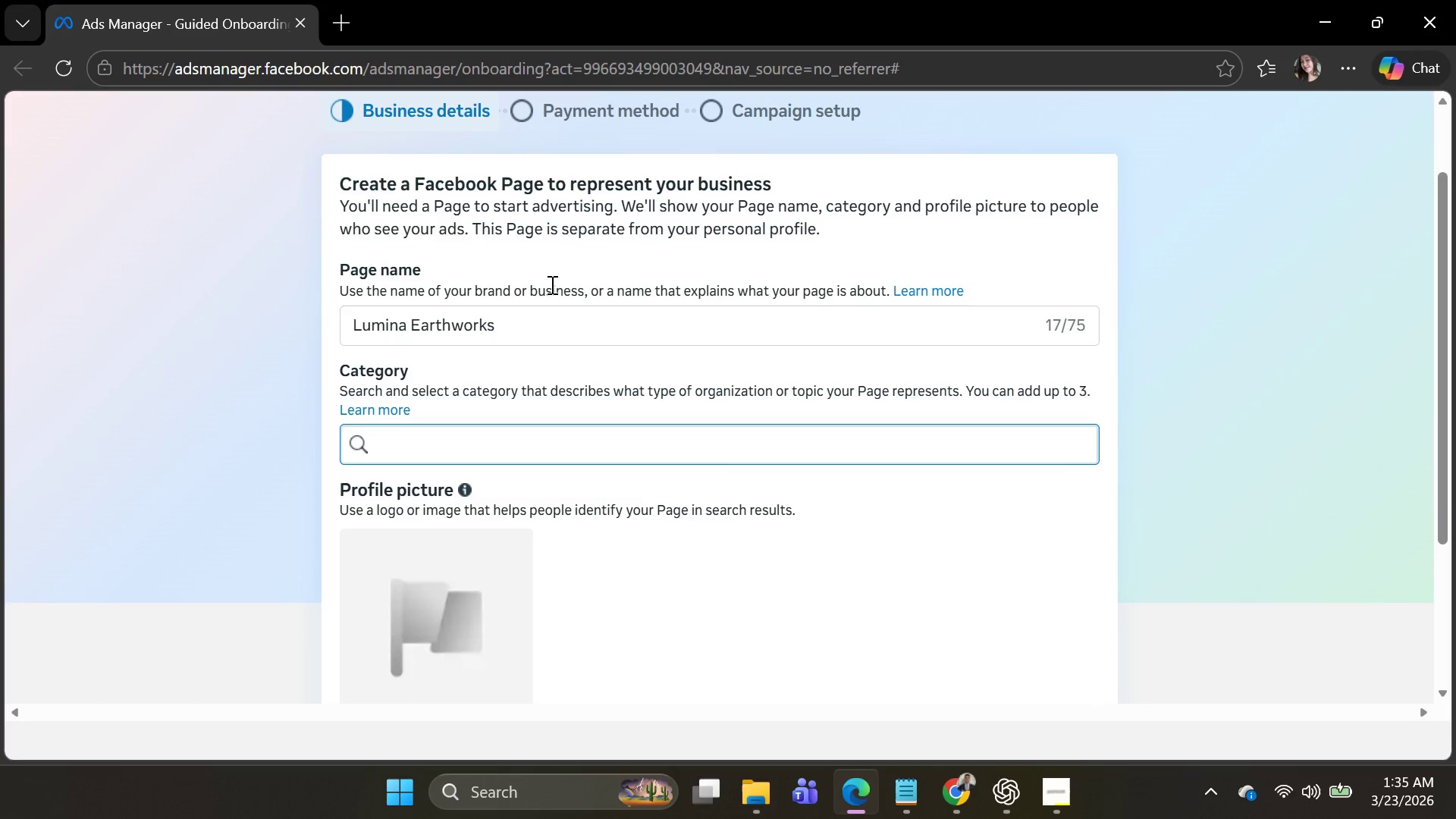 
wait(6.68)
 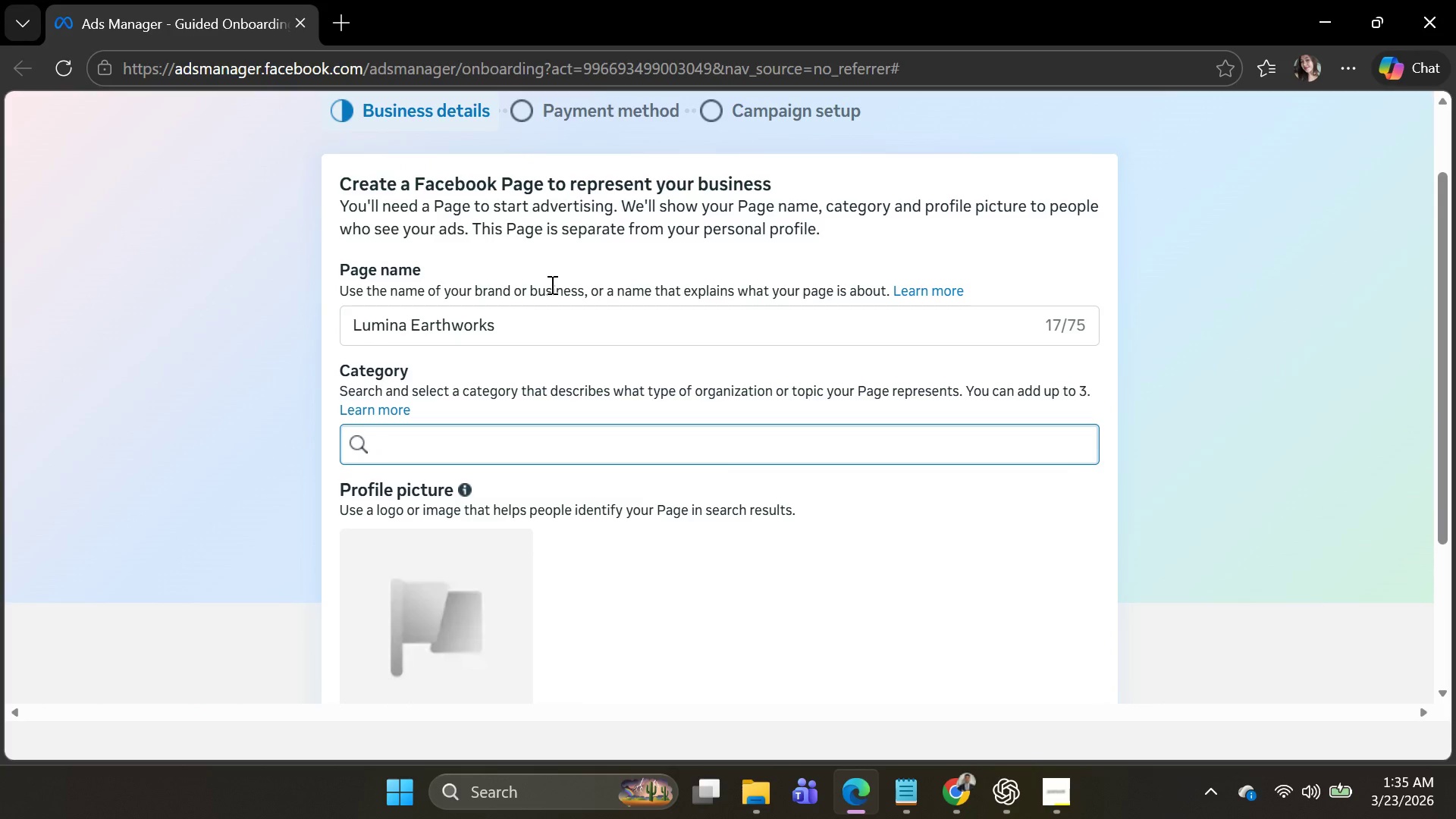 
scroll: coordinate [514, 504], scroll_direction: down, amount: 3.0
 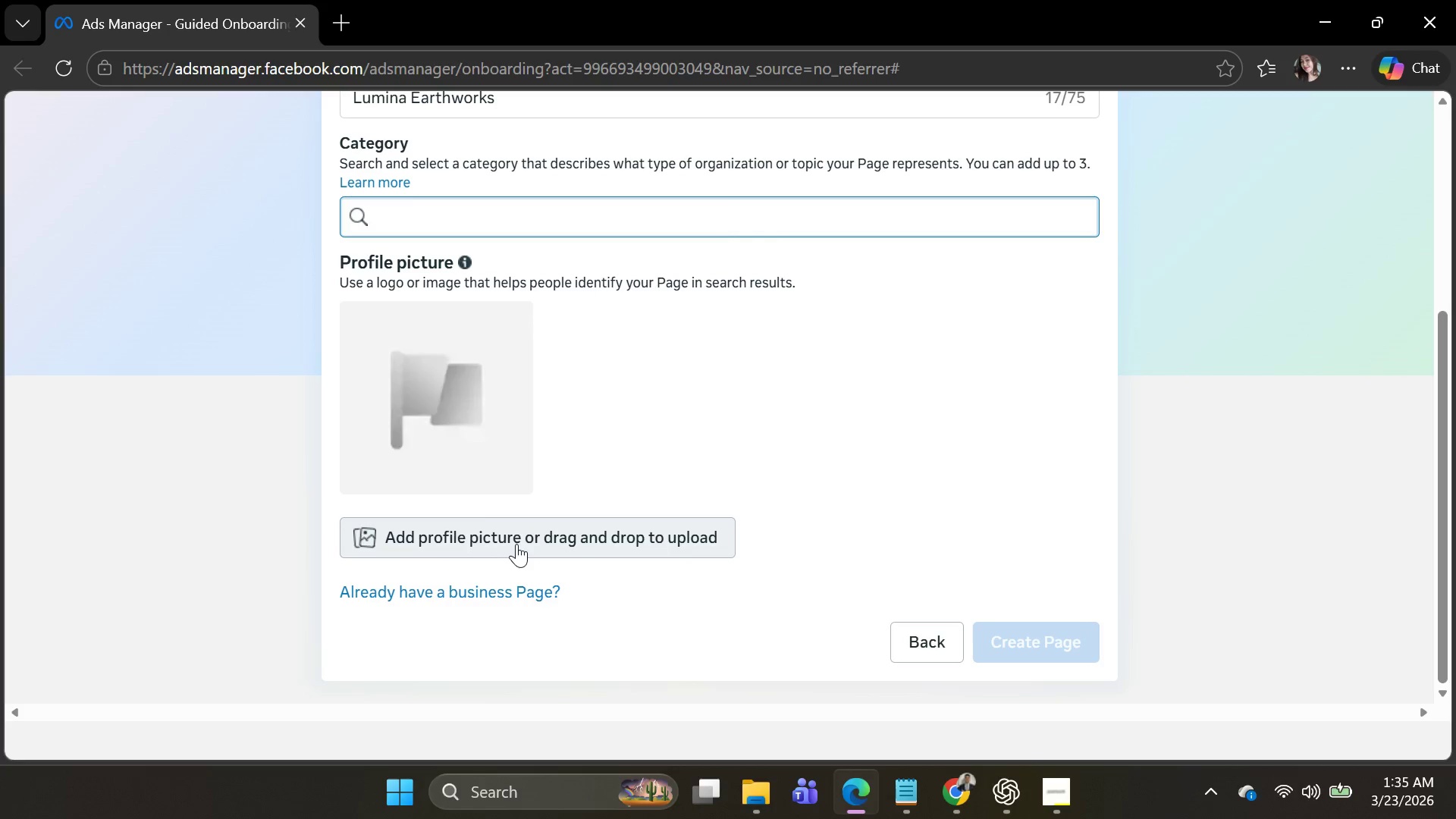 
key(Alt+AltLeft)
 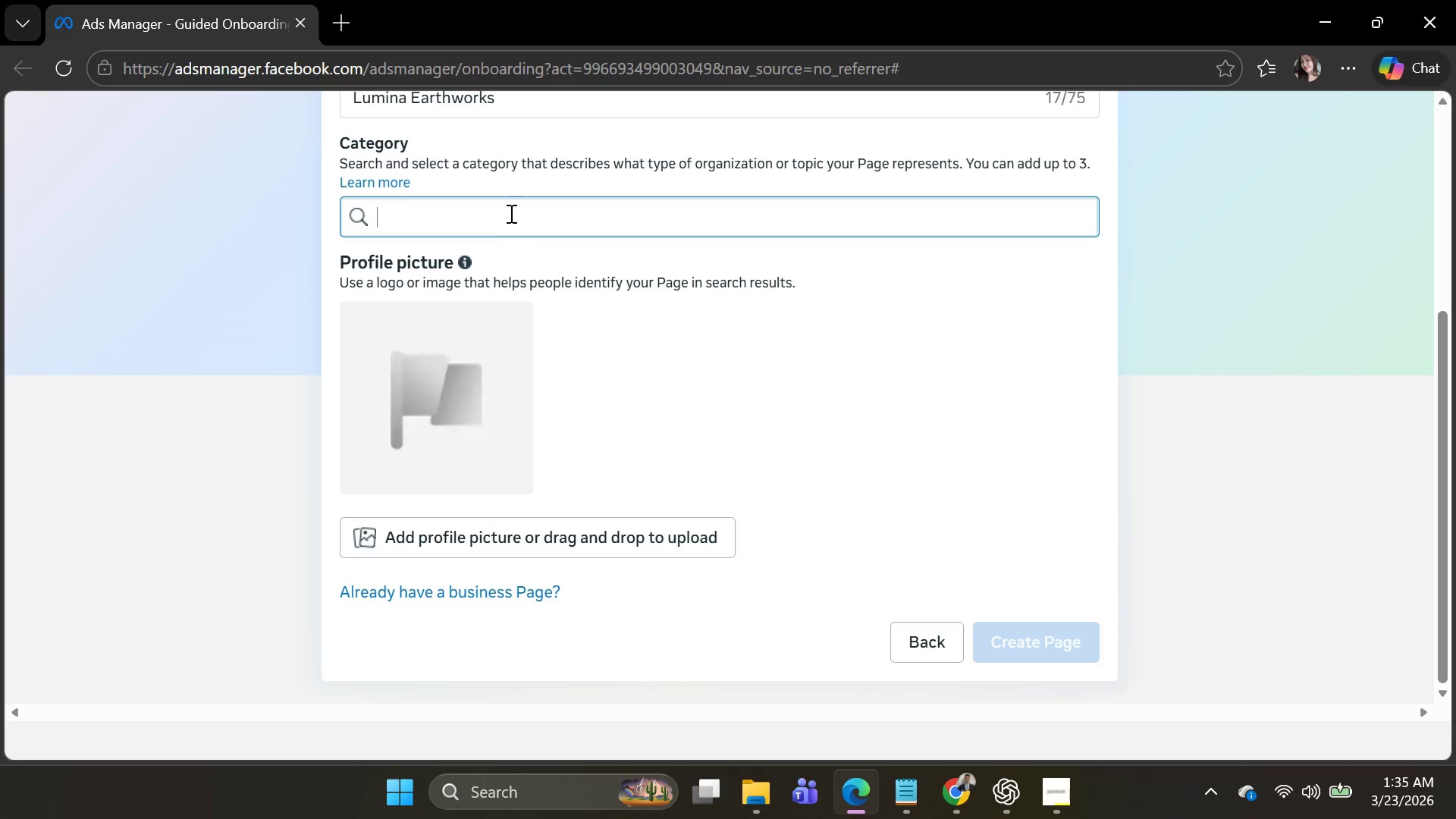 
key(Alt+Tab)
 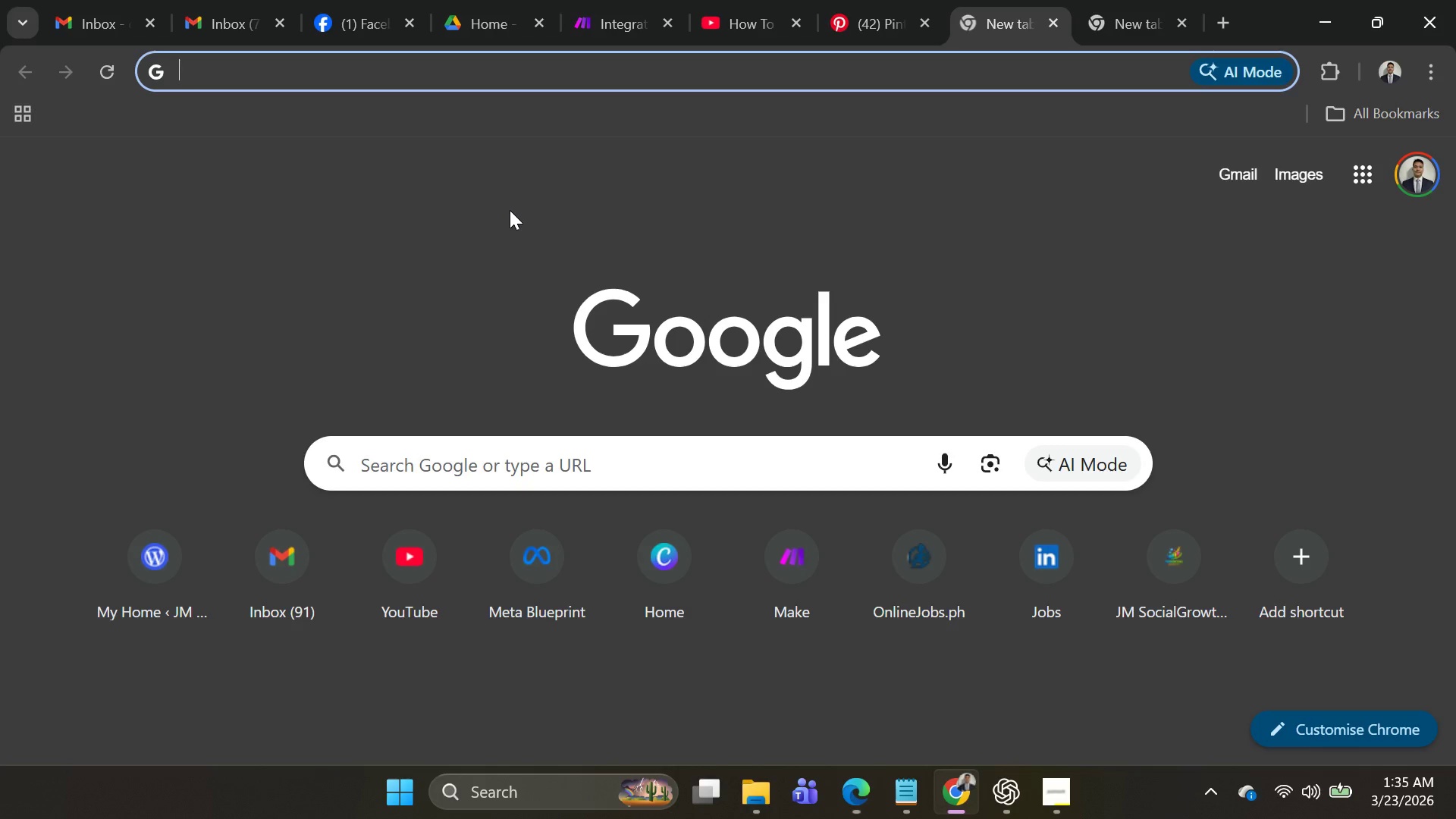 
key(Alt+AltLeft)
 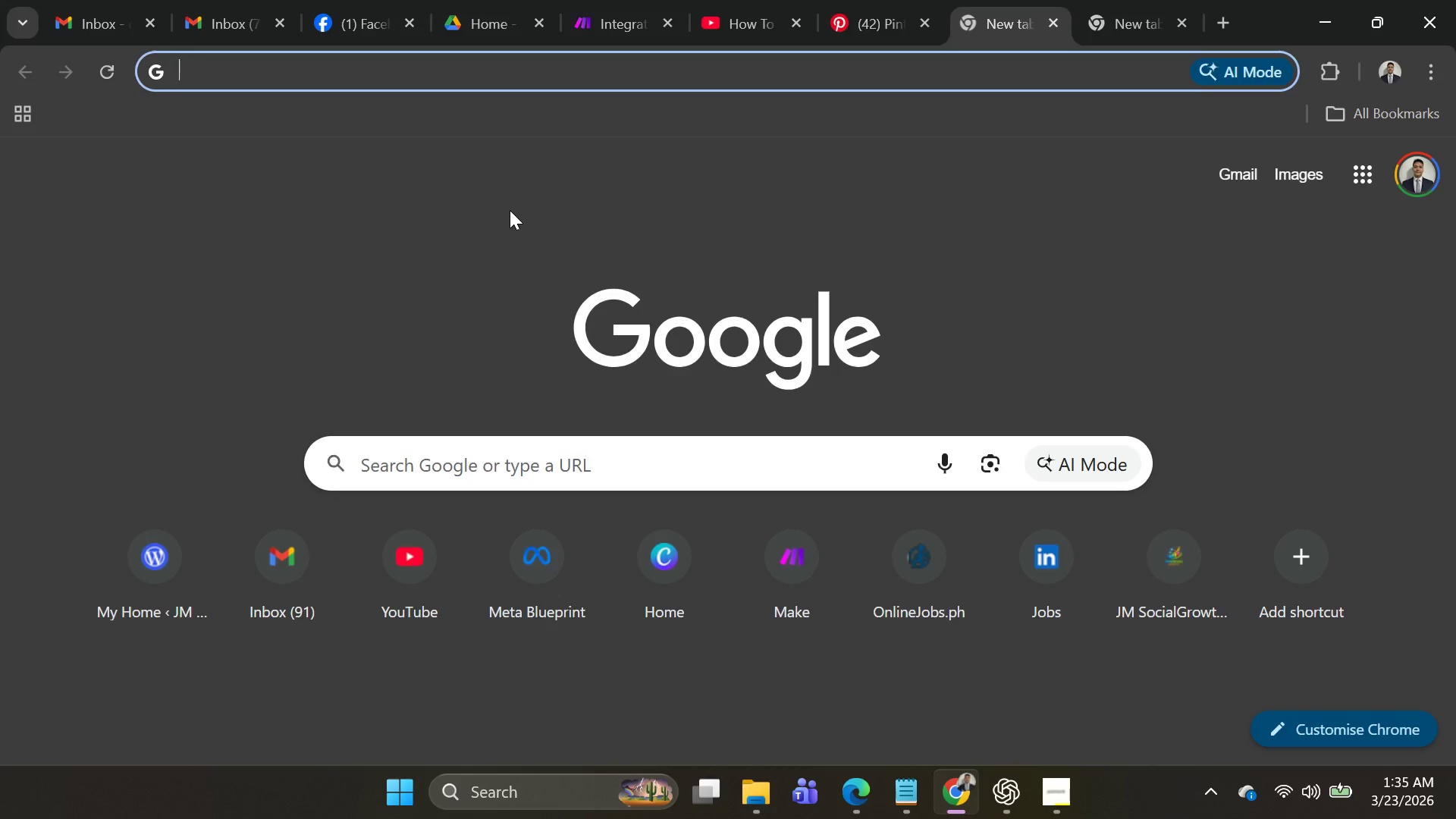 
key(Alt+Tab)
 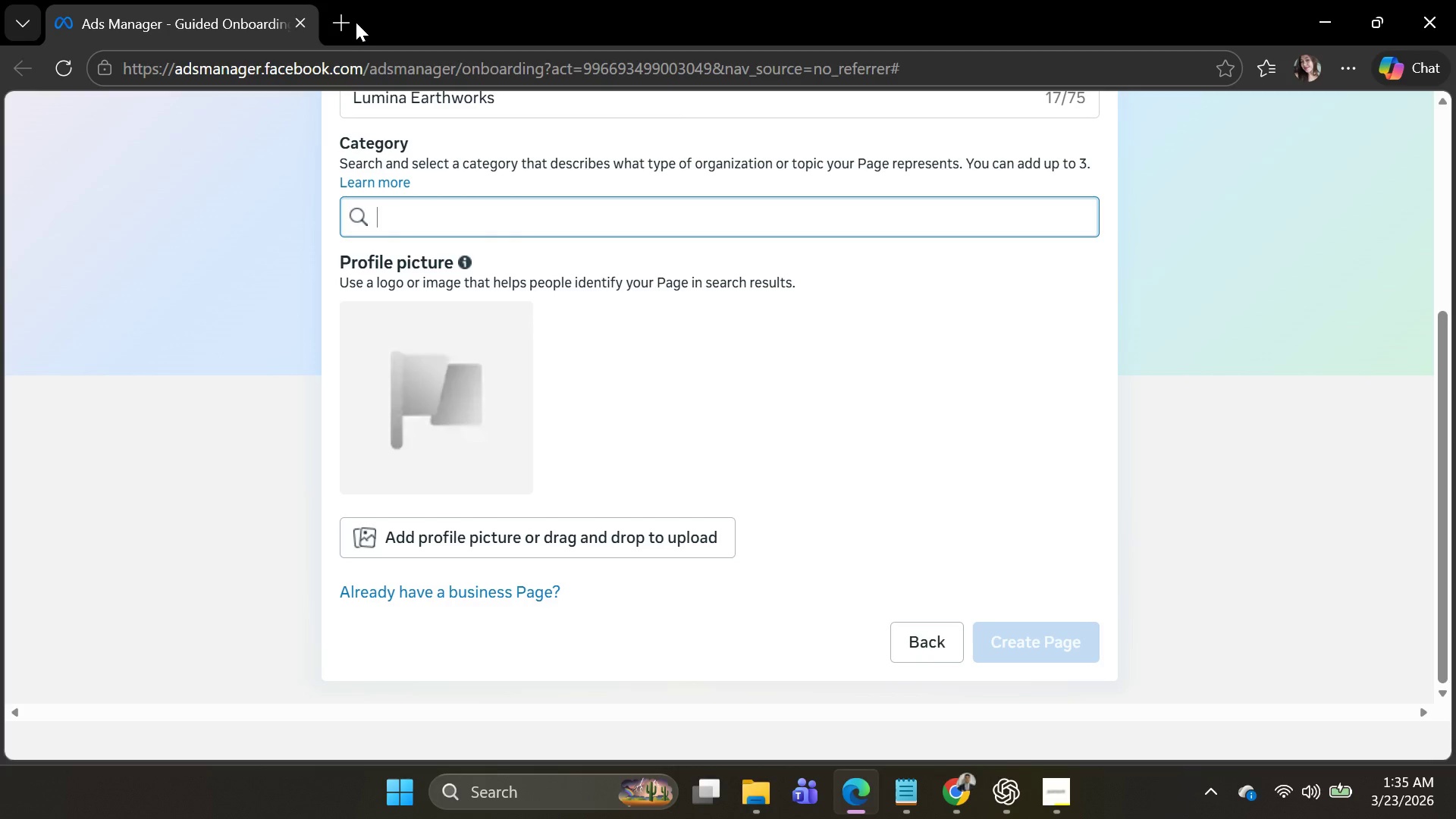 
left_click([356, 22])
 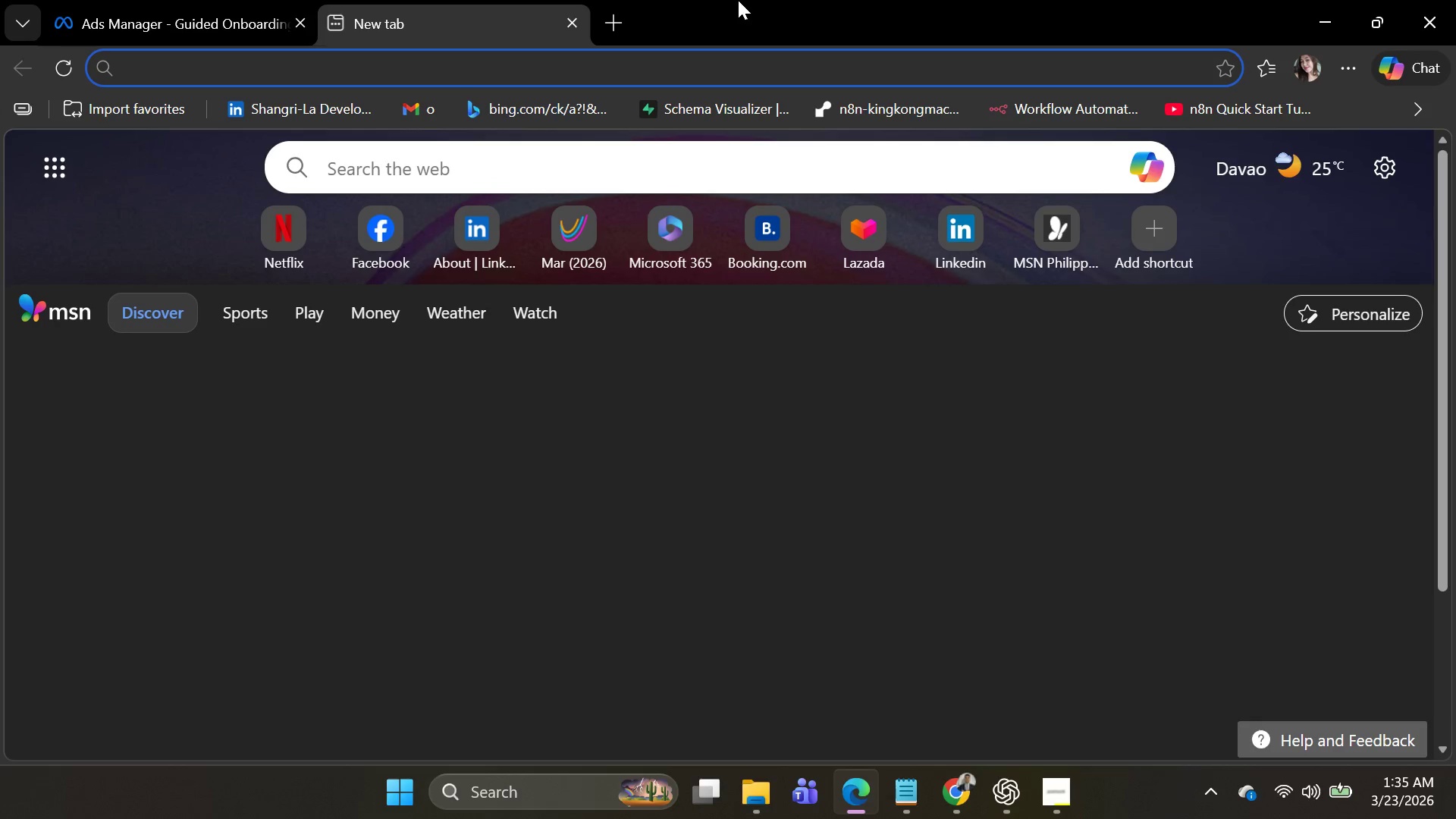 
type(pinters)
 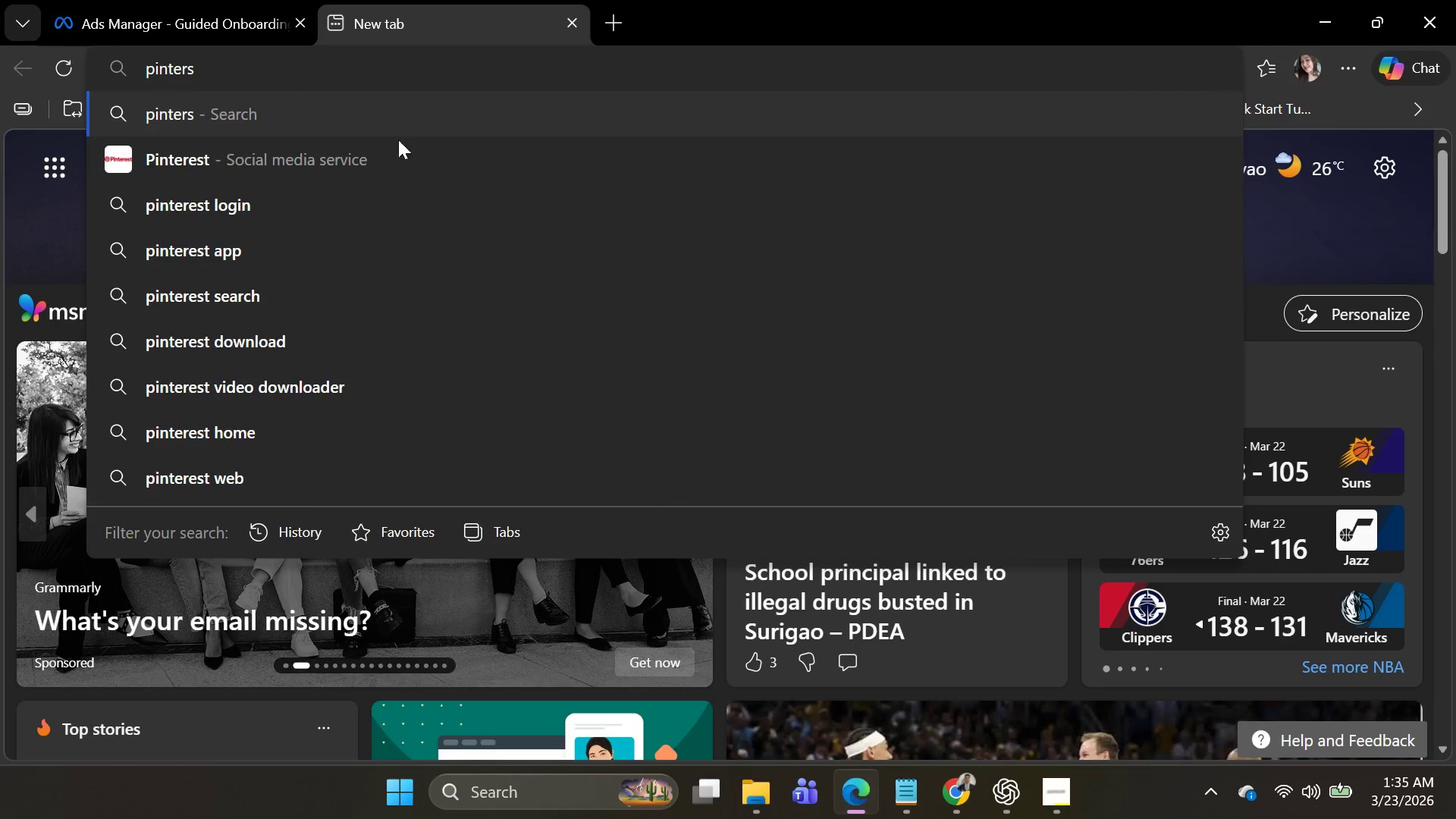 
left_click([356, 158])
 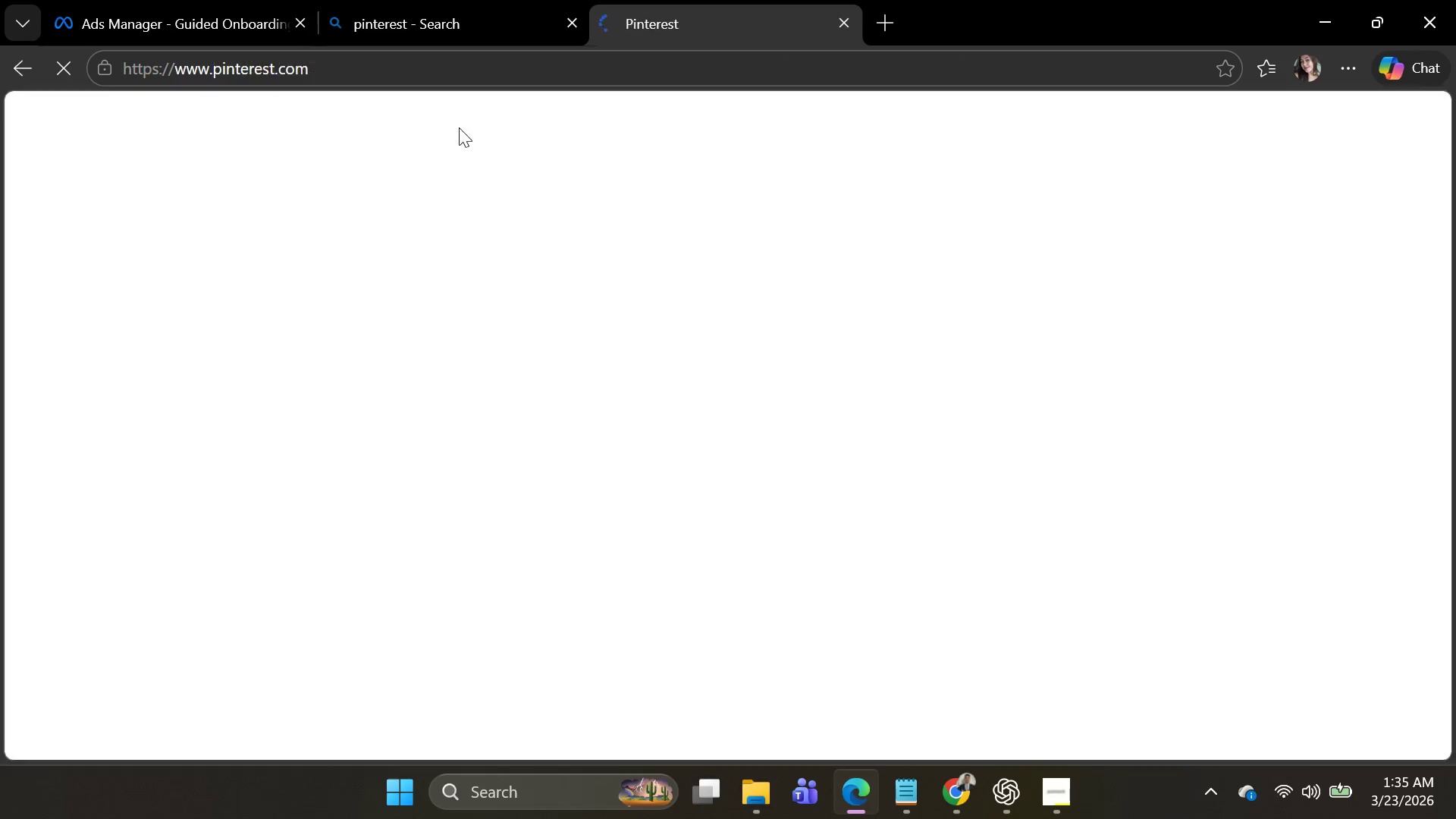 
left_click([440, 151])
 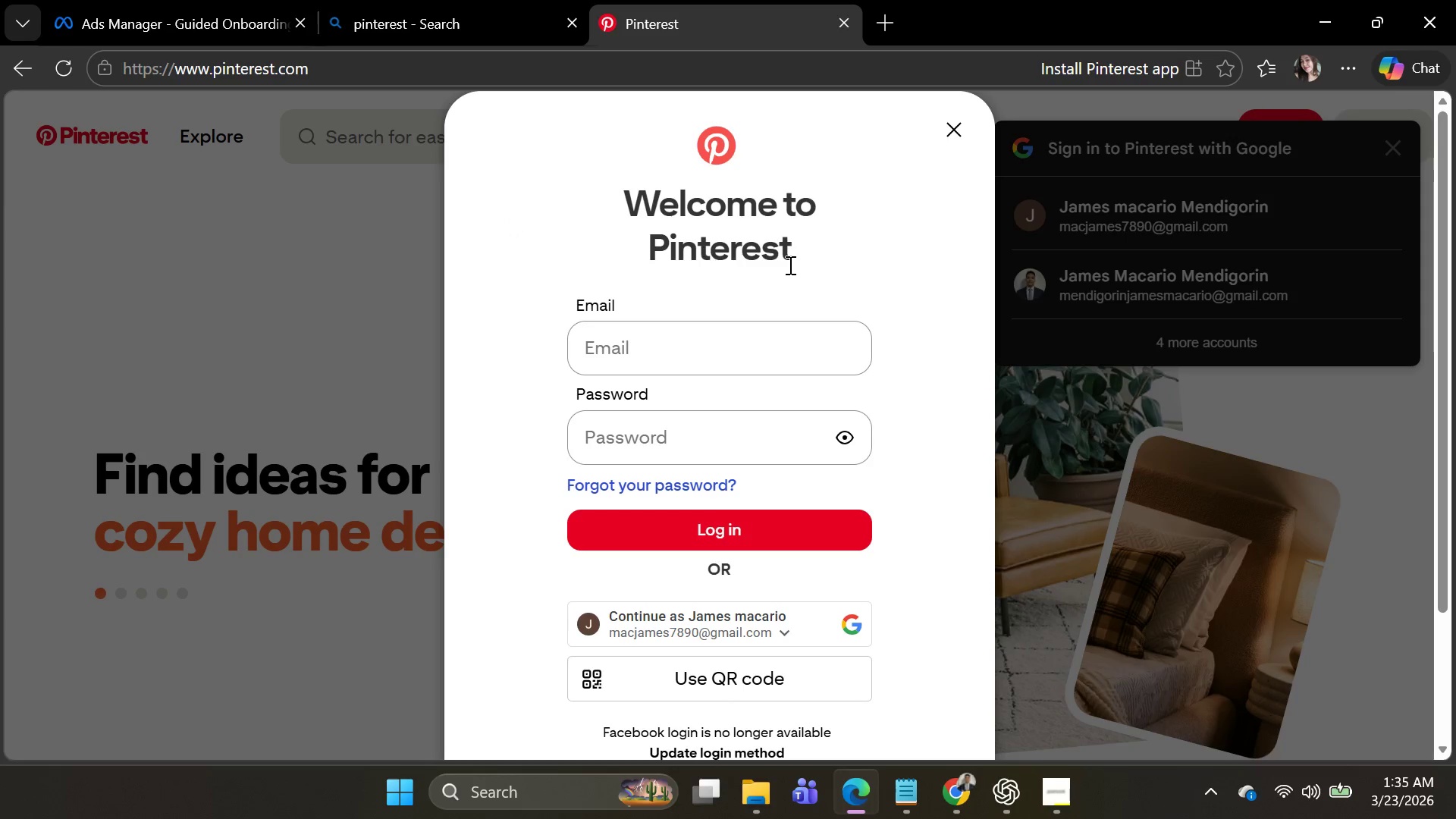 
left_click([949, 125])
 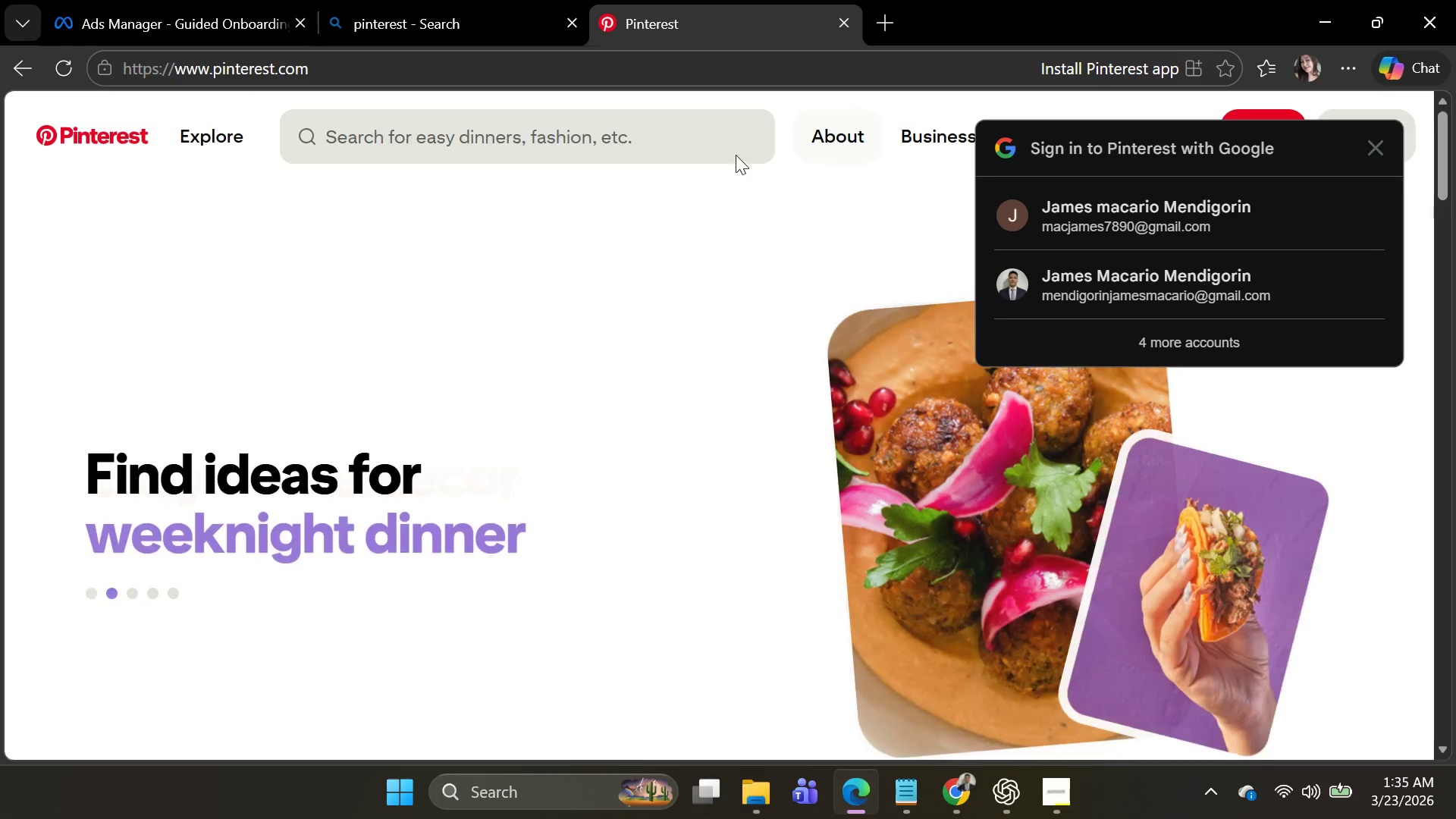 
left_click([601, 136])
 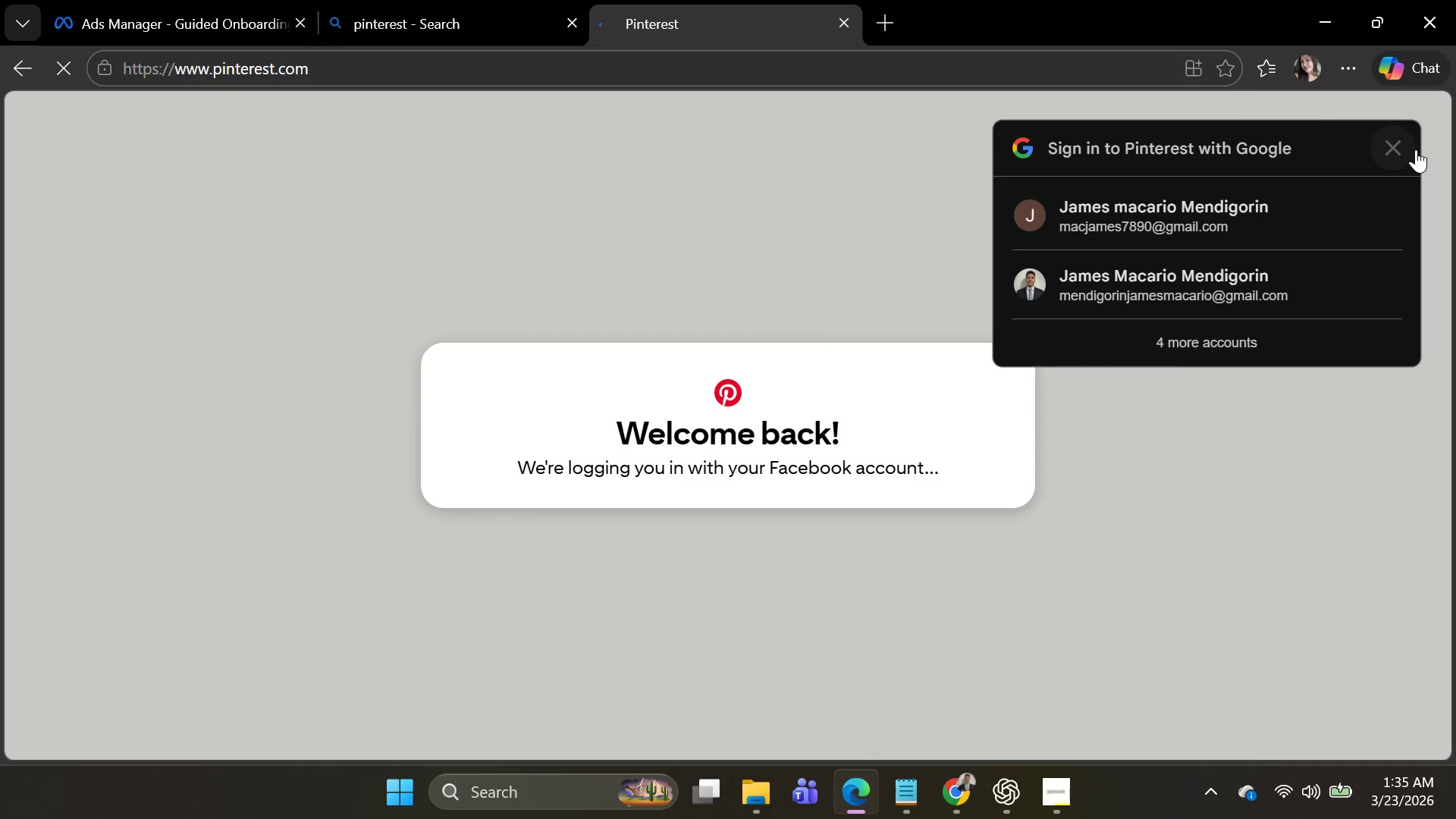 
left_click([1405, 149])
 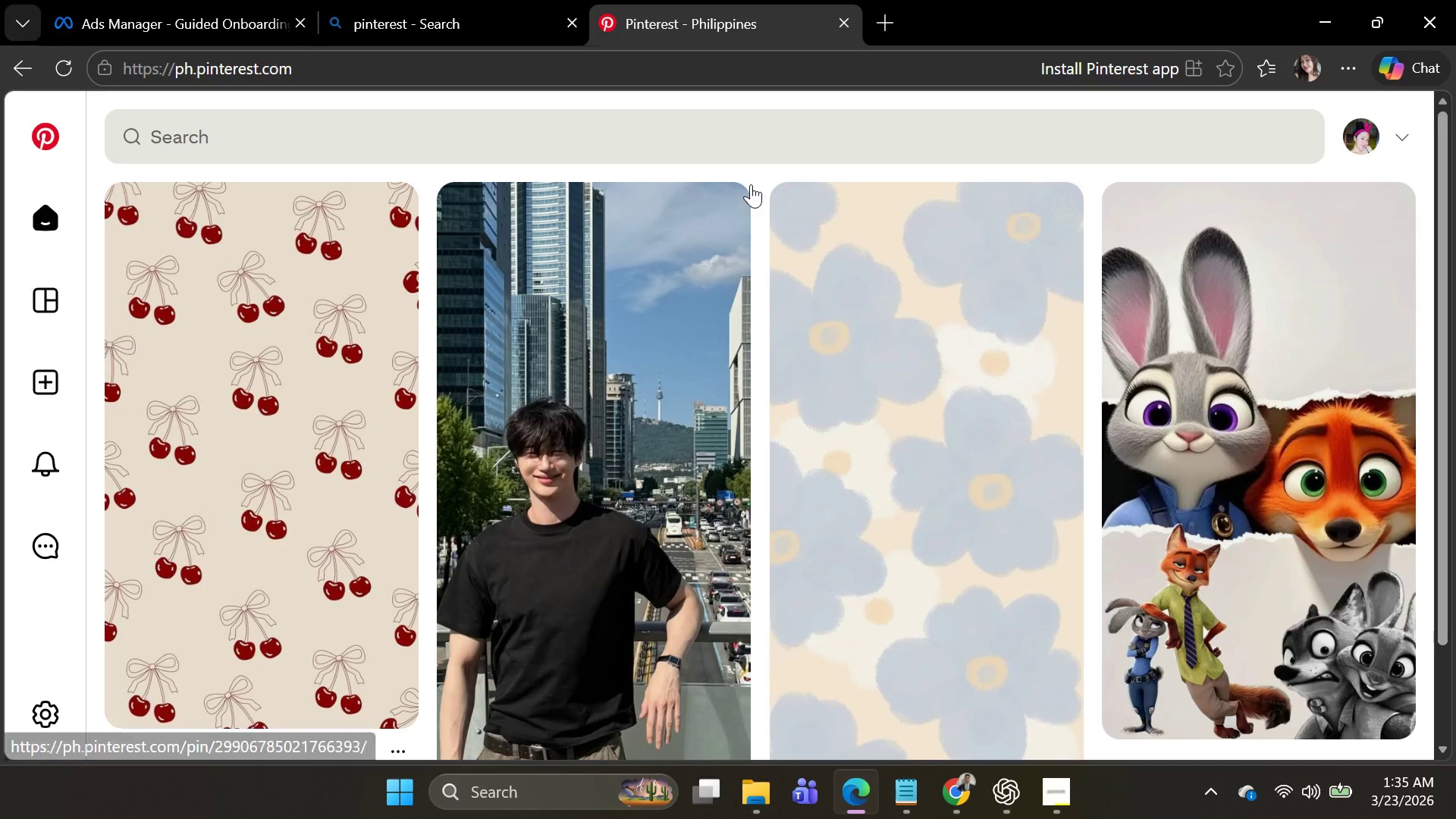 
scroll: coordinate [488, 215], scroll_direction: up, amount: 4.0
 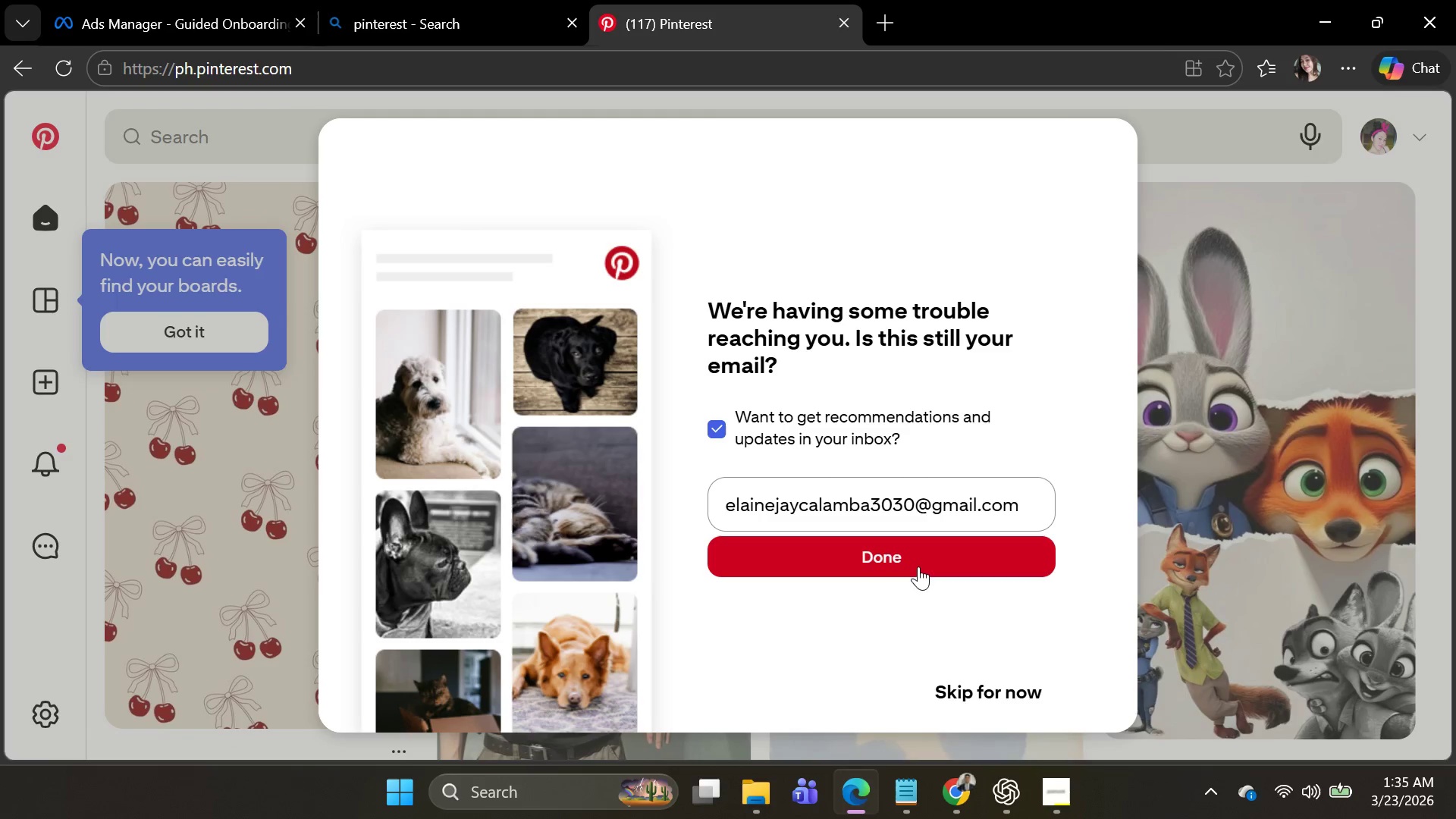 
left_click([972, 694])
 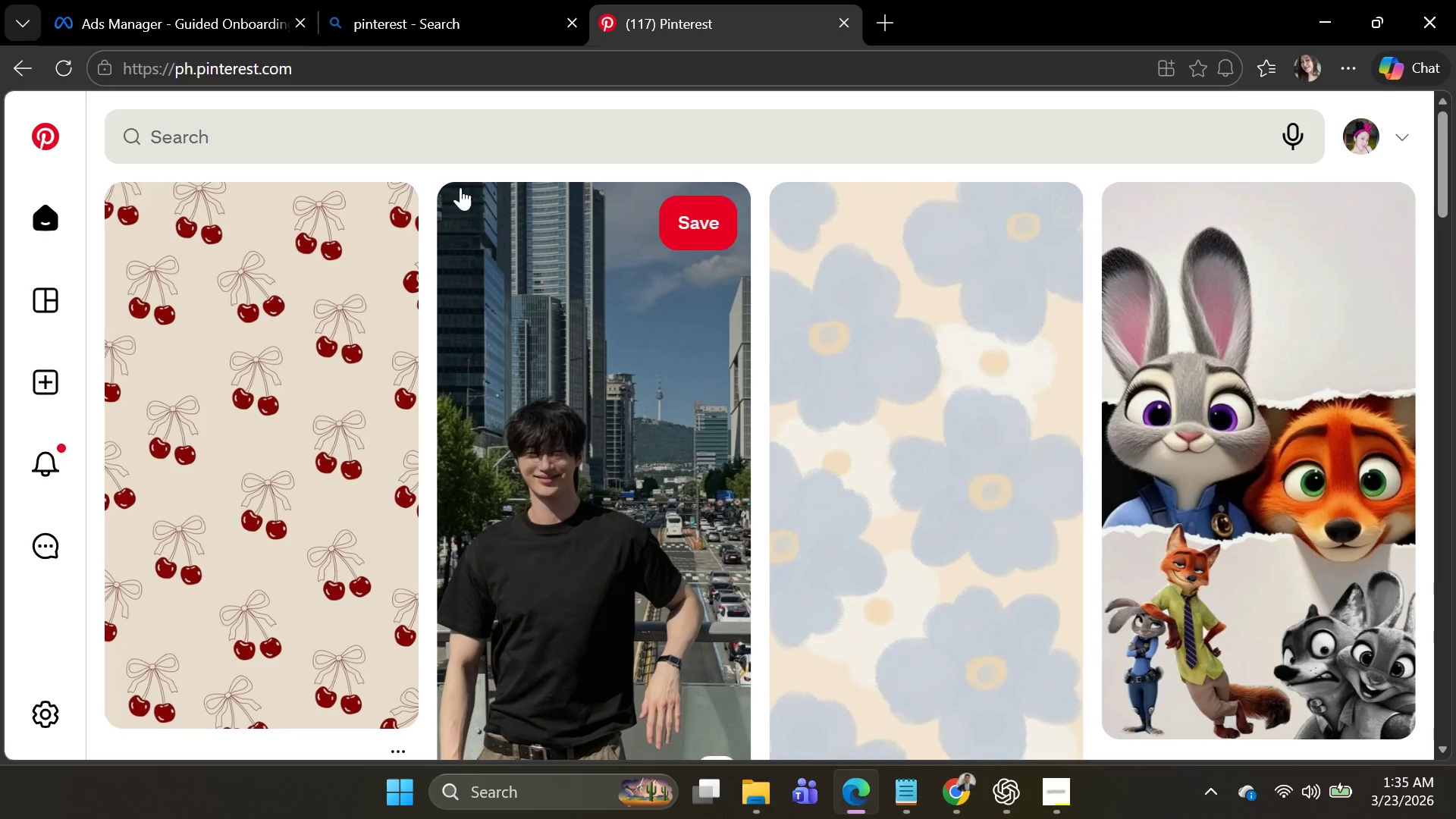 
left_click([435, 122])
 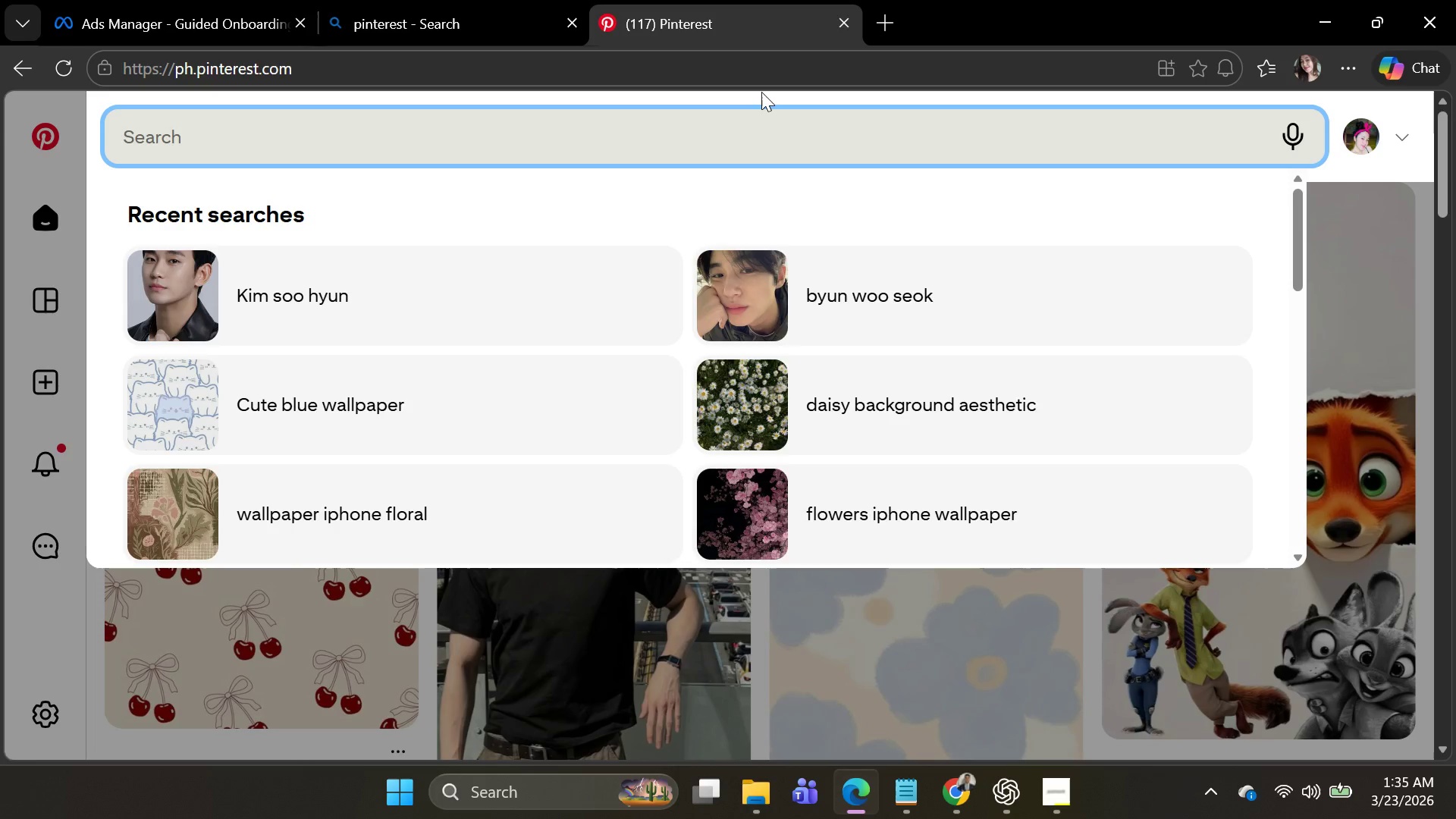 
type(lumina eart)
 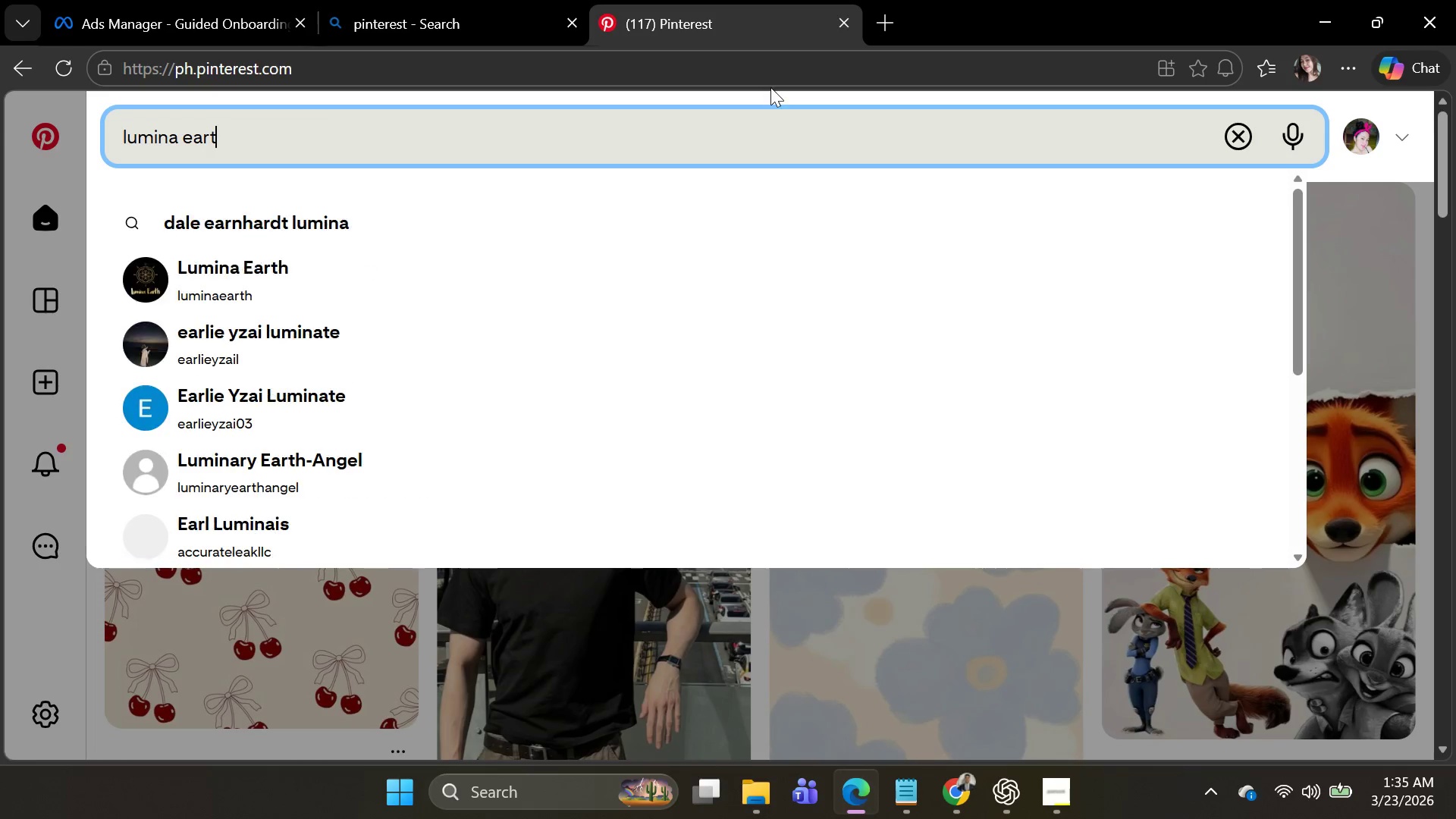 
type(hworks)
 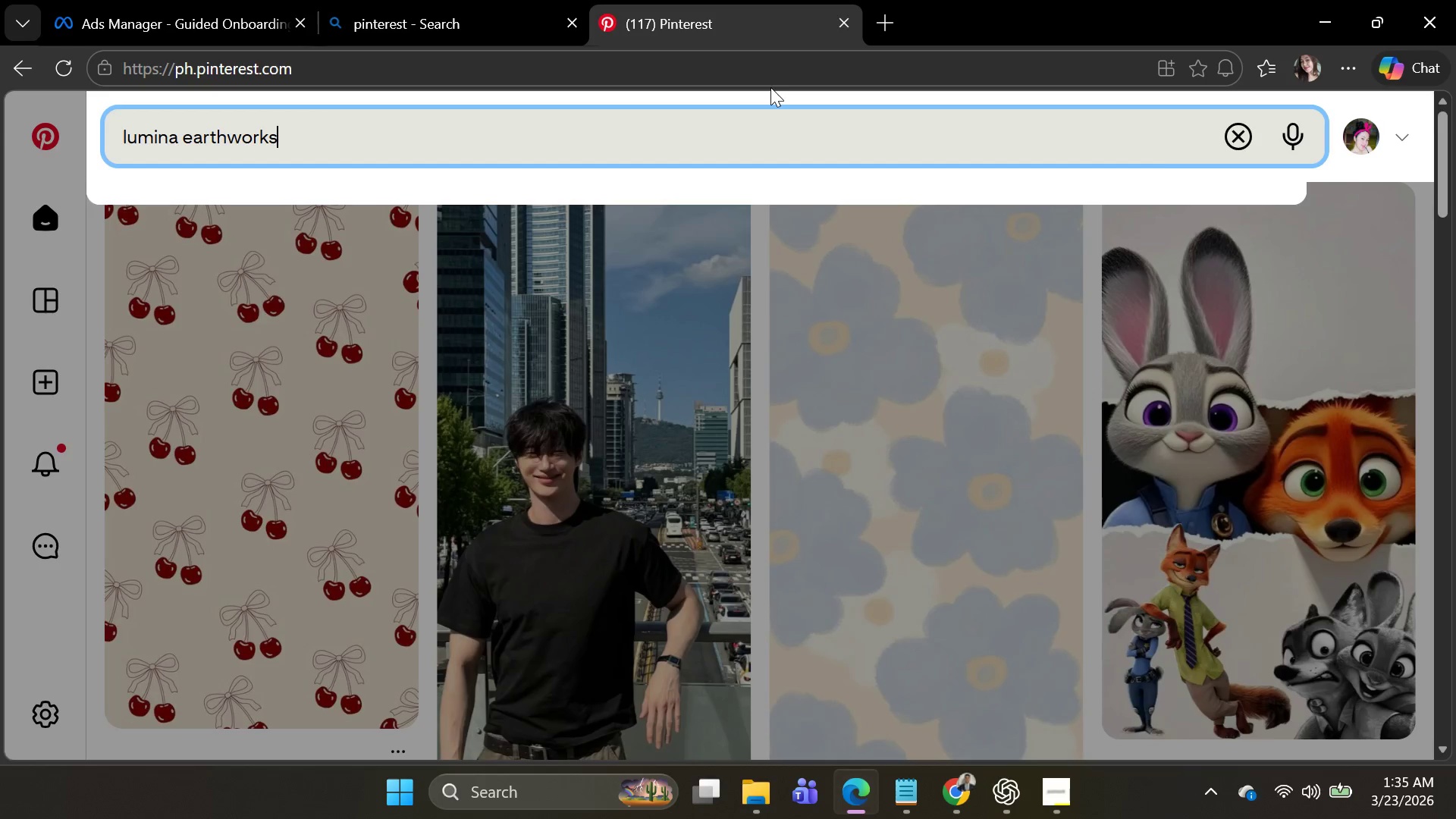 
key(Enter)
 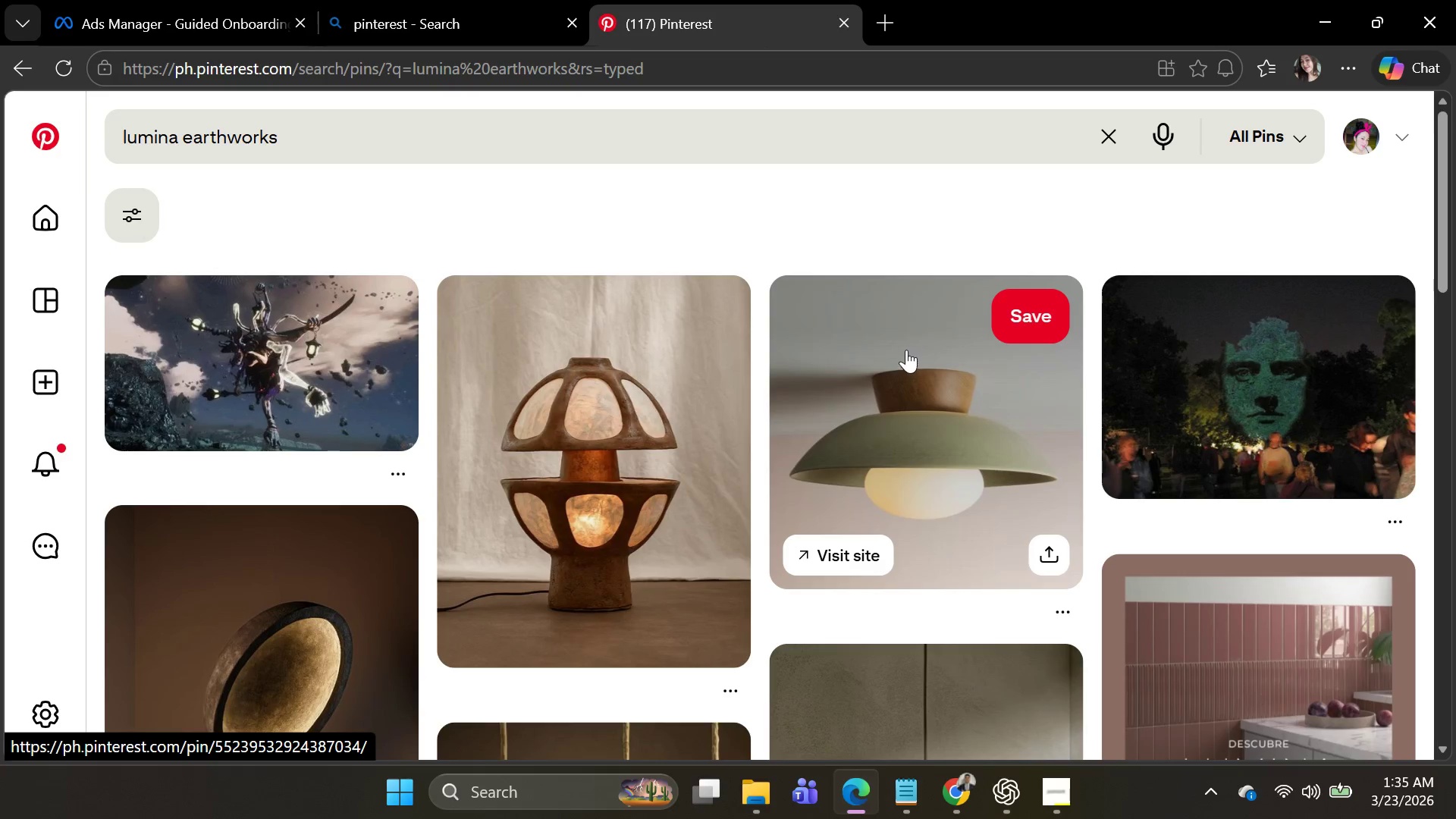 
scroll: coordinate [442, 444], scroll_direction: none, amount: 0.0
 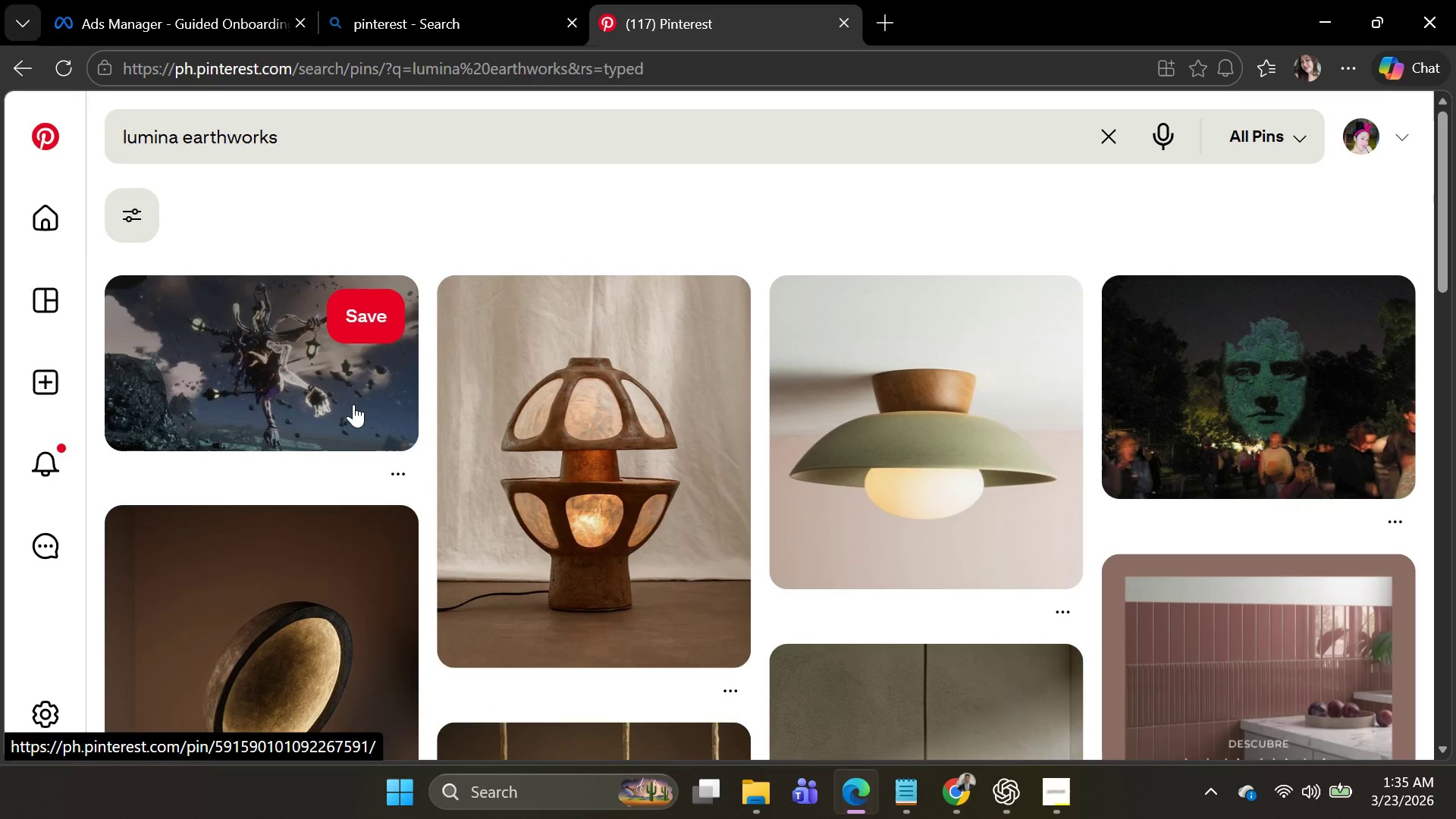 
scroll: coordinate [635, 416], scroll_direction: down, amount: 7.0
 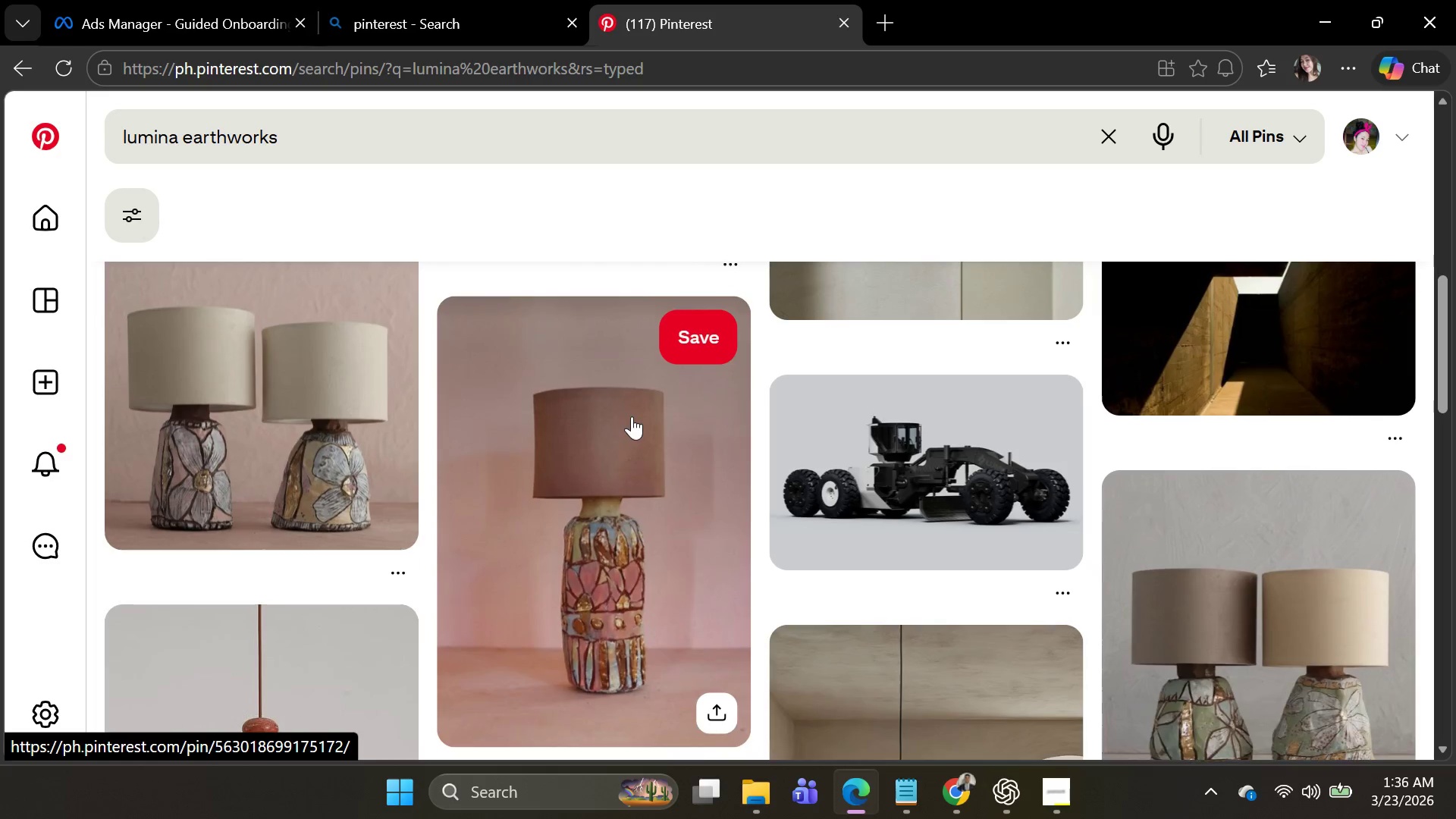 
scroll: coordinate [632, 416], scroll_direction: up, amount: 5.0
 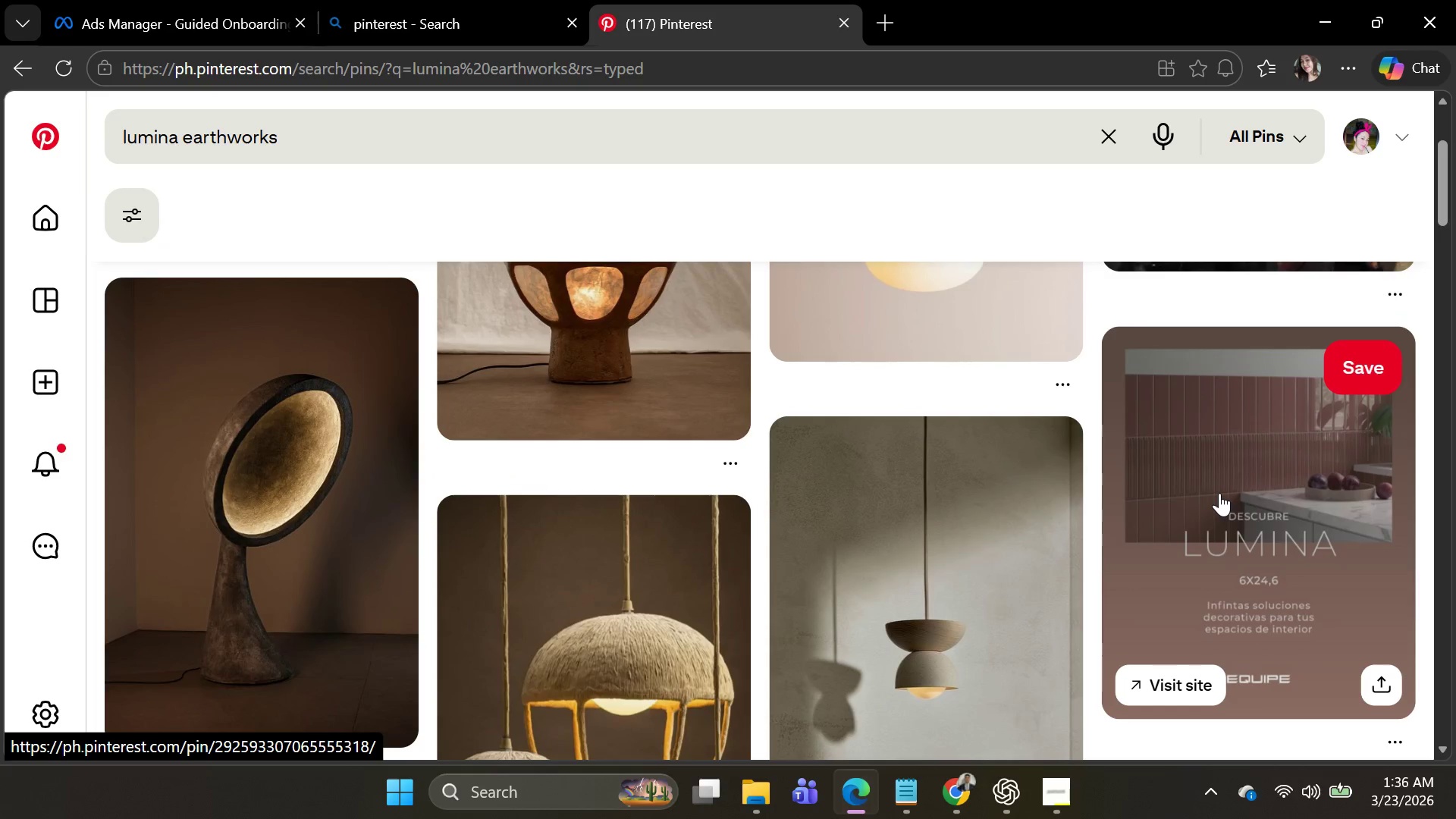 
scroll: coordinate [1201, 507], scroll_direction: down, amount: 5.0
 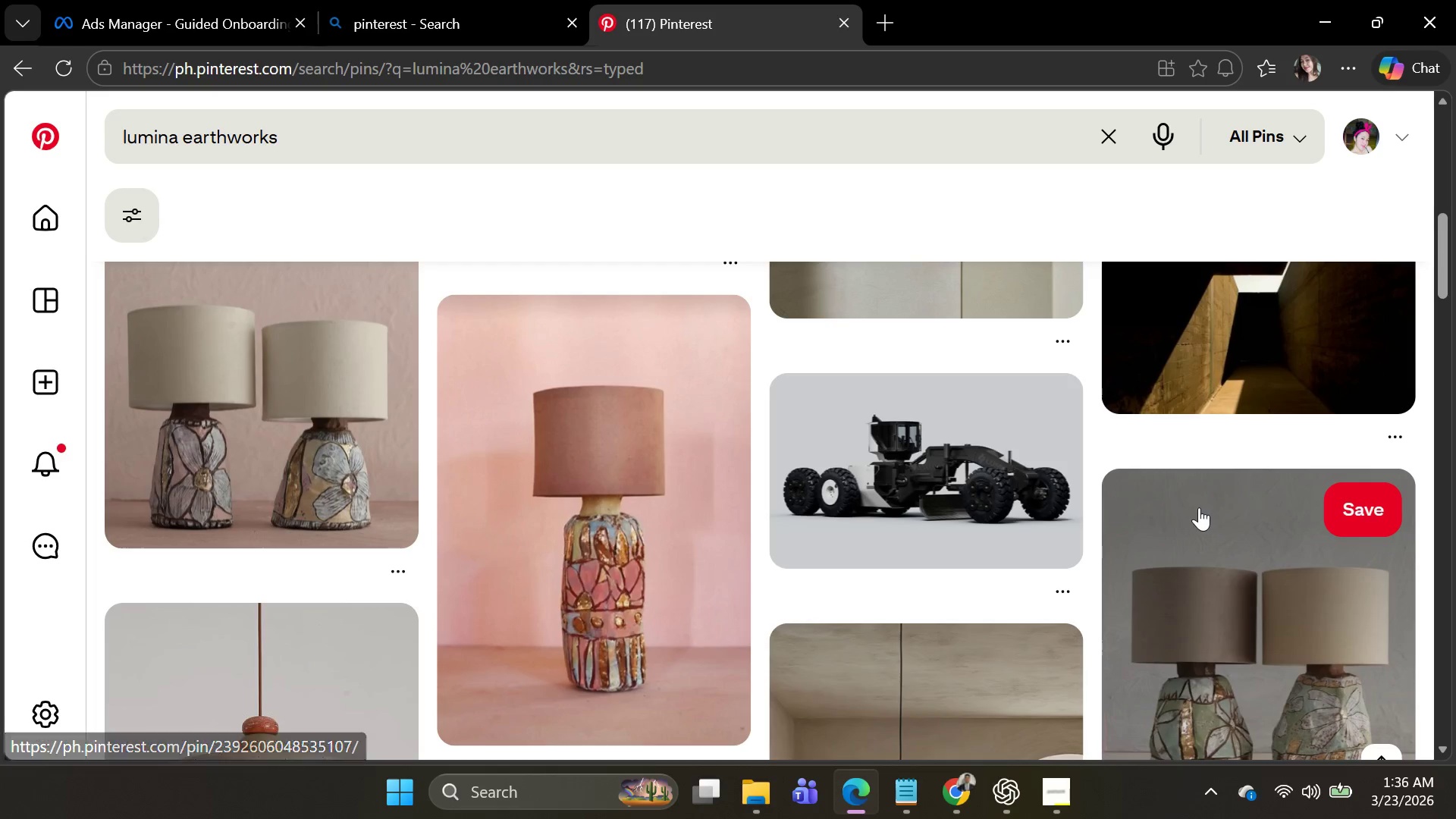 
scroll: coordinate [1264, 444], scroll_direction: up, amount: 7.0
 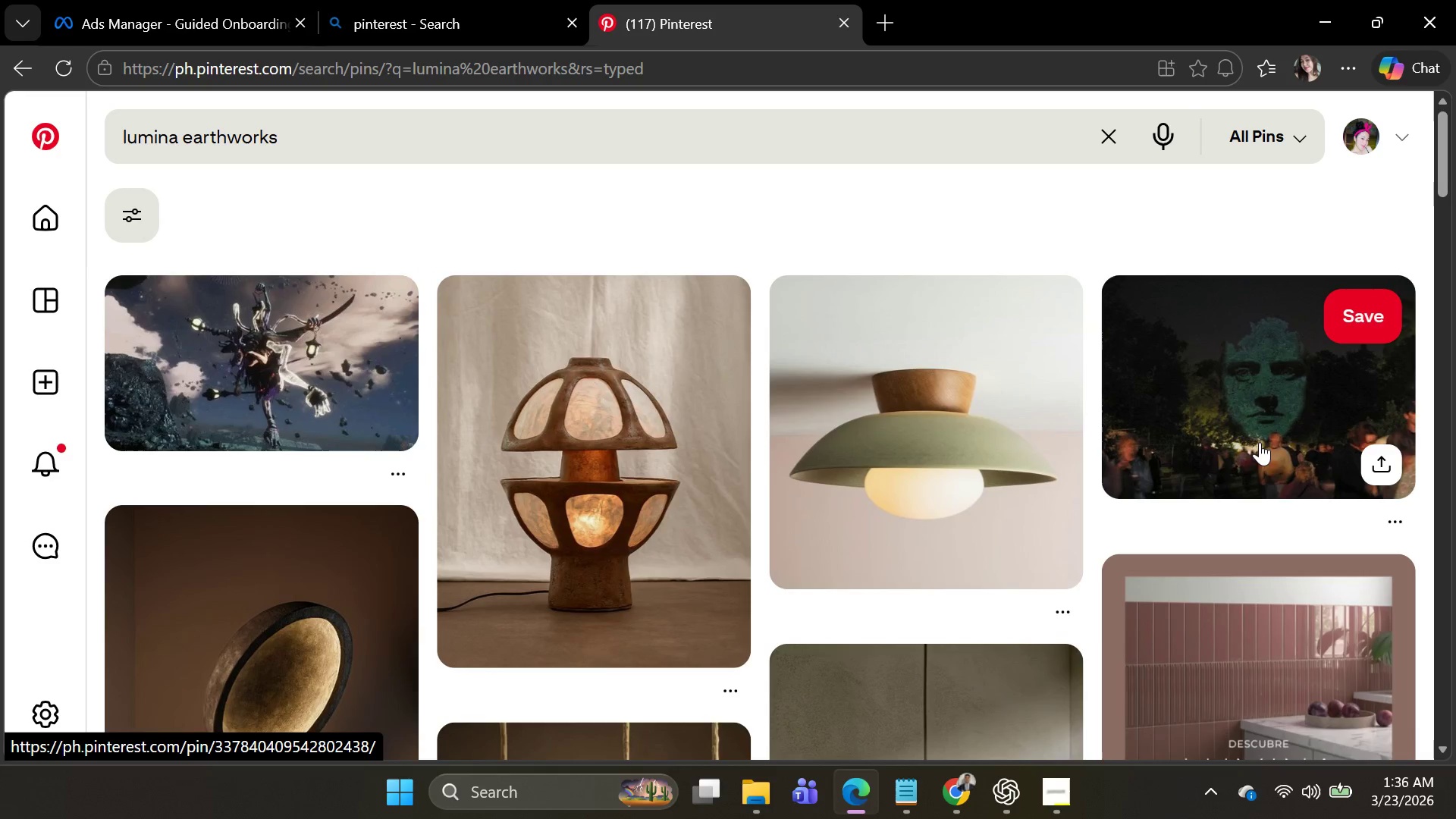 
scroll: coordinate [472, 447], scroll_direction: down, amount: 10.0
 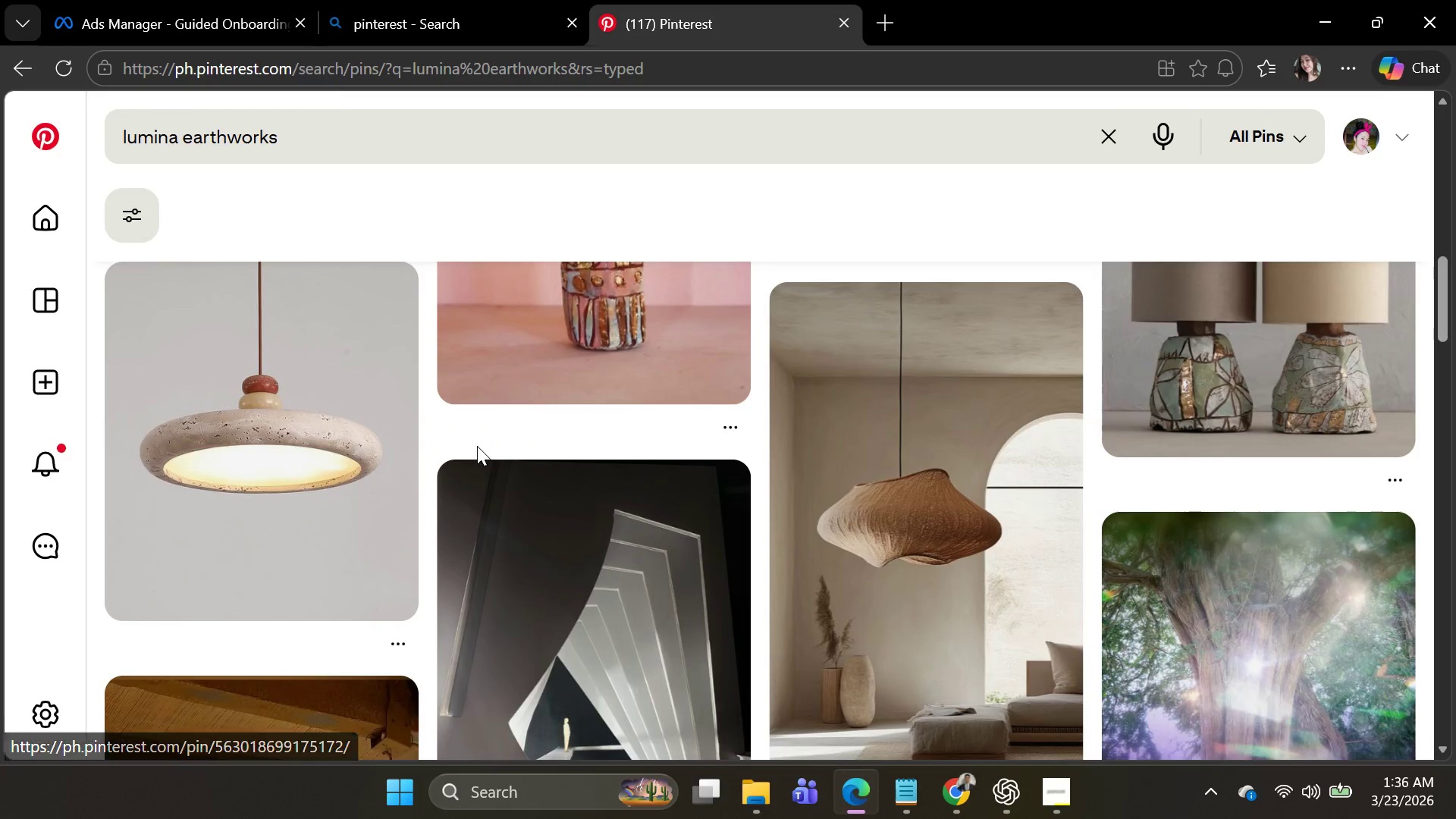 
scroll: coordinate [479, 444], scroll_direction: up, amount: 3.0
 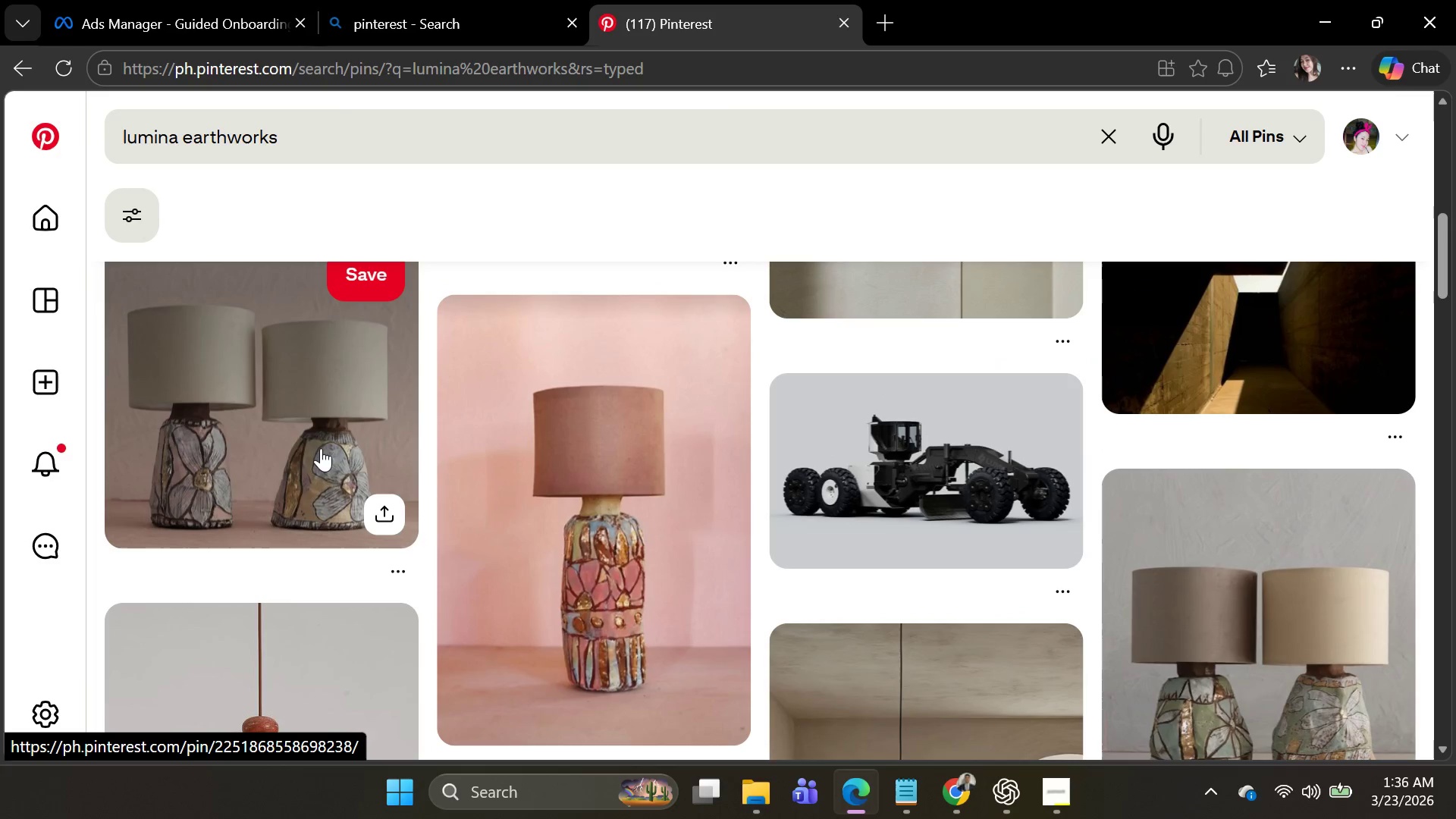 
left_click([309, 442])
 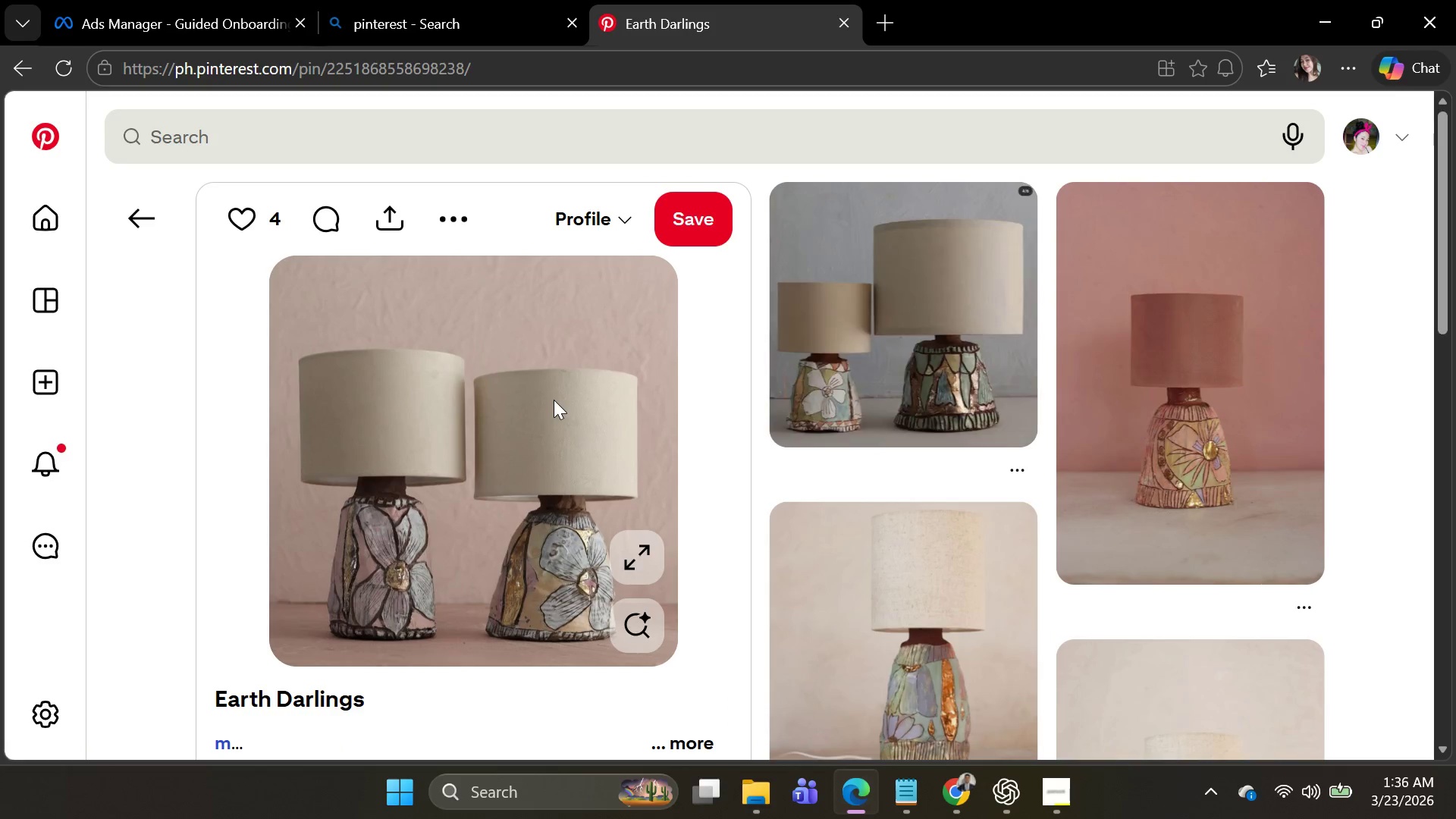 
scroll: coordinate [1063, 440], scroll_direction: down, amount: 2.0
 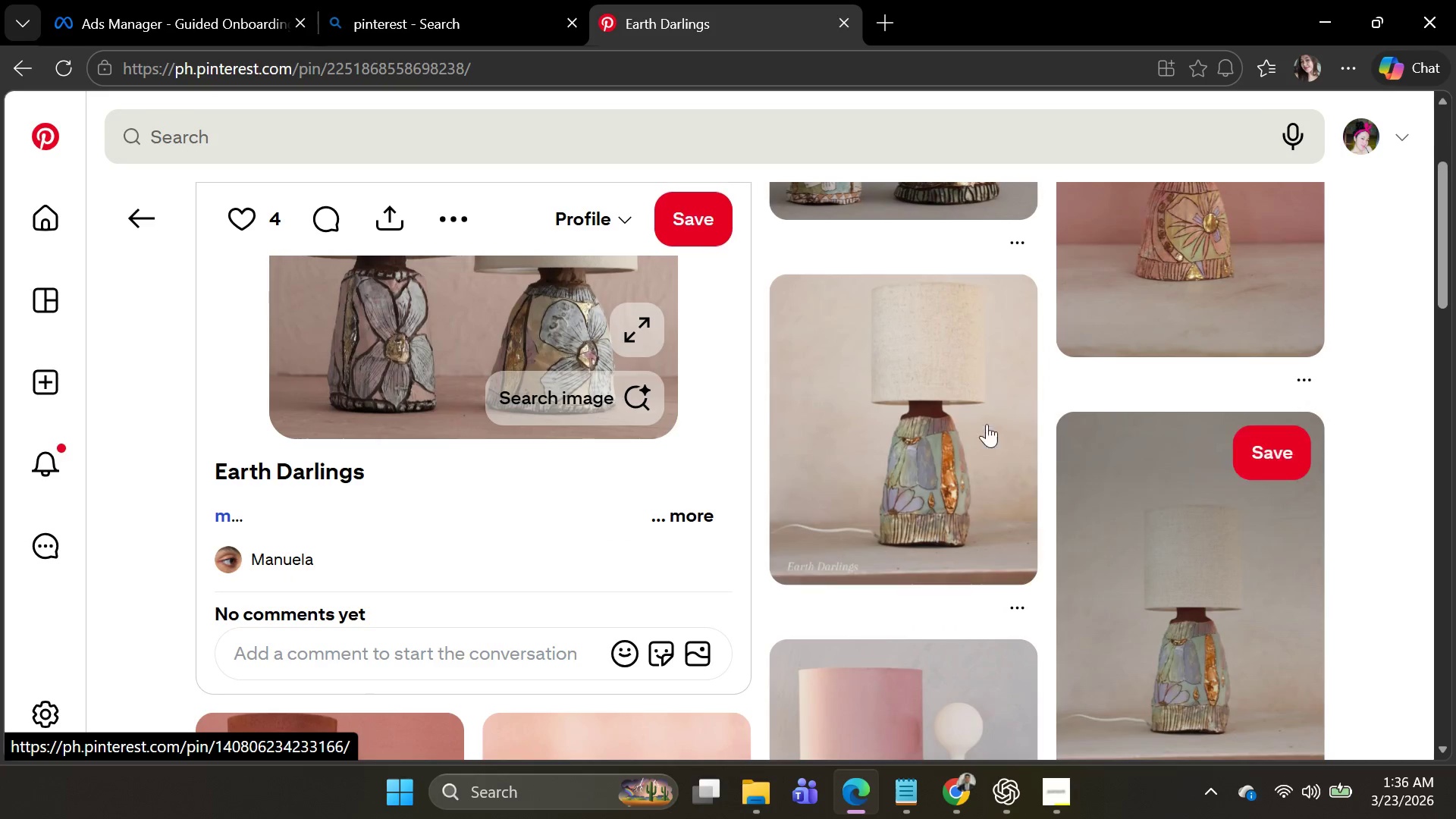 
scroll: coordinate [776, 392], scroll_direction: up, amount: 2.0
 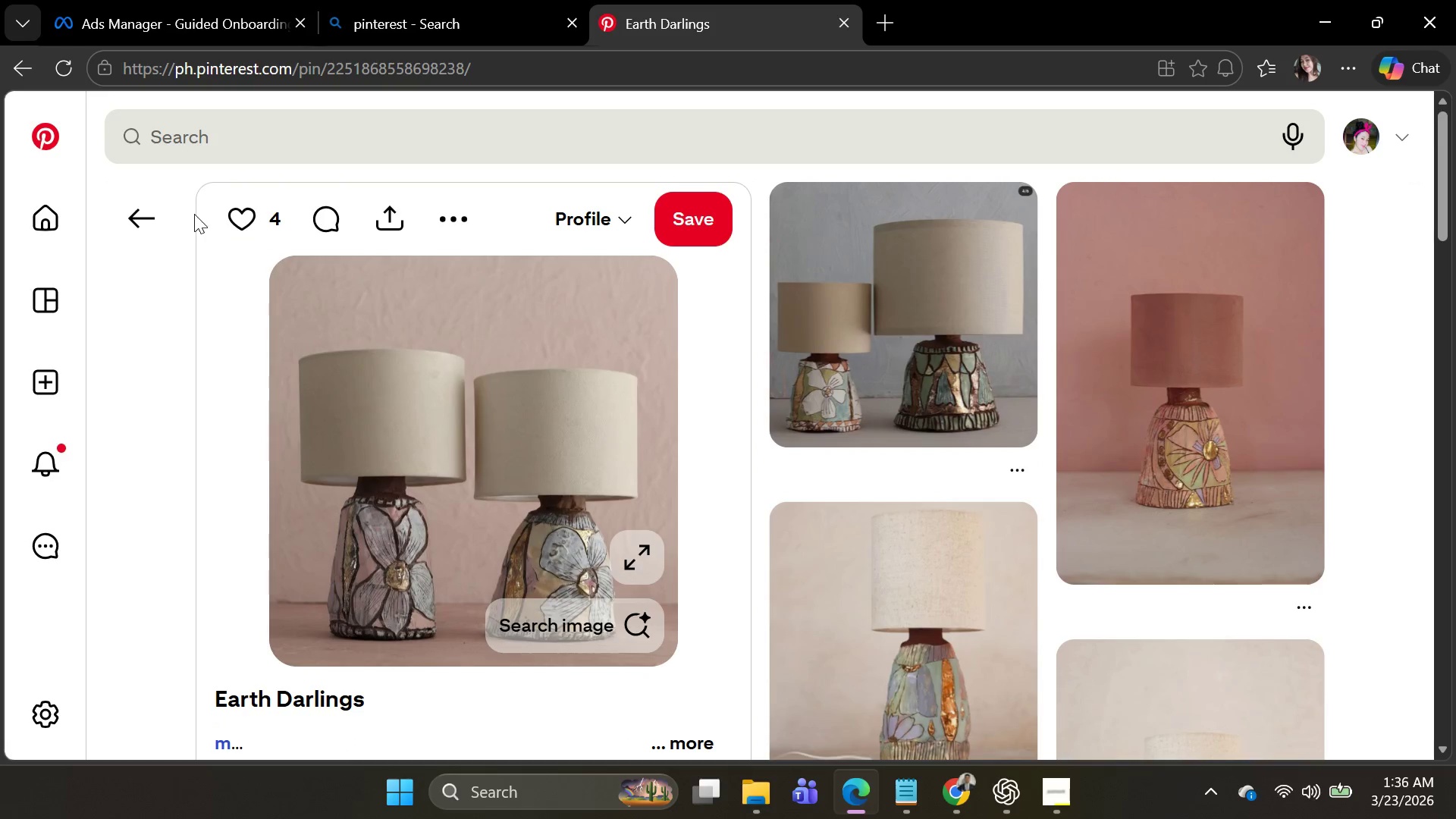 
left_click([121, 222])
 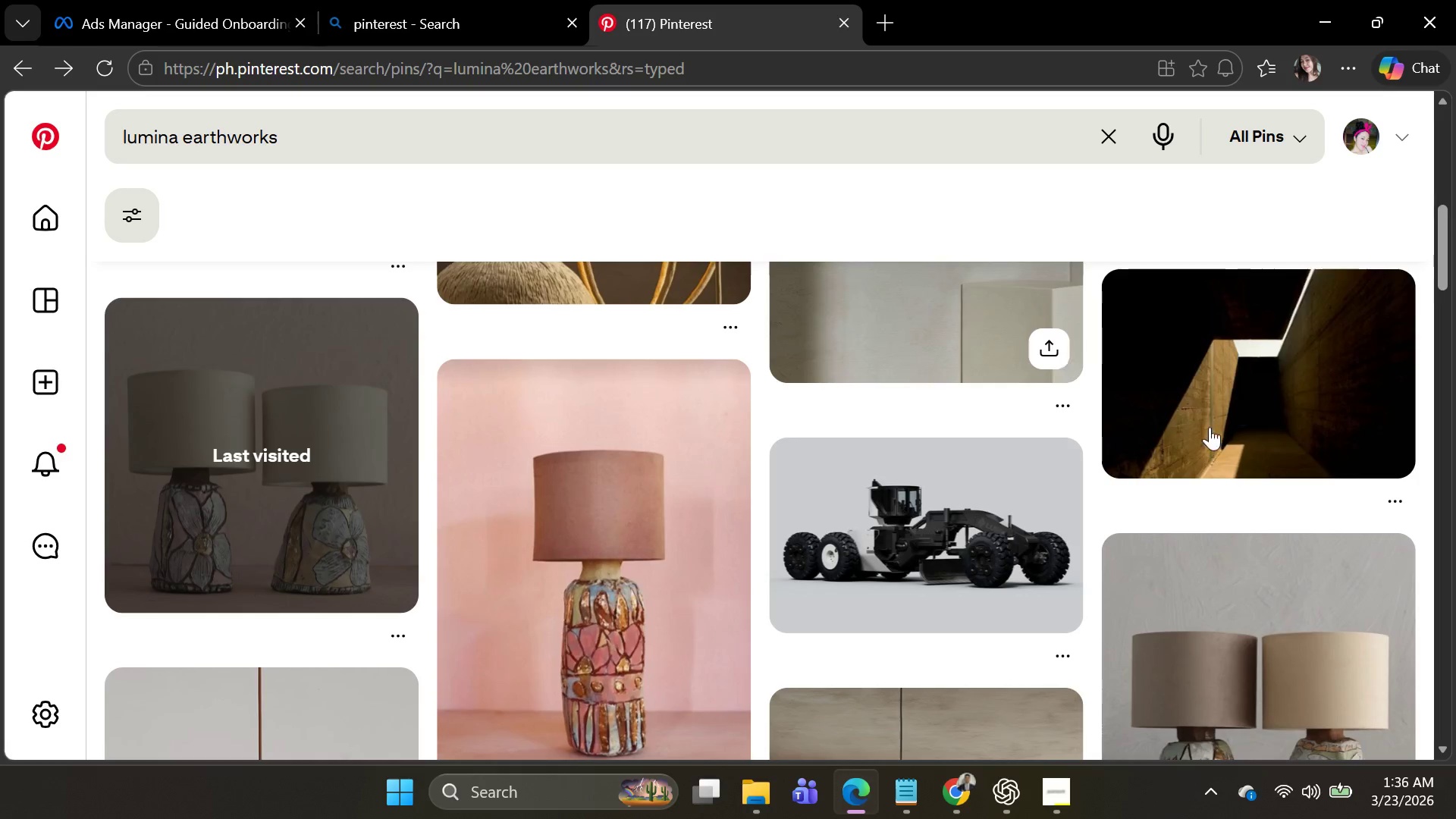 
scroll: coordinate [1228, 478], scroll_direction: up, amount: 4.0
 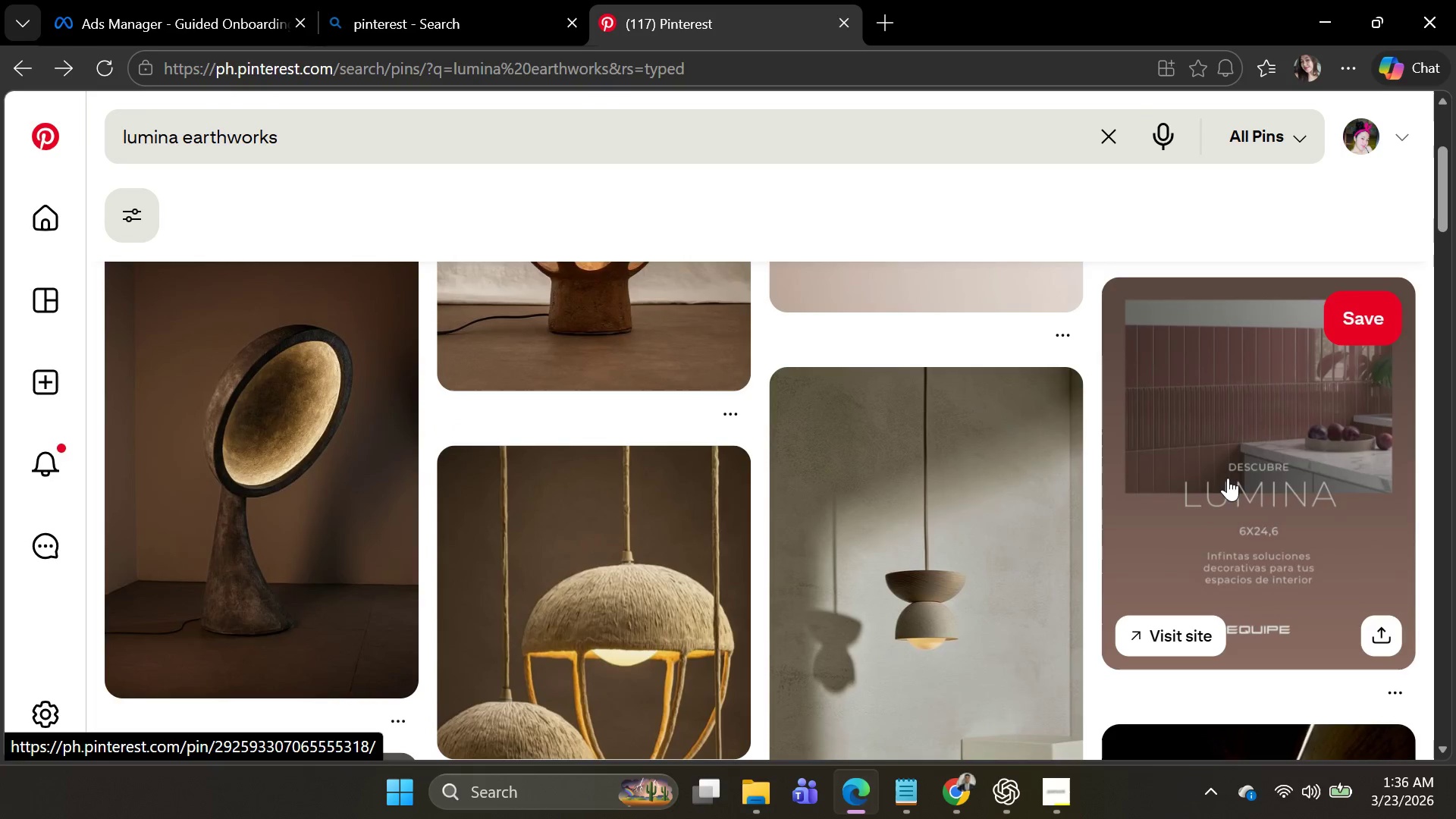 
left_click([1230, 478])
 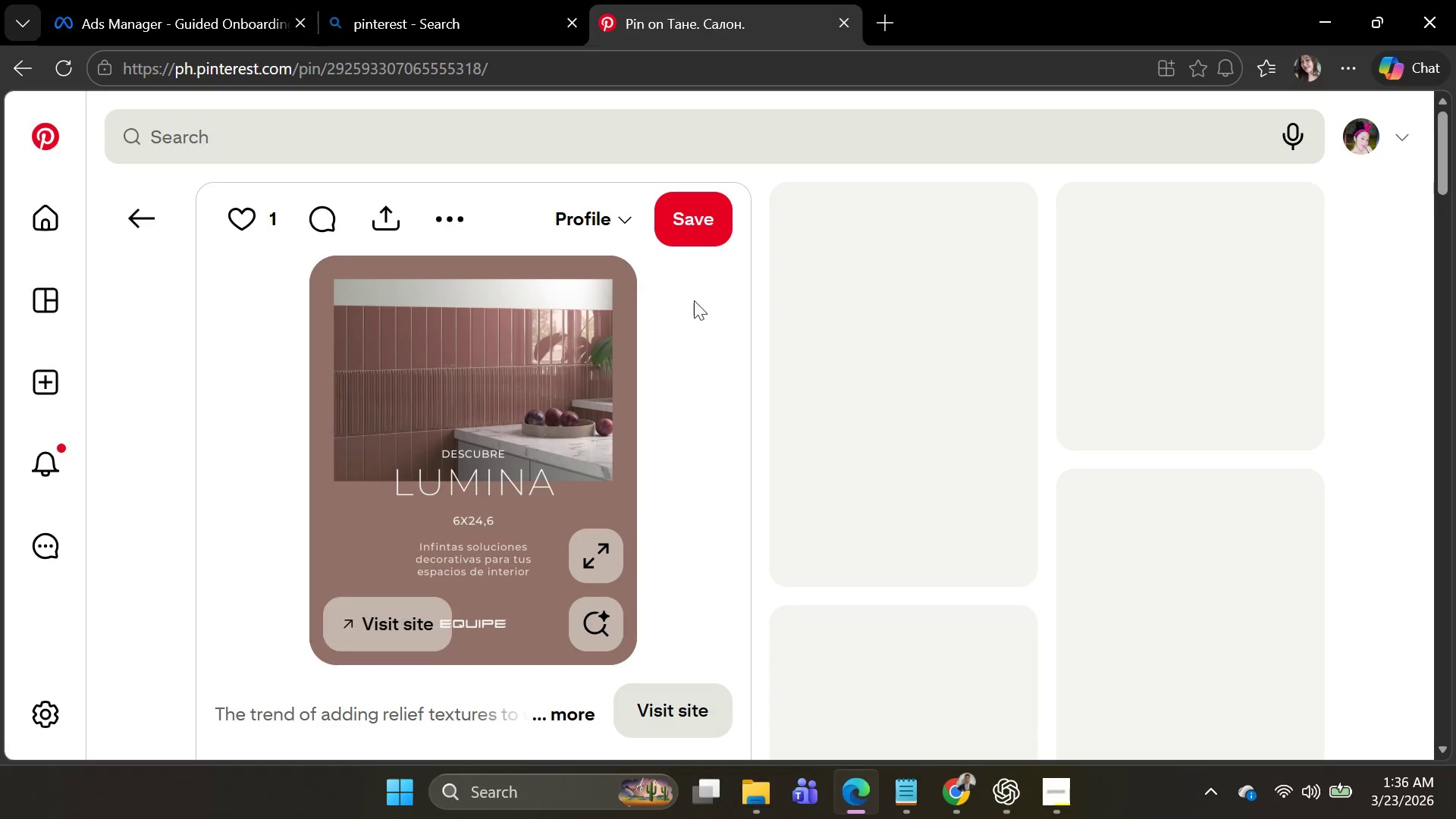 
scroll: coordinate [883, 302], scroll_direction: down, amount: 2.0
 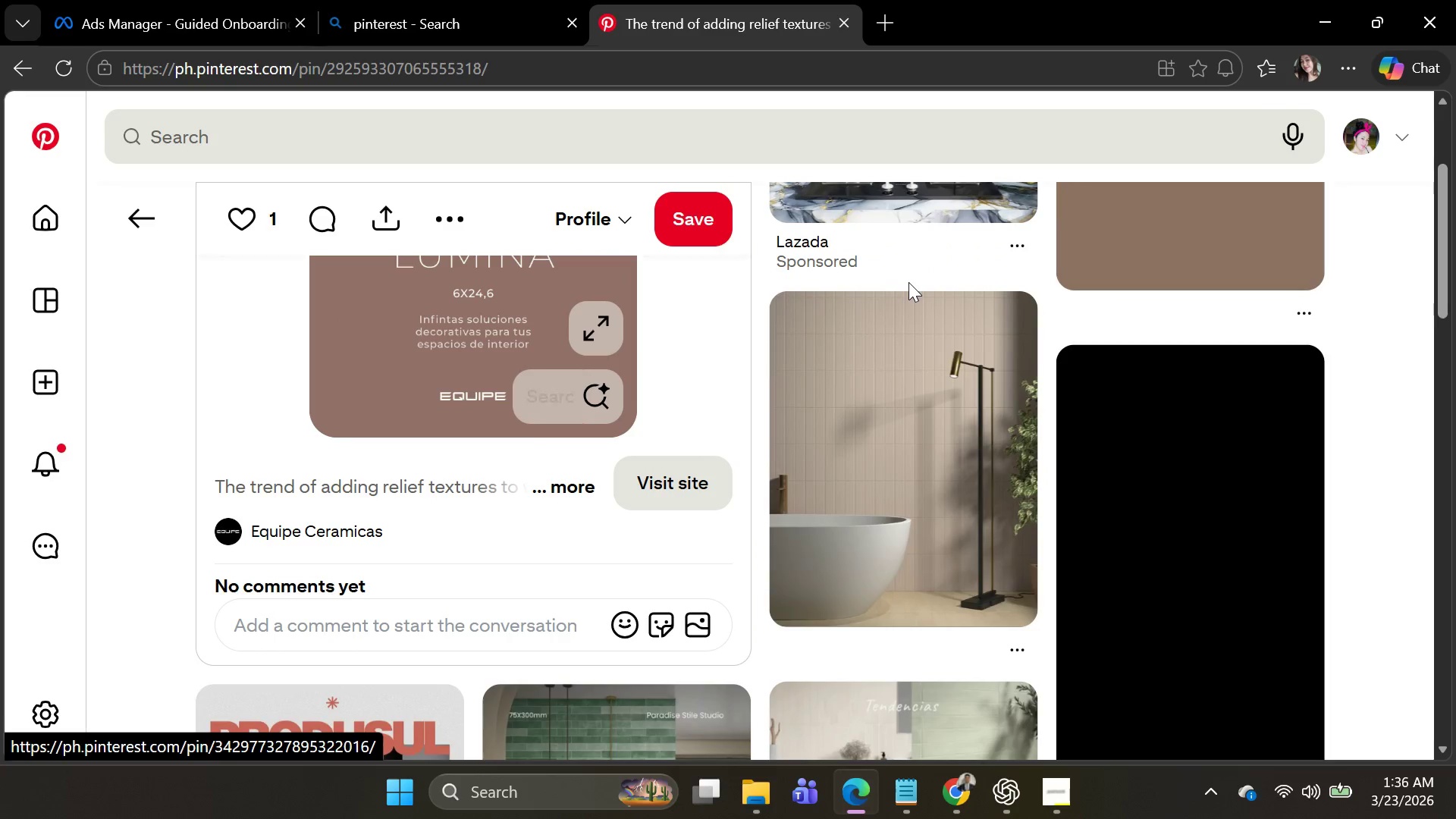 
scroll: coordinate [1011, 318], scroll_direction: up, amount: 3.0
 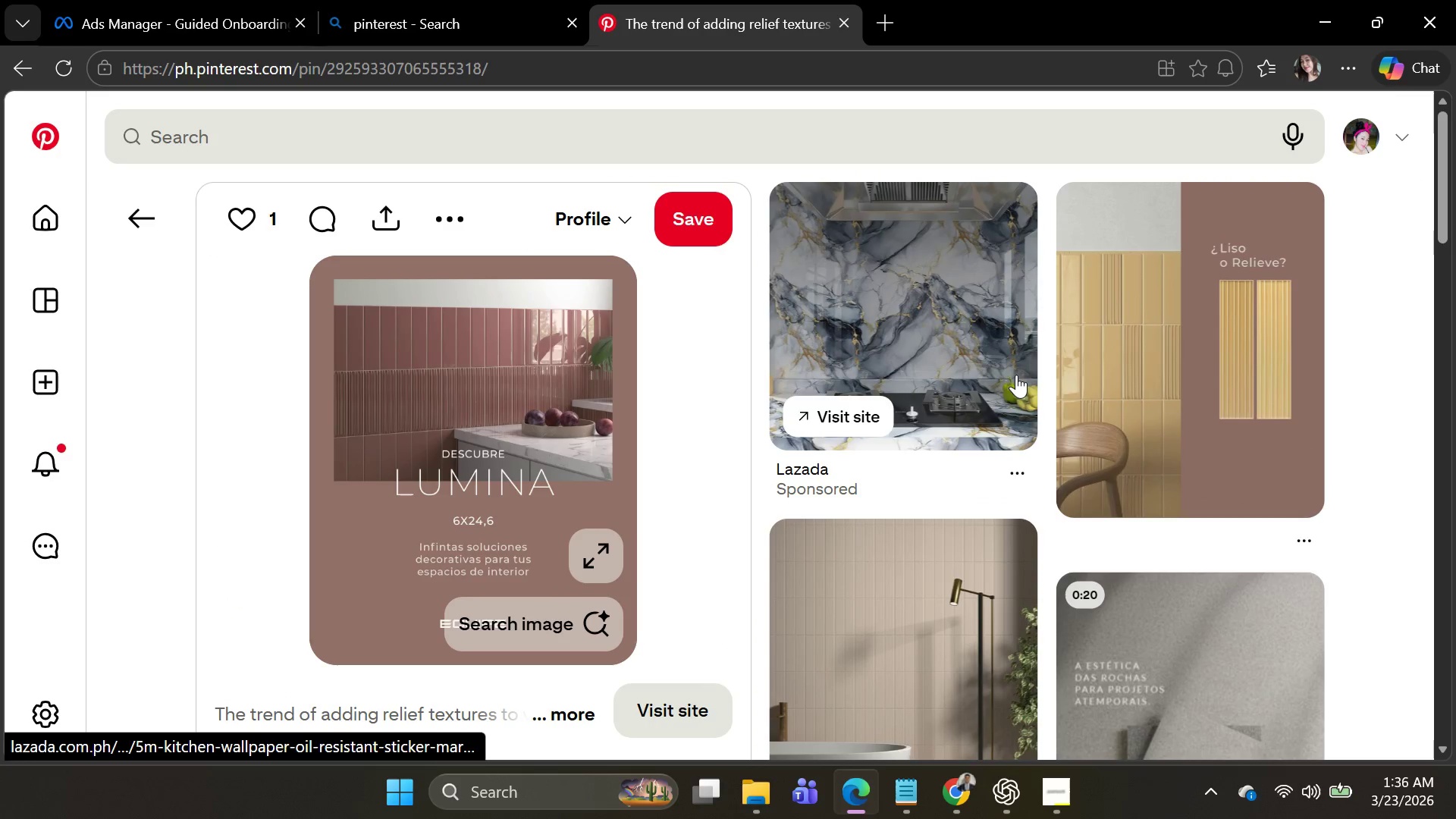 
scroll: coordinate [447, 510], scroll_direction: down, amount: 5.0
 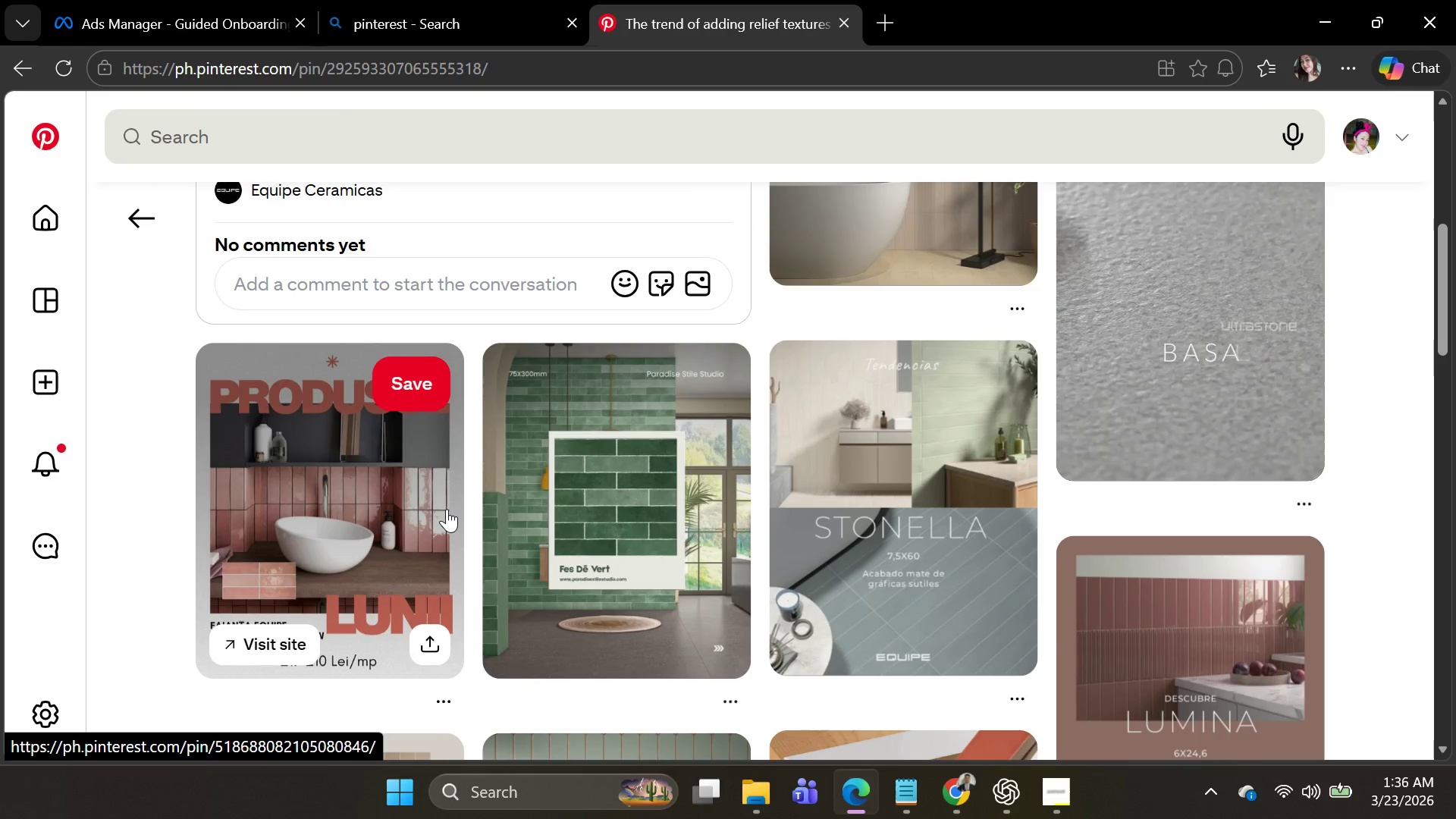 
scroll: coordinate [457, 501], scroll_direction: up, amount: 5.0
 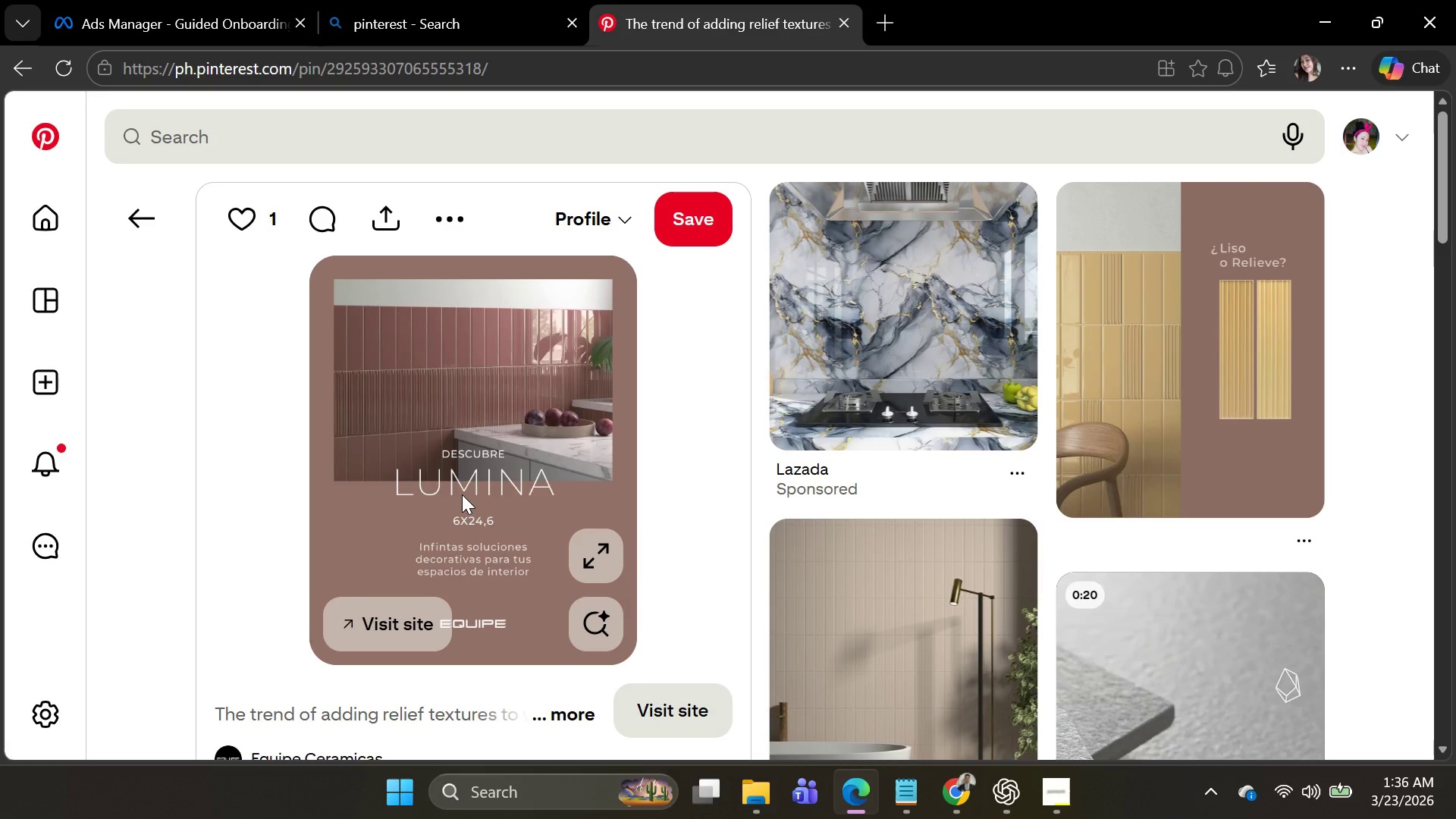 
right_click([462, 494])
 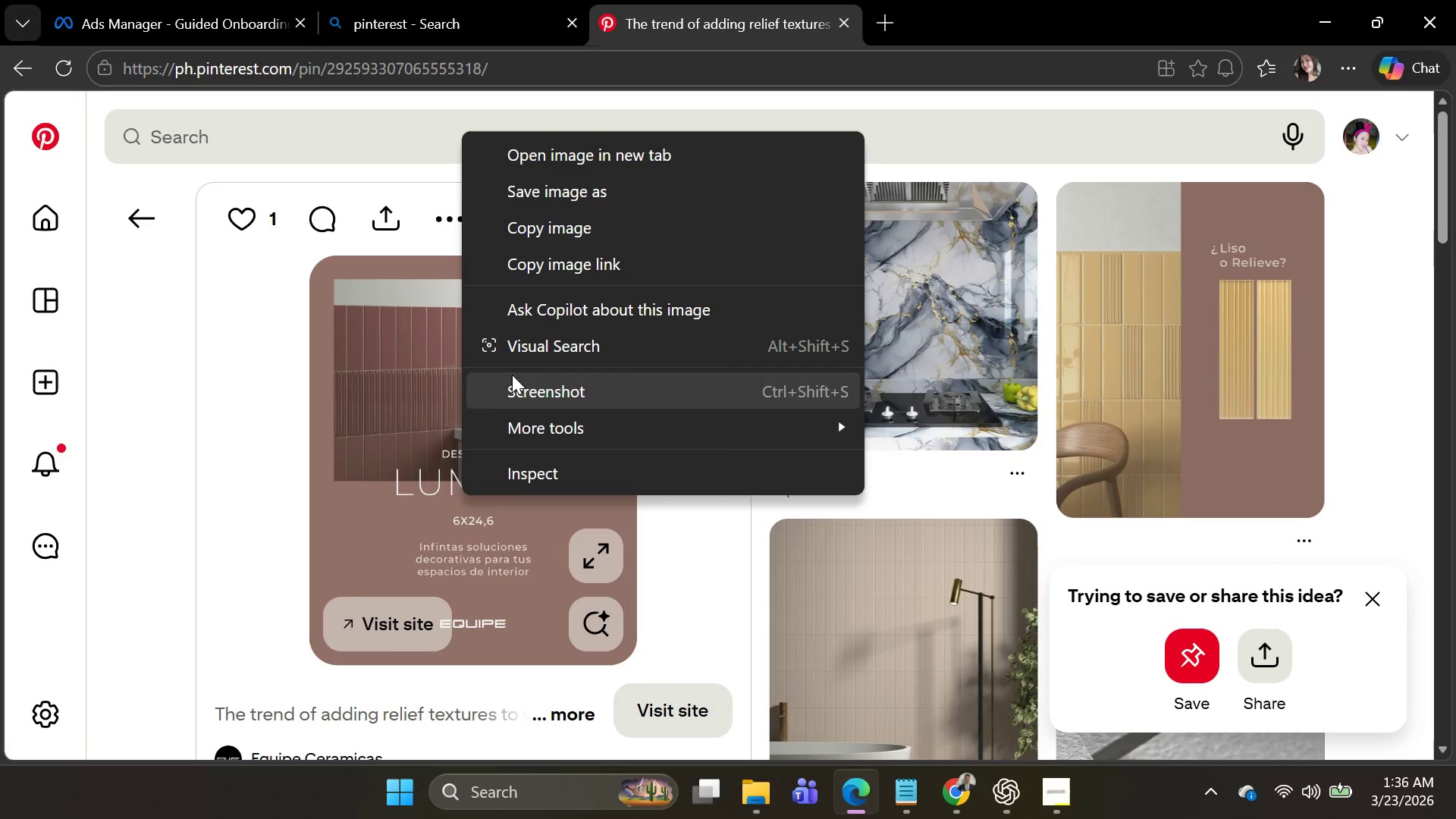 
left_click([412, 405])
 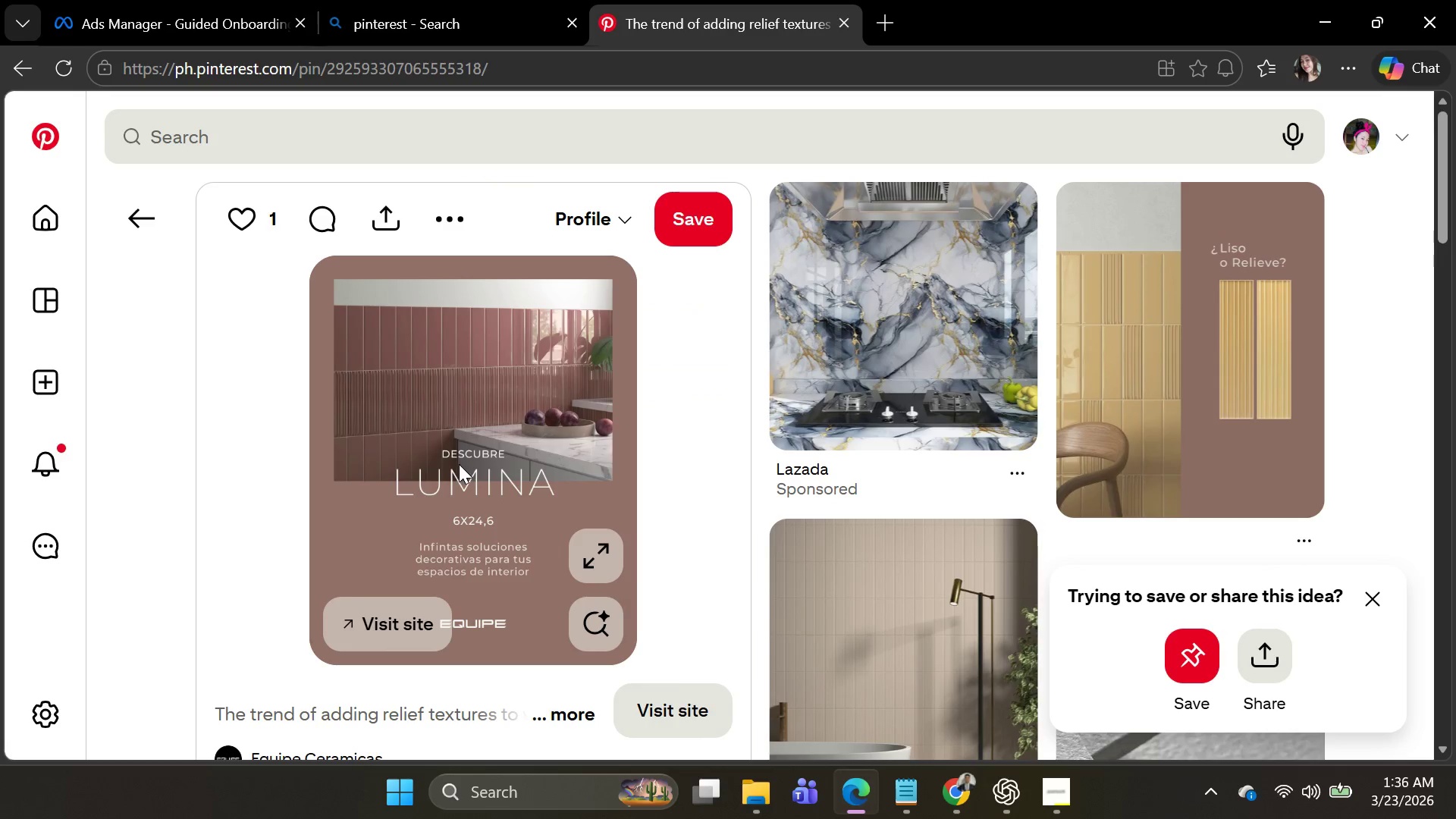 
left_click([459, 464])
 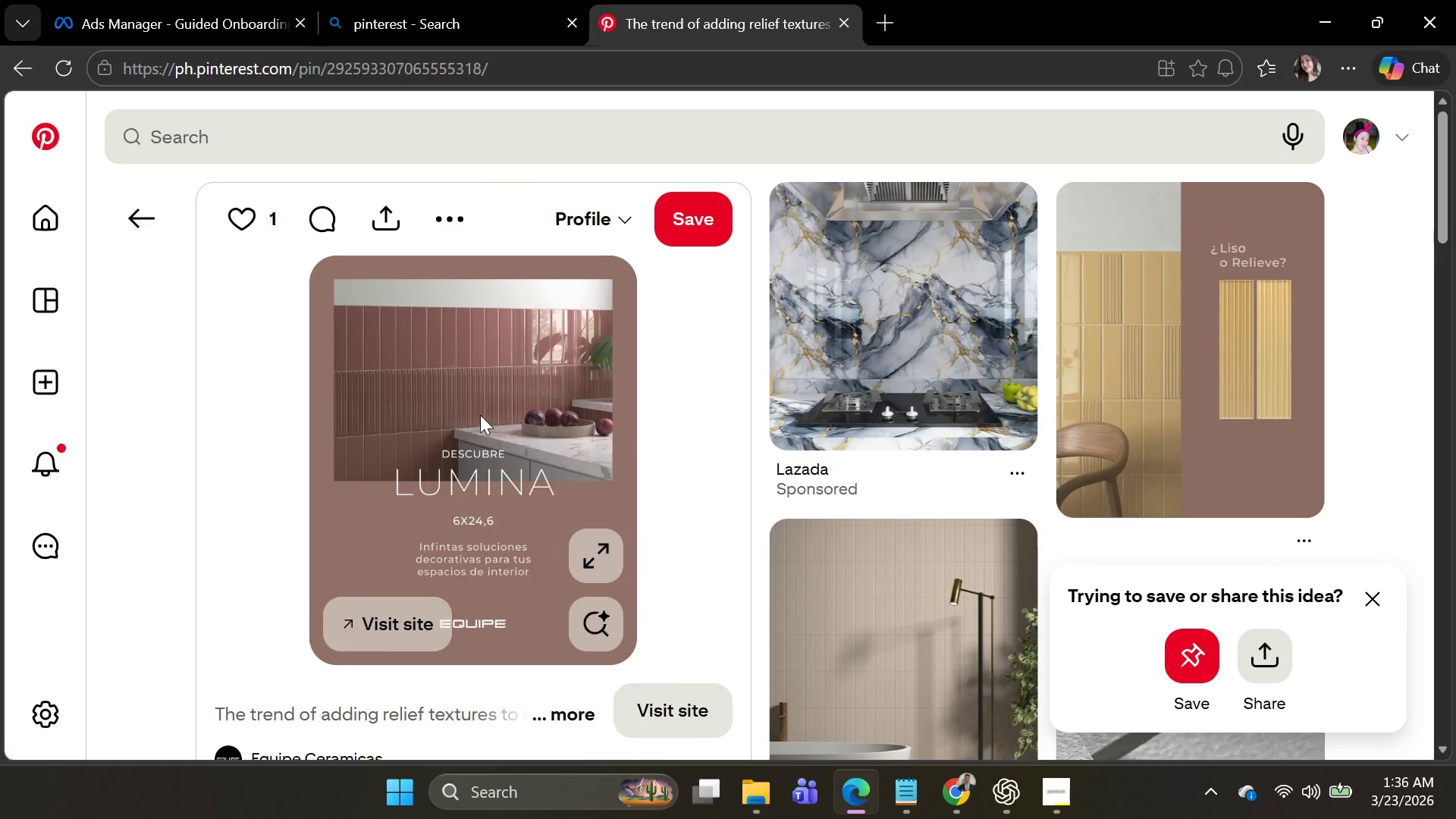 
right_click([480, 413])
 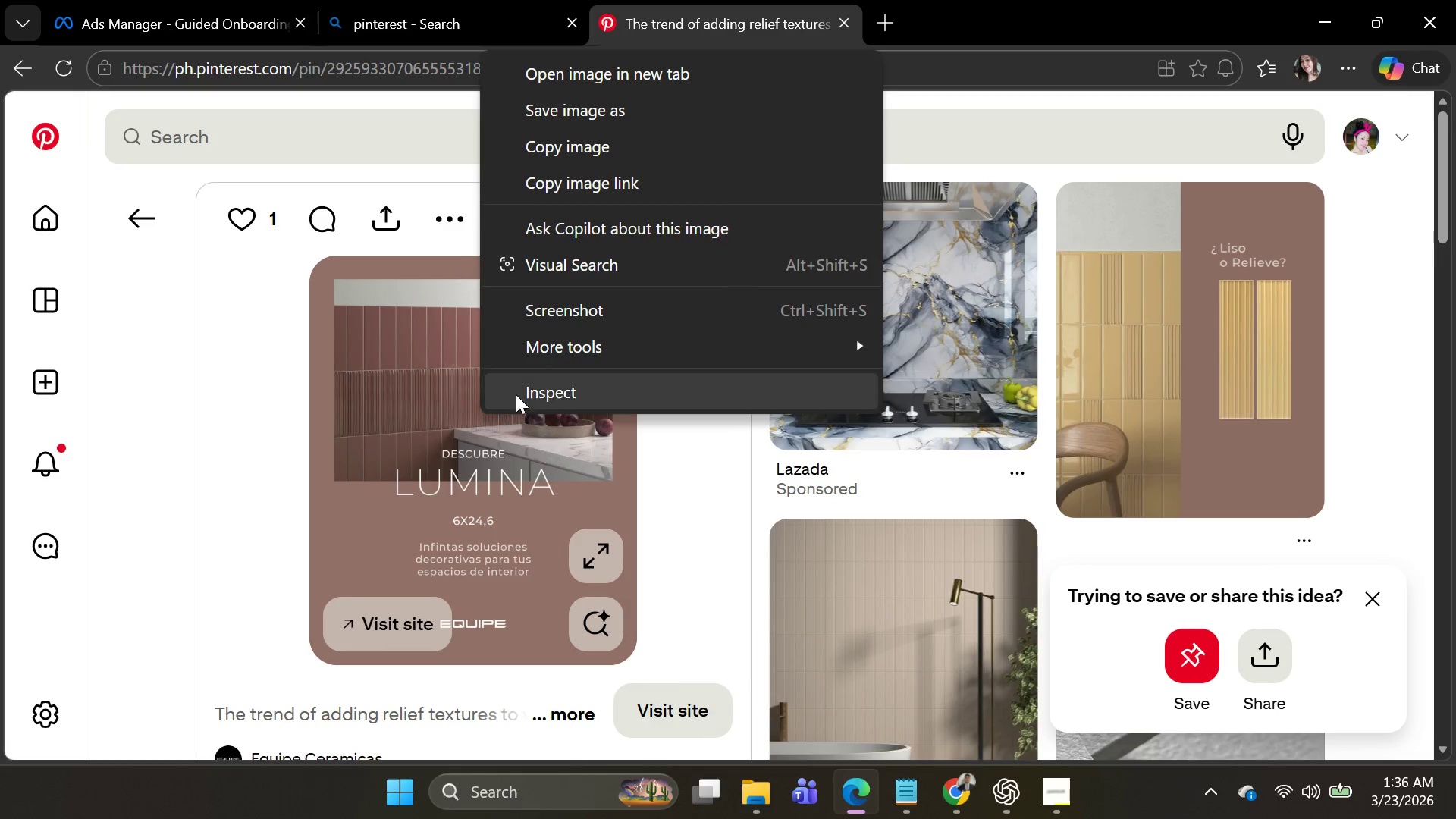 
scroll: coordinate [563, 382], scroll_direction: up, amount: 3.0
 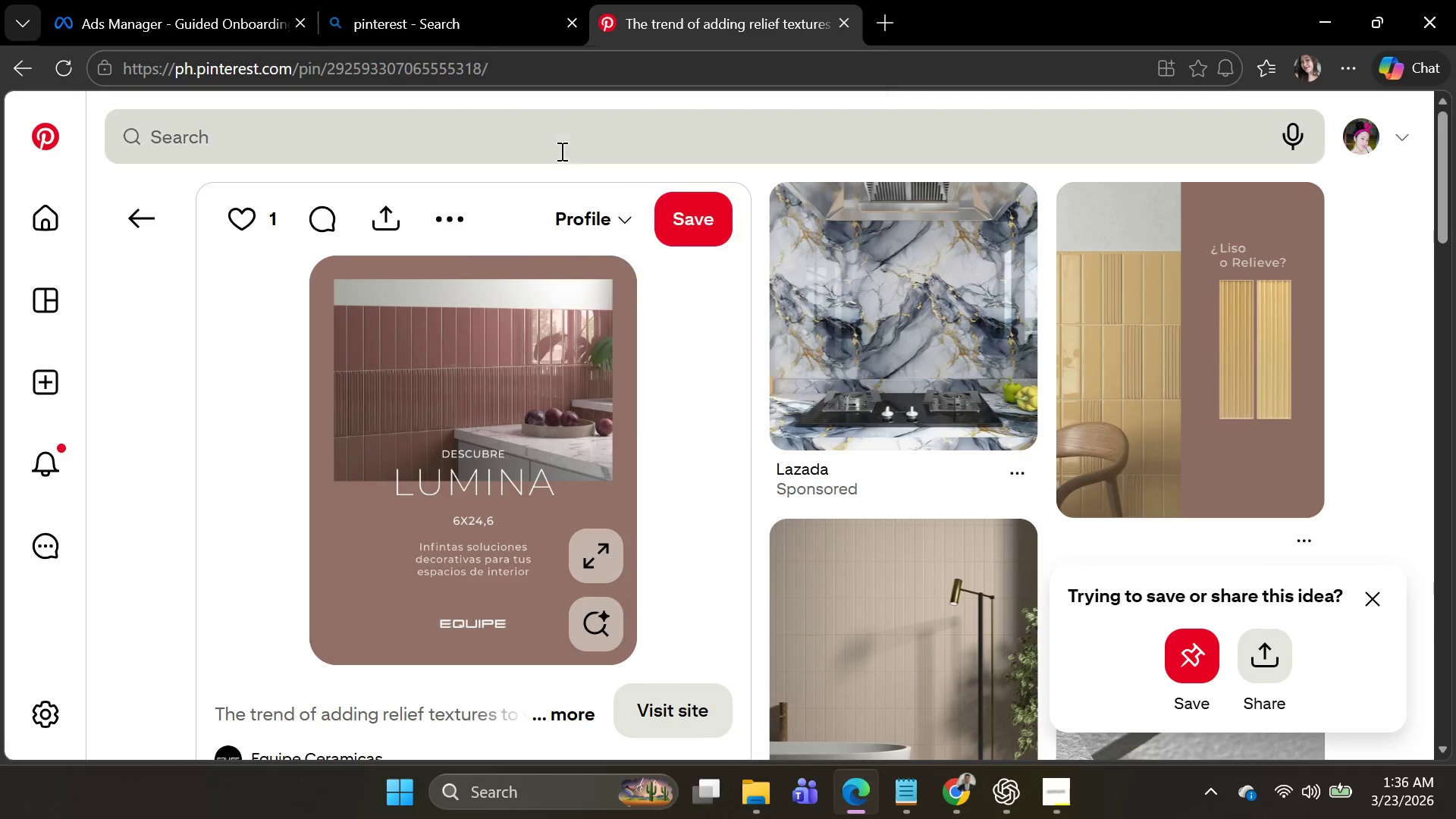 
key(Alt+AltLeft)
 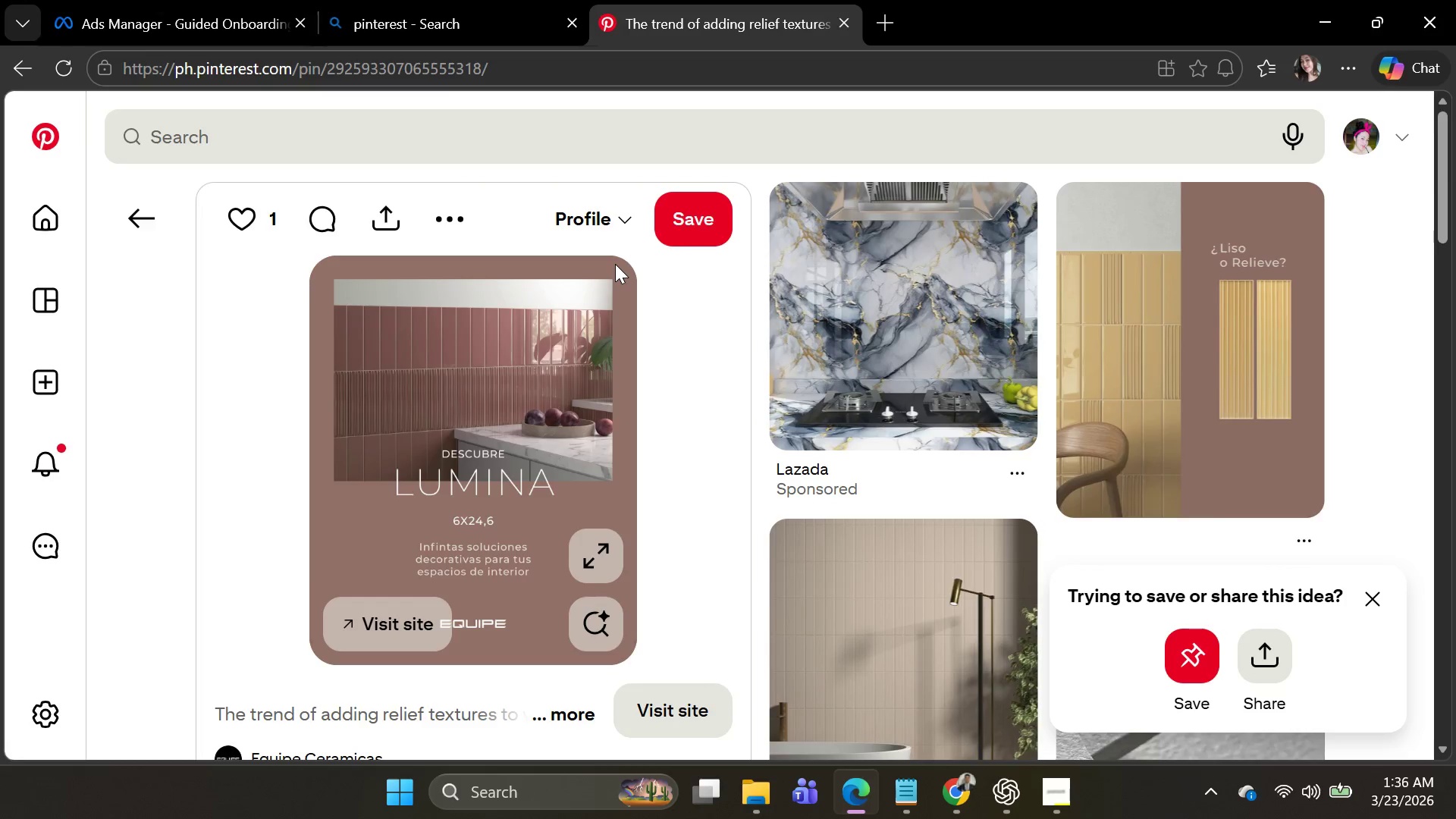 
key(Alt+Tab)
 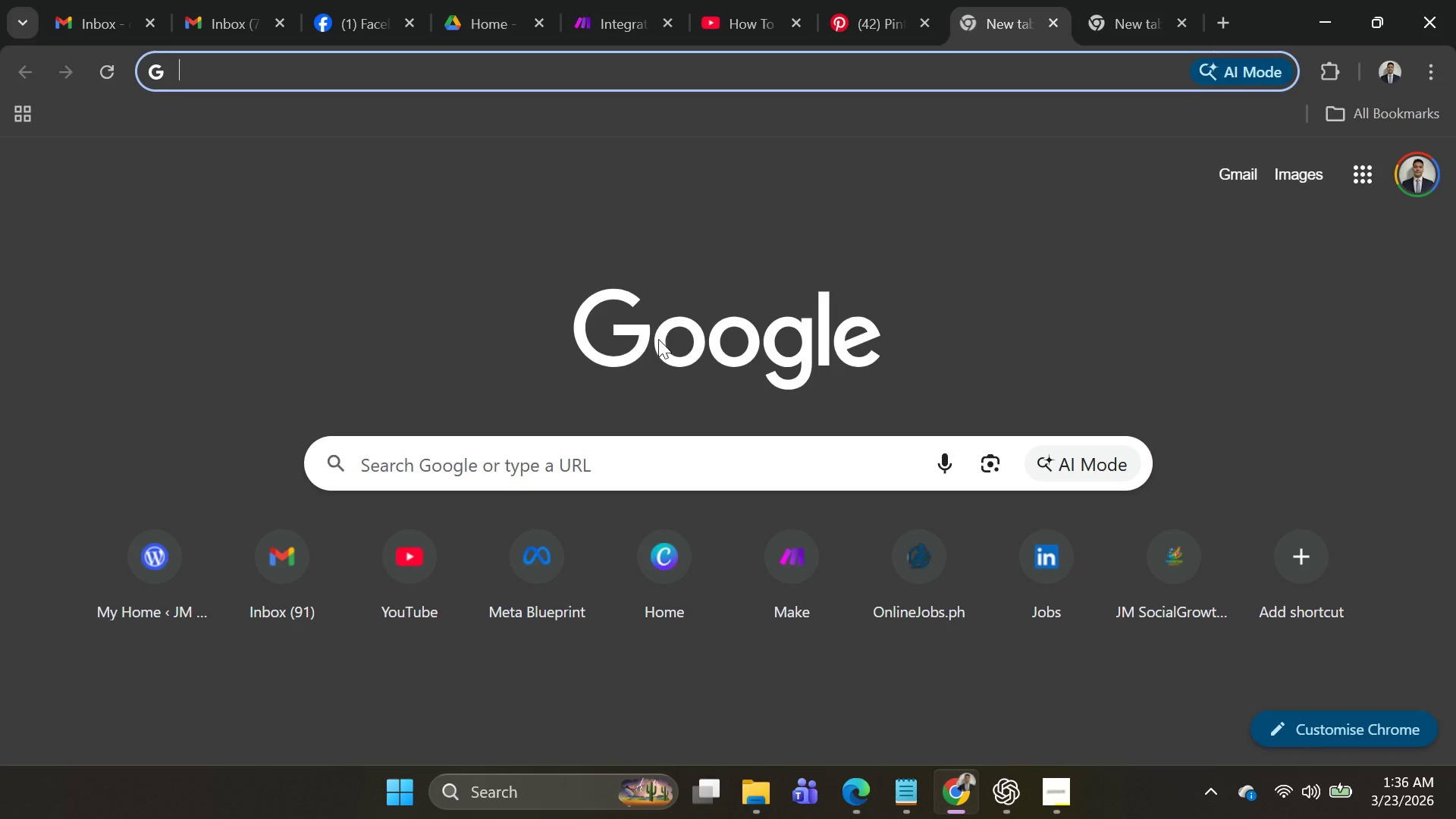 
key(Alt+AltLeft)
 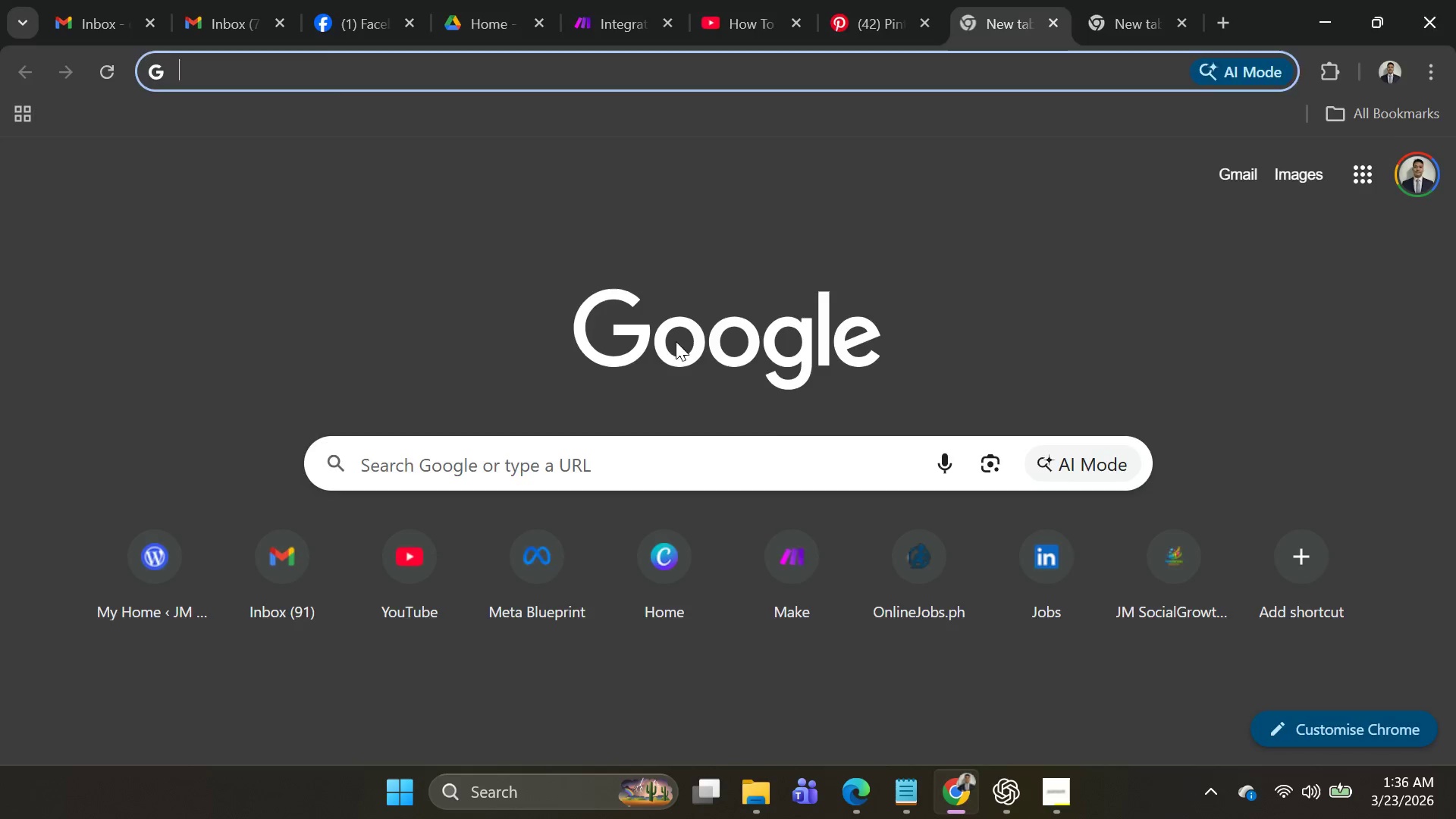 
key(Alt+Tab)
 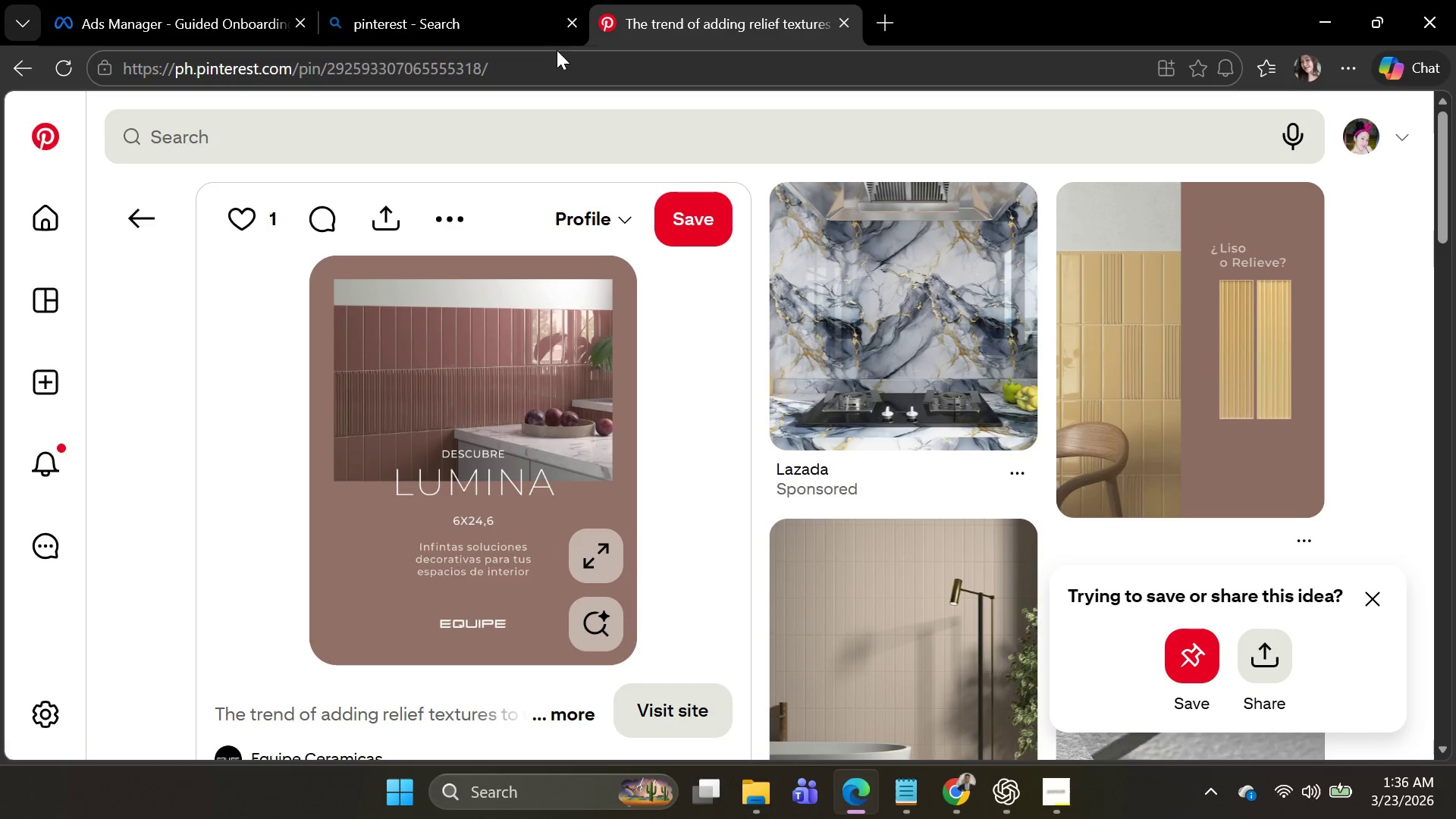 
left_click([125, 21])
 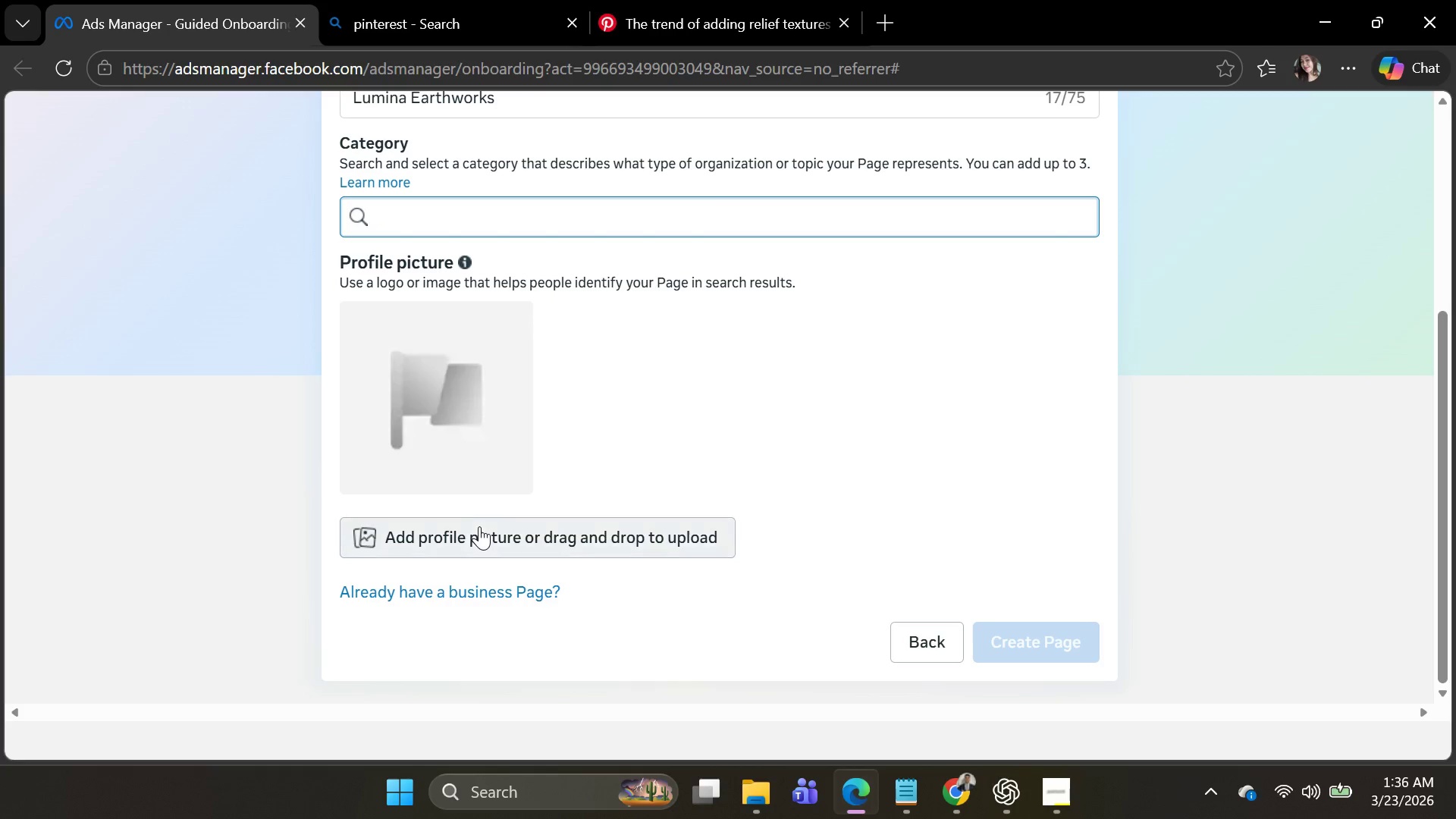 
left_click([482, 529])
 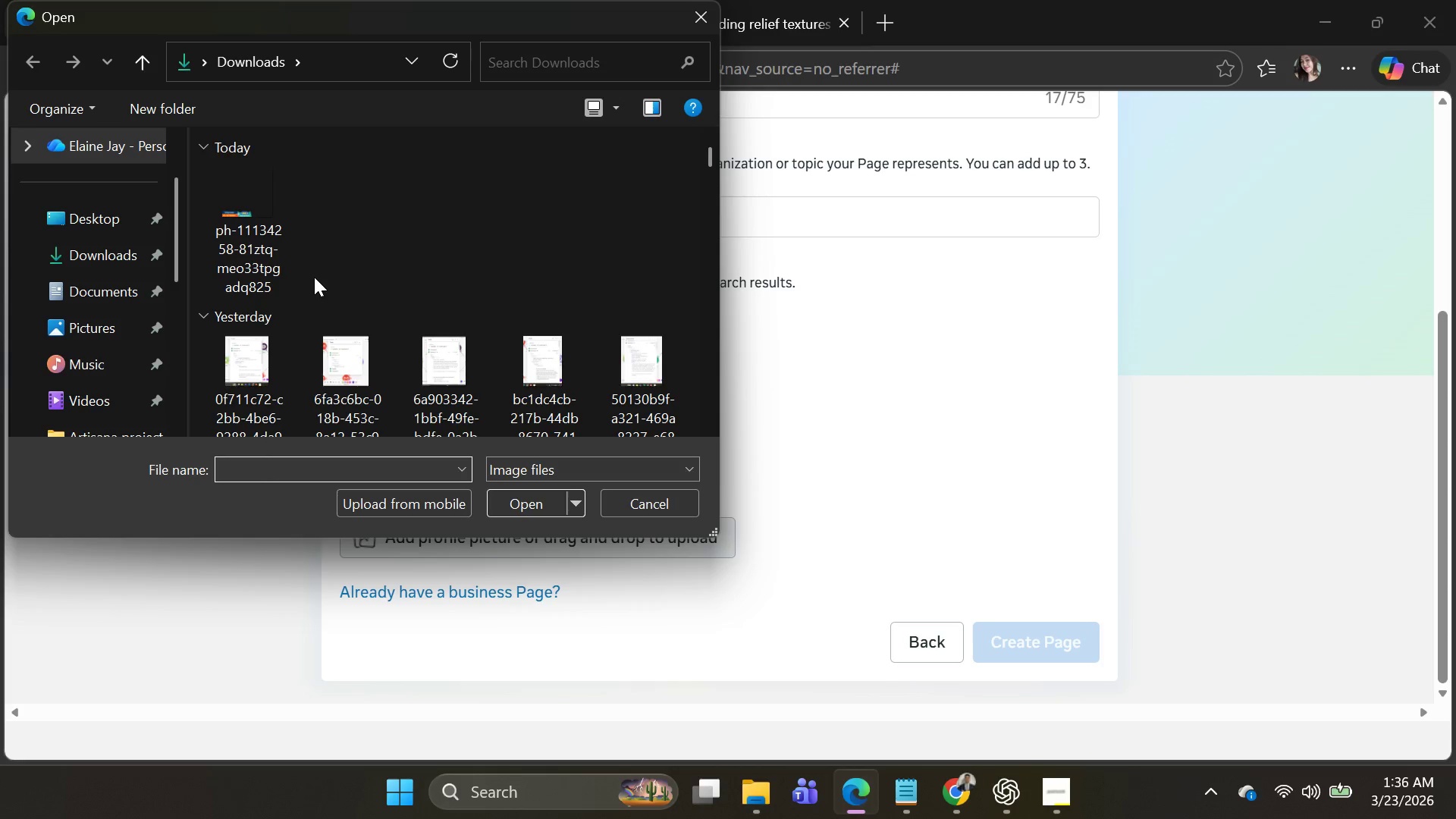 
key(Alt+AltLeft)
 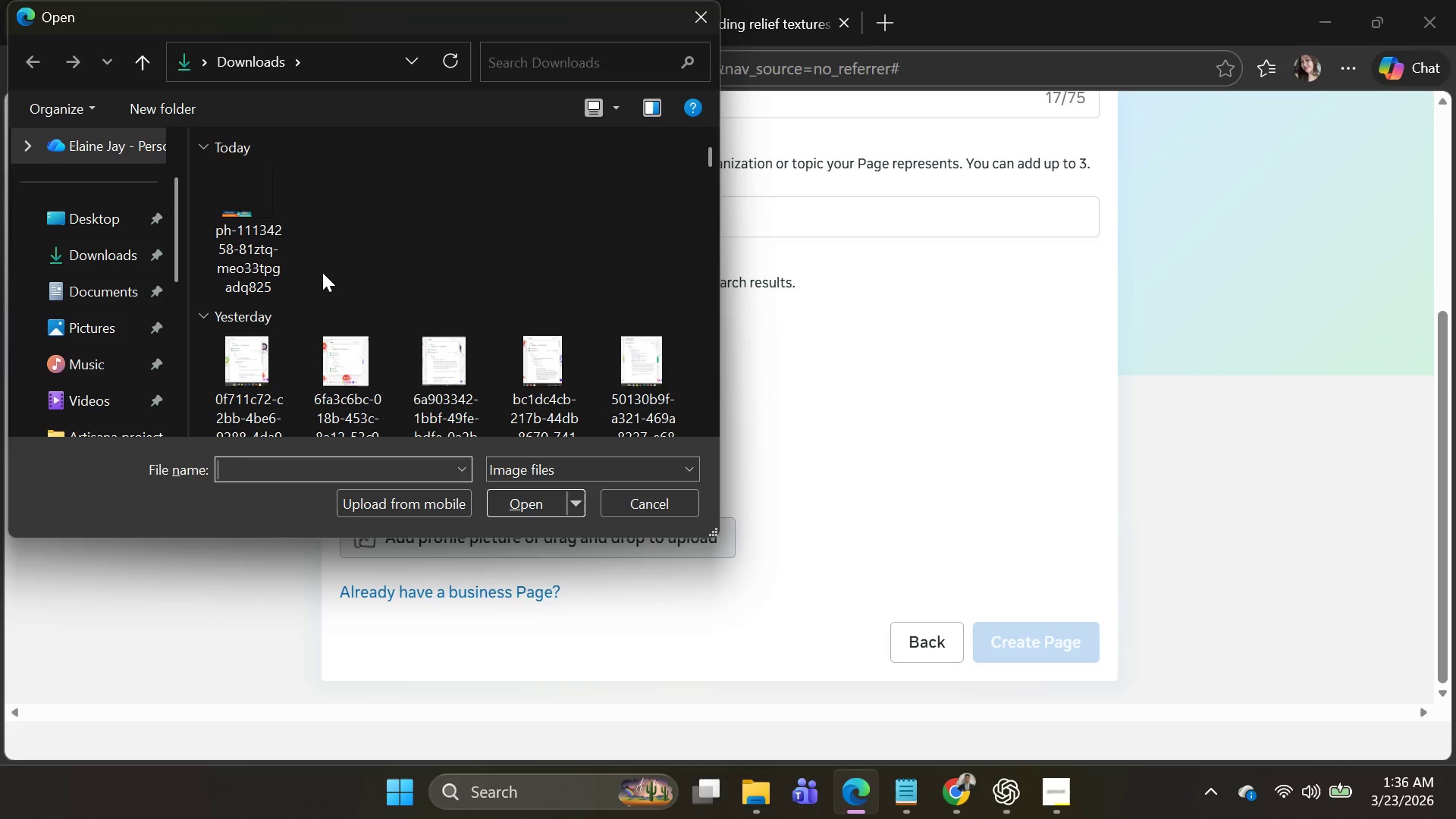 
key(Alt+Tab)
 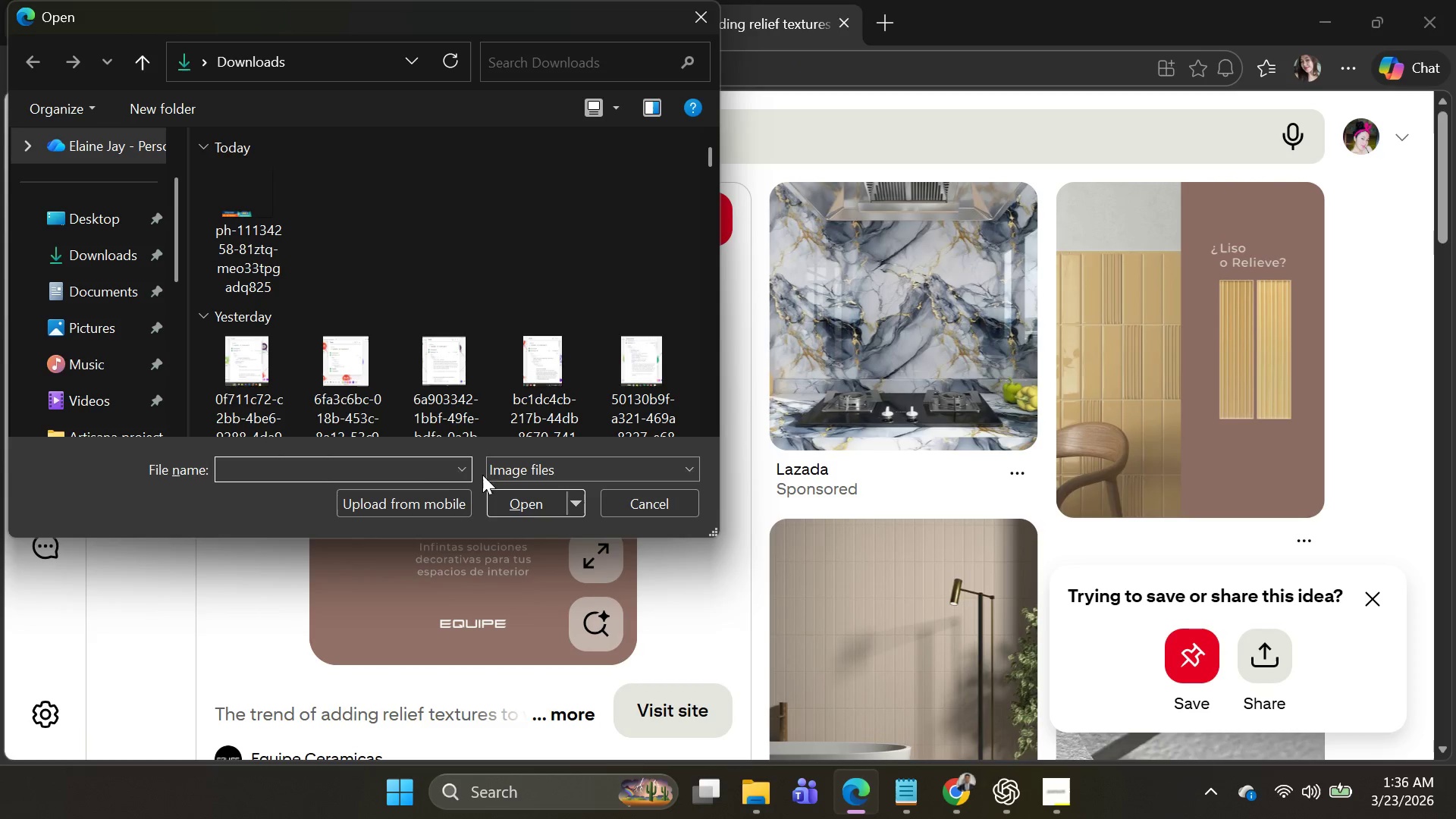 
key(Control+V)
 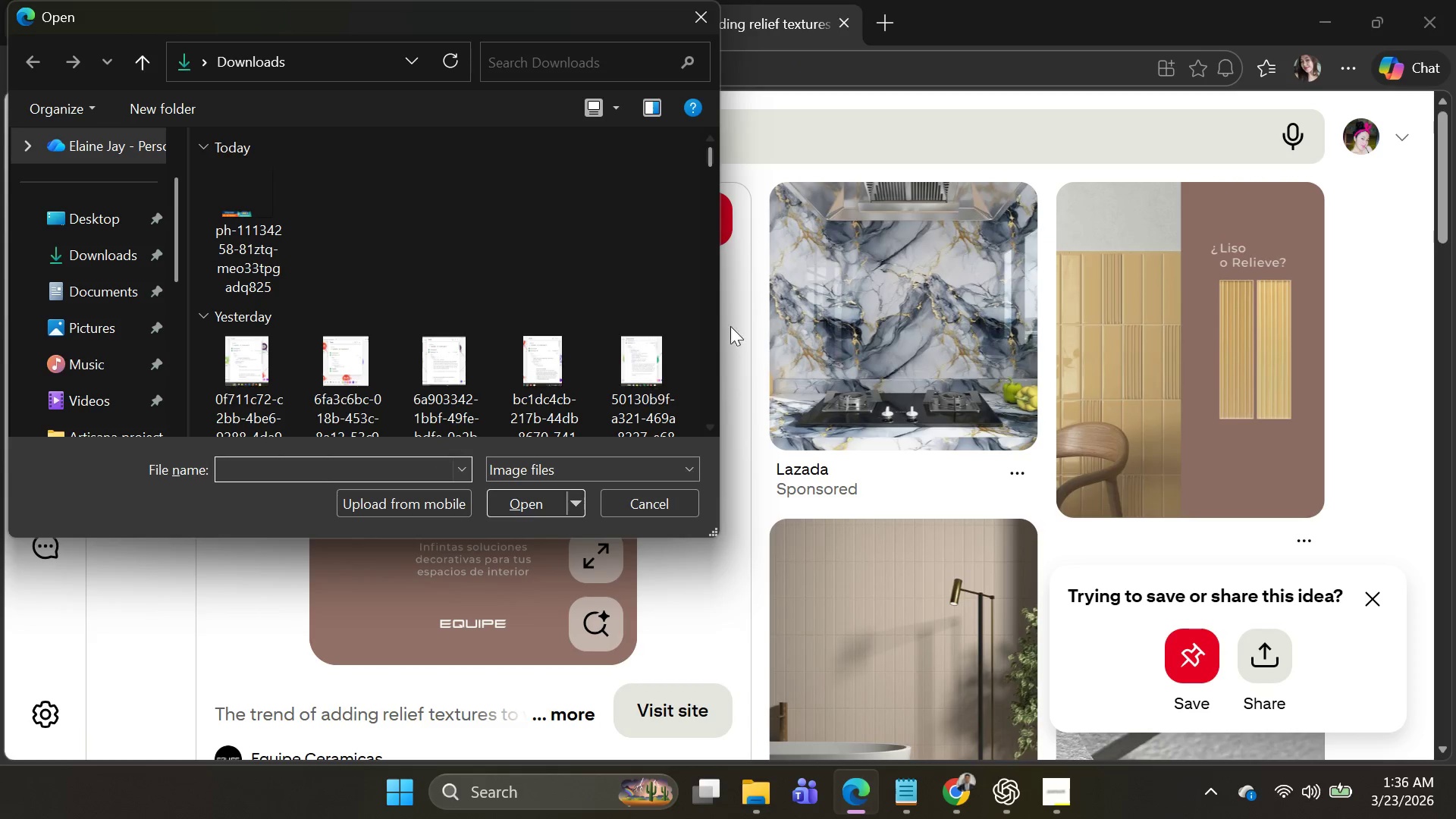 
key(Alt+AltLeft)
 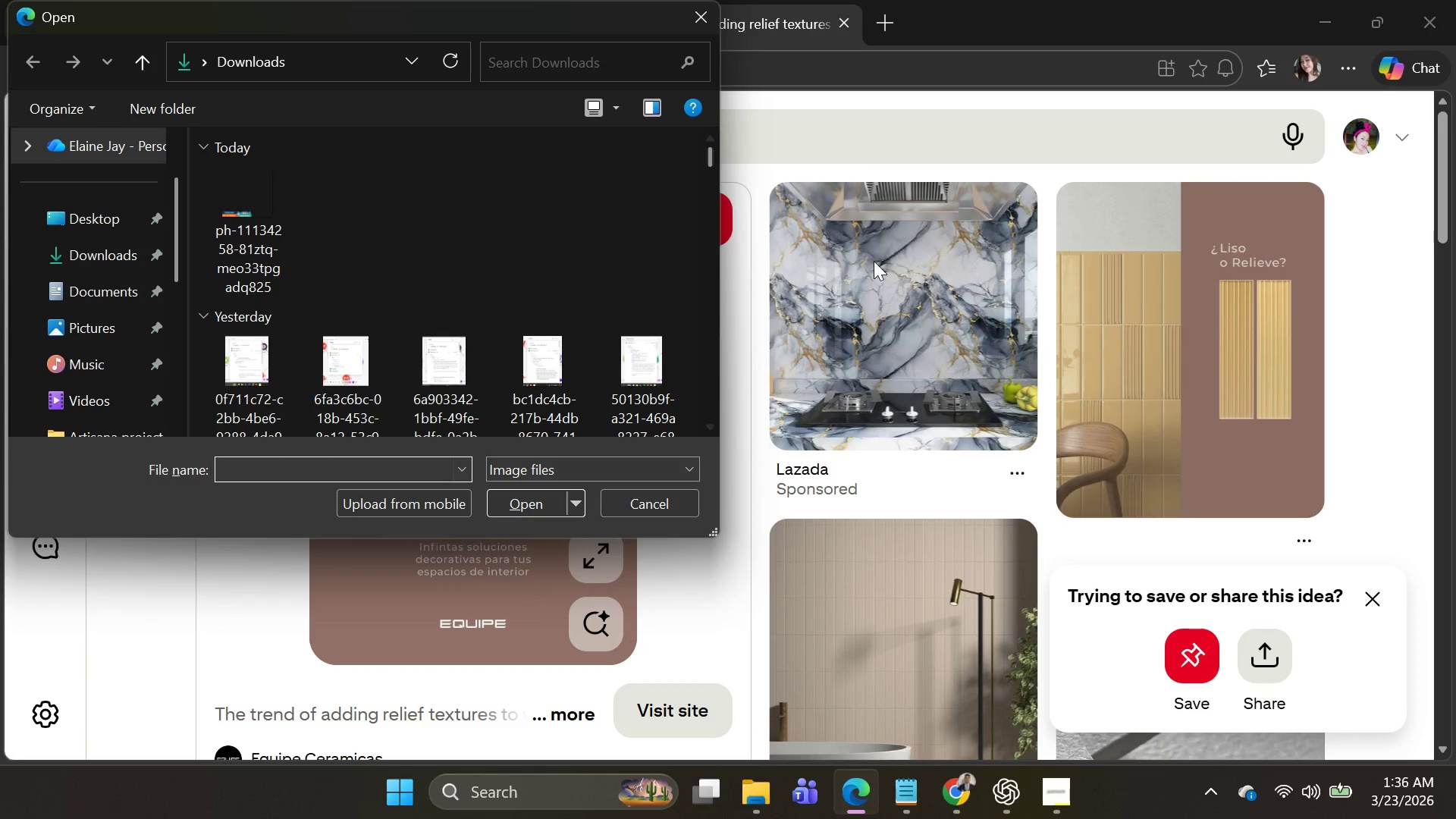 
key(Alt+Tab)
 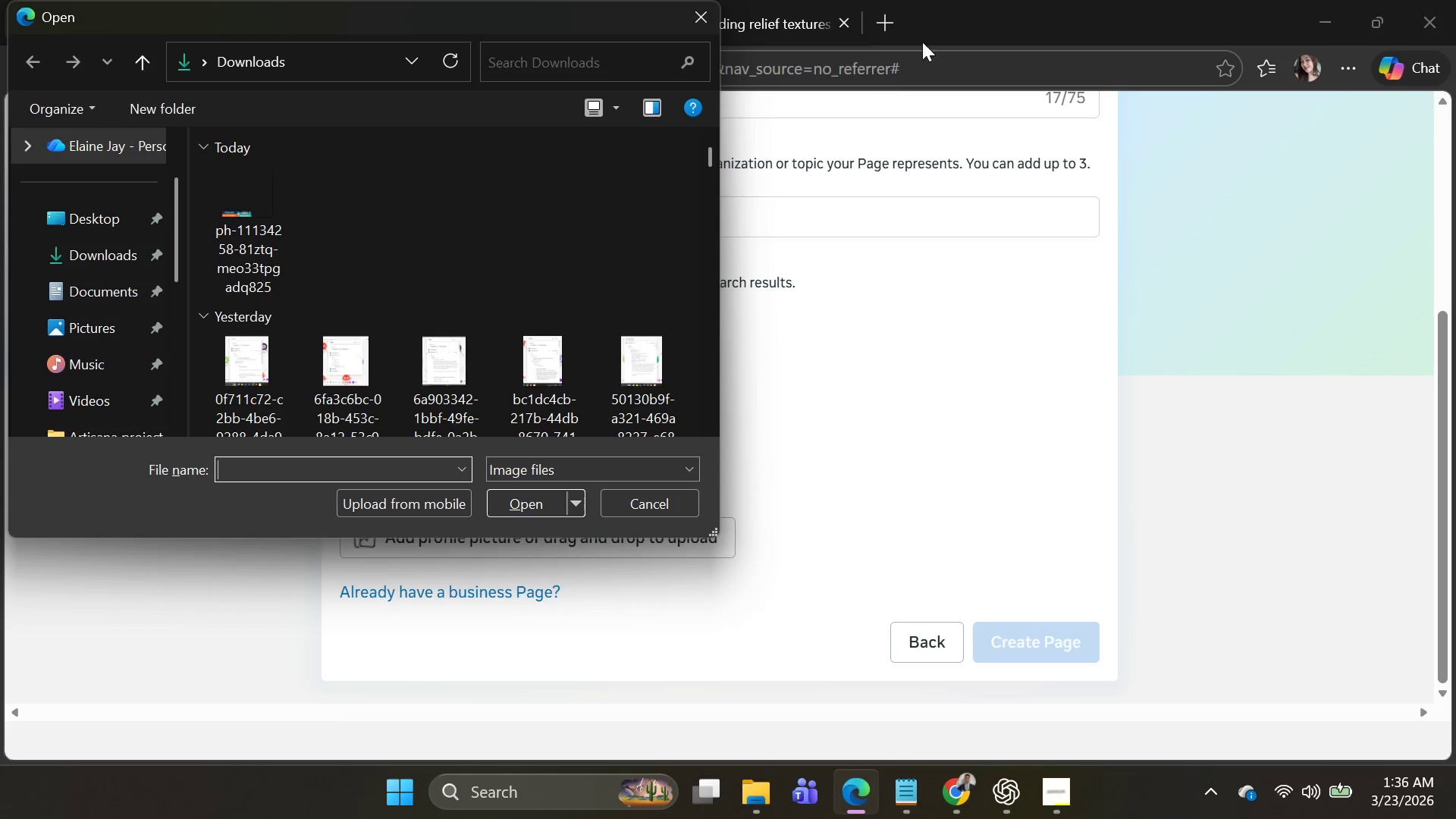 
left_click([960, 21])
 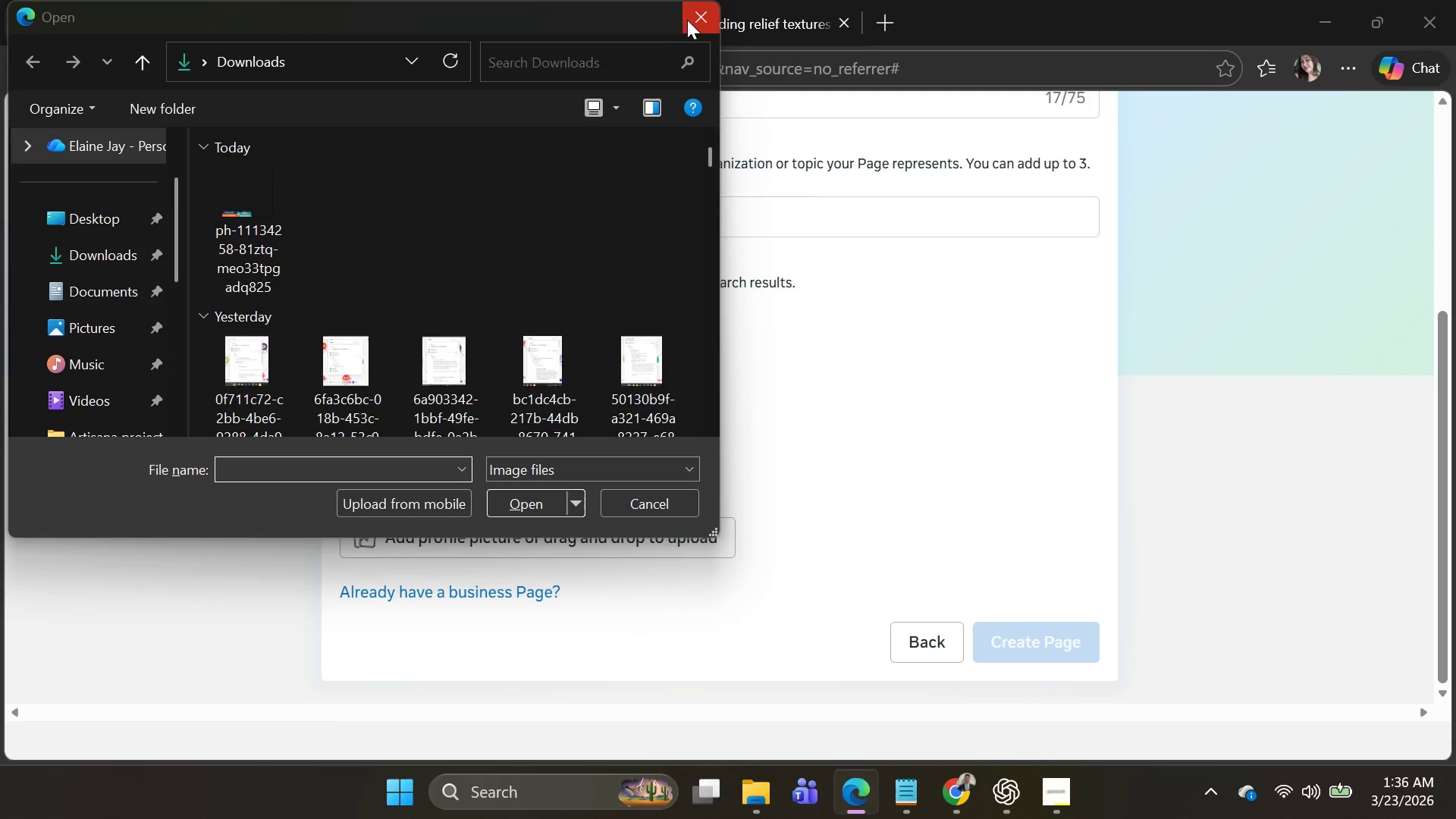 
left_click([692, 18])
 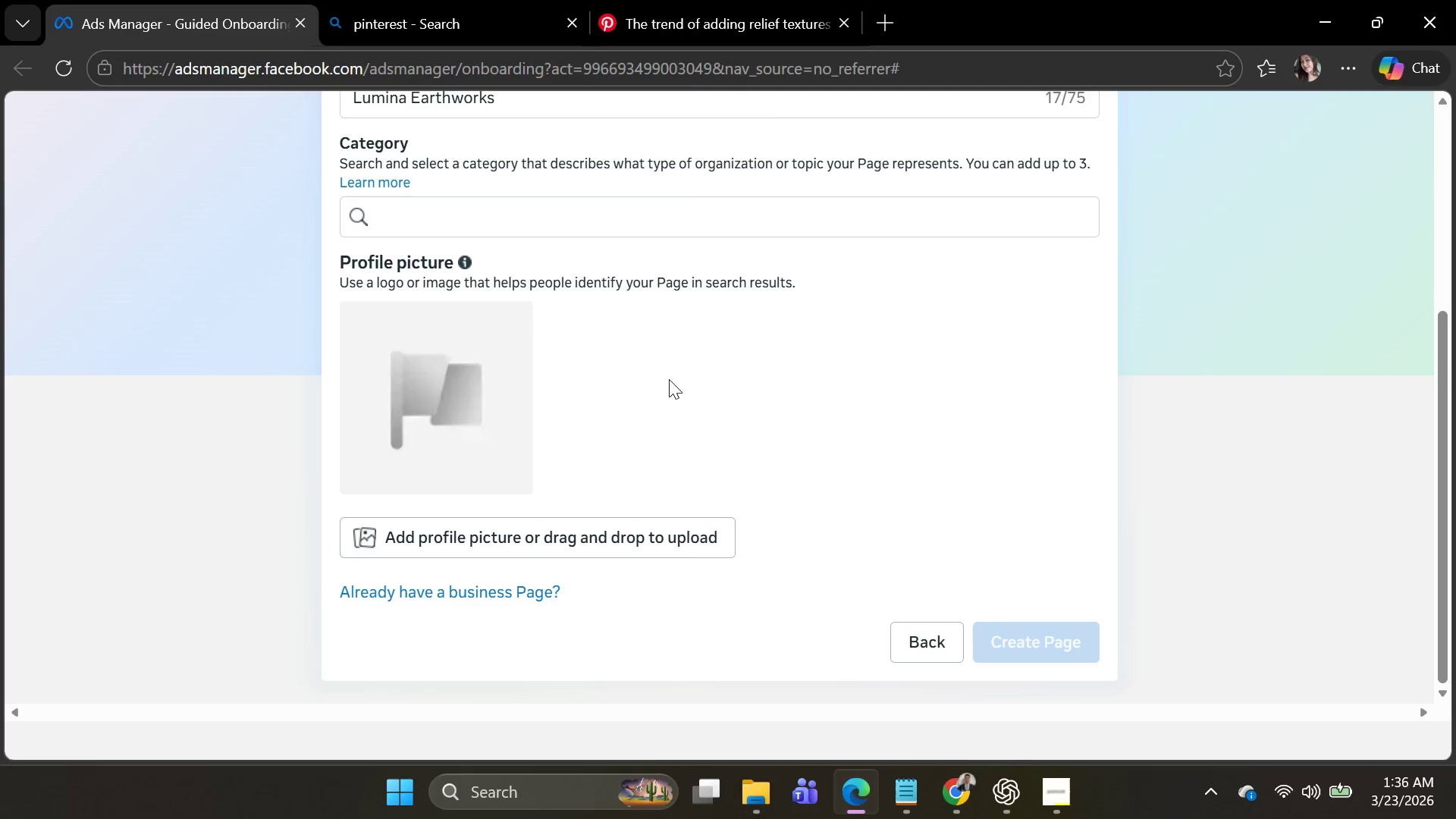 
key(Alt+Tab)
 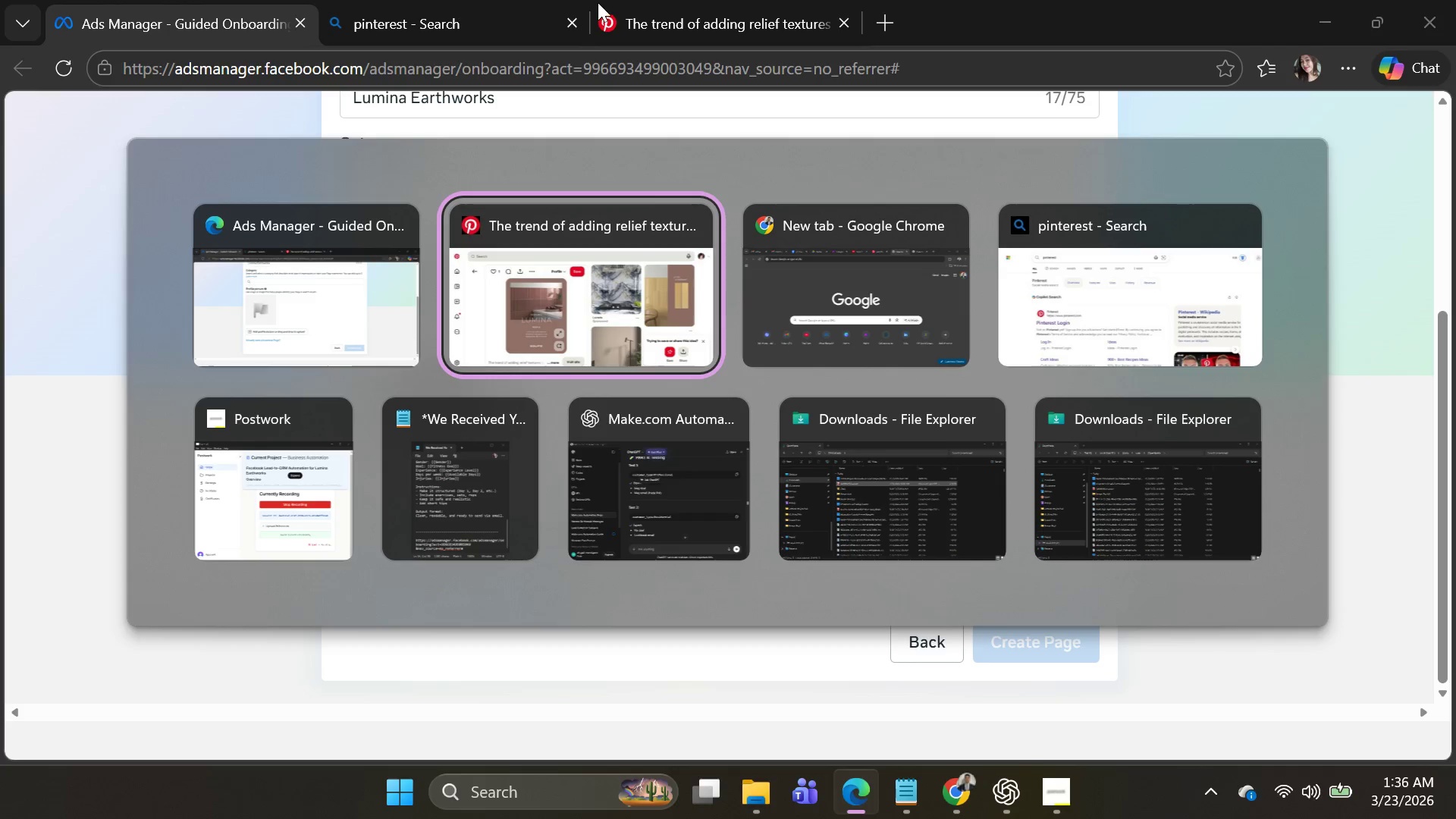 
wait(5.64)
 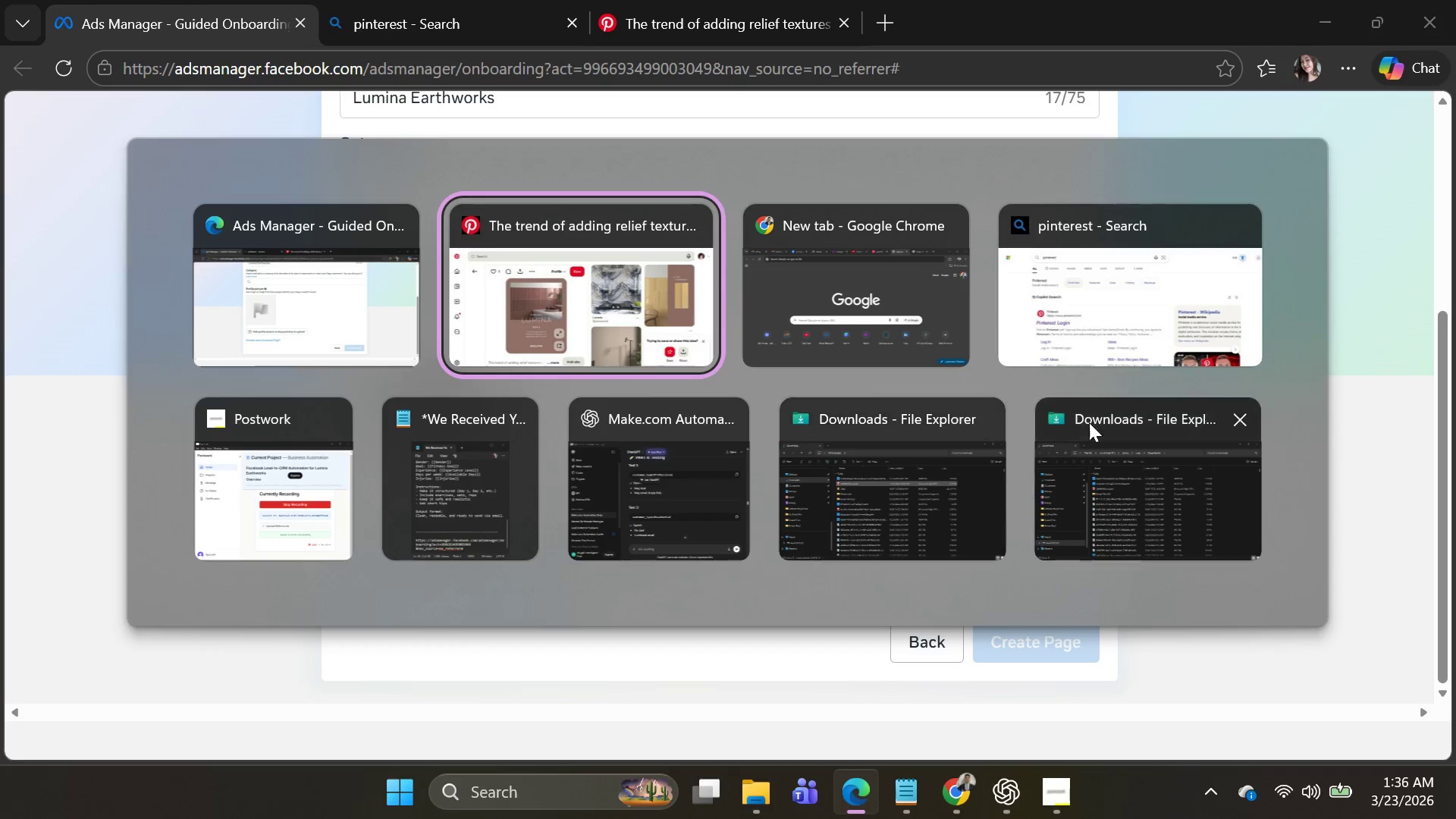 
left_click([1323, 30])
 